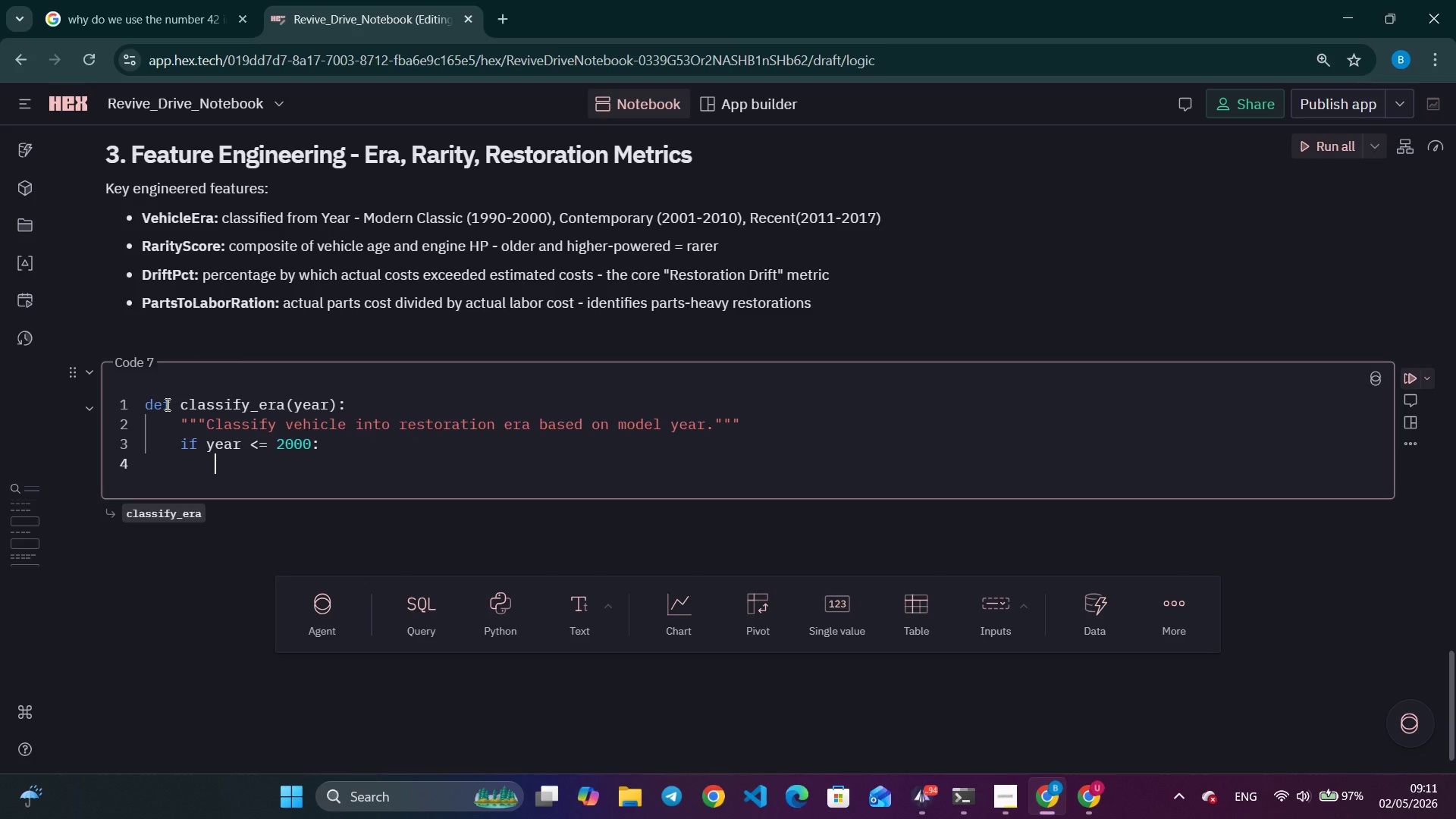 
 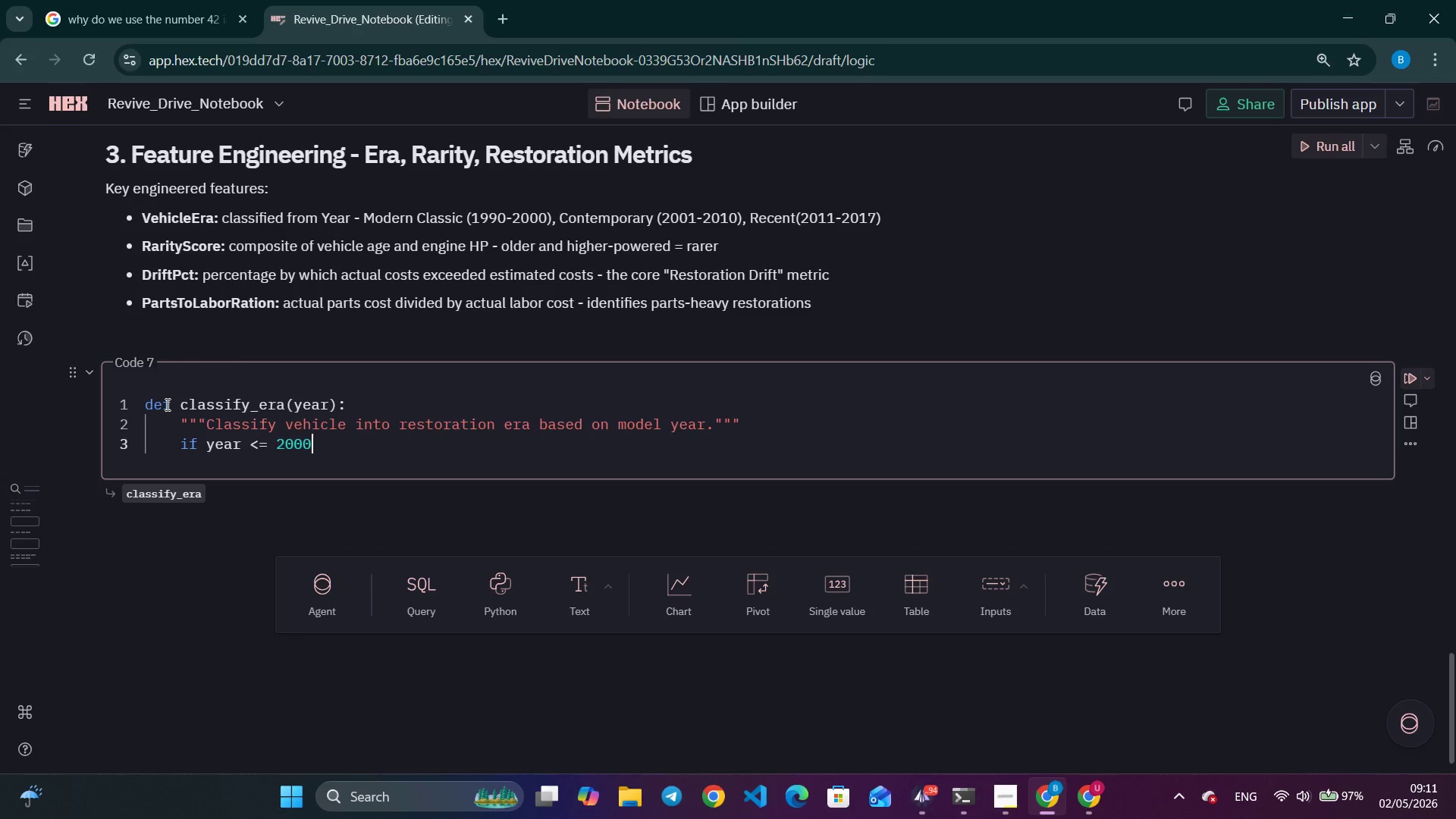 
key(Enter)
 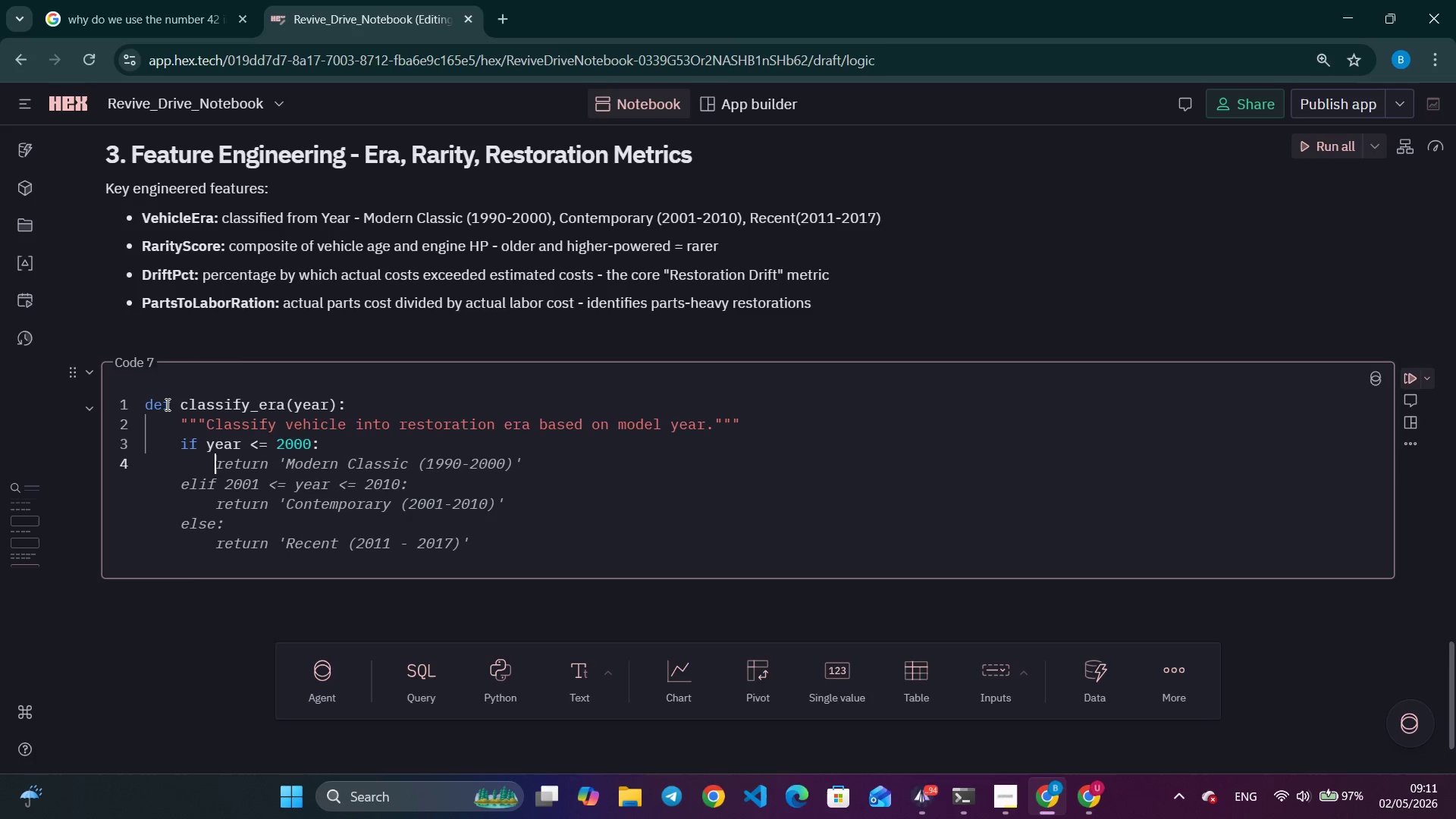 
type(return 'Modern Classic (1990-2000)
 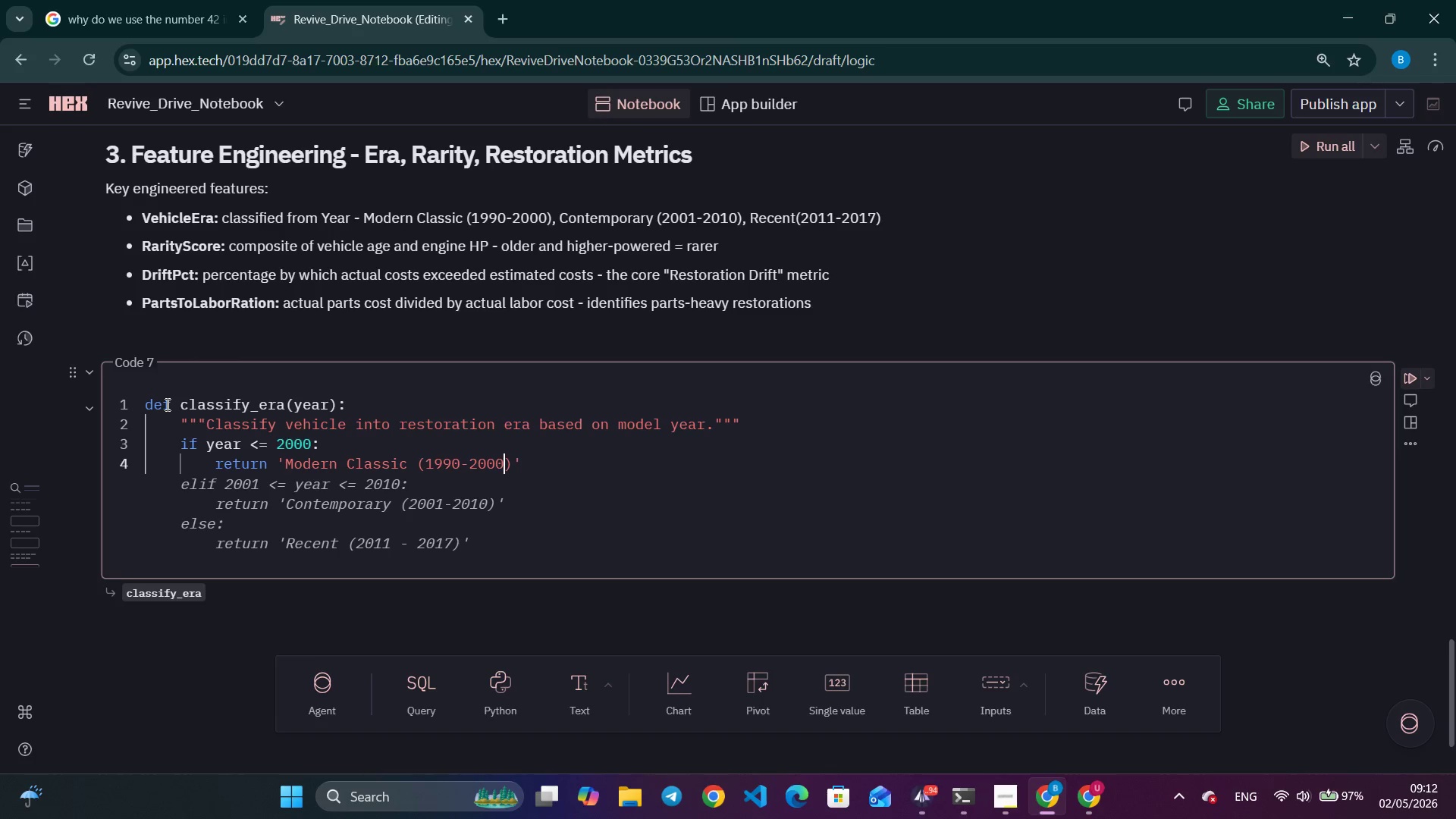 
key(ArrowRight)
 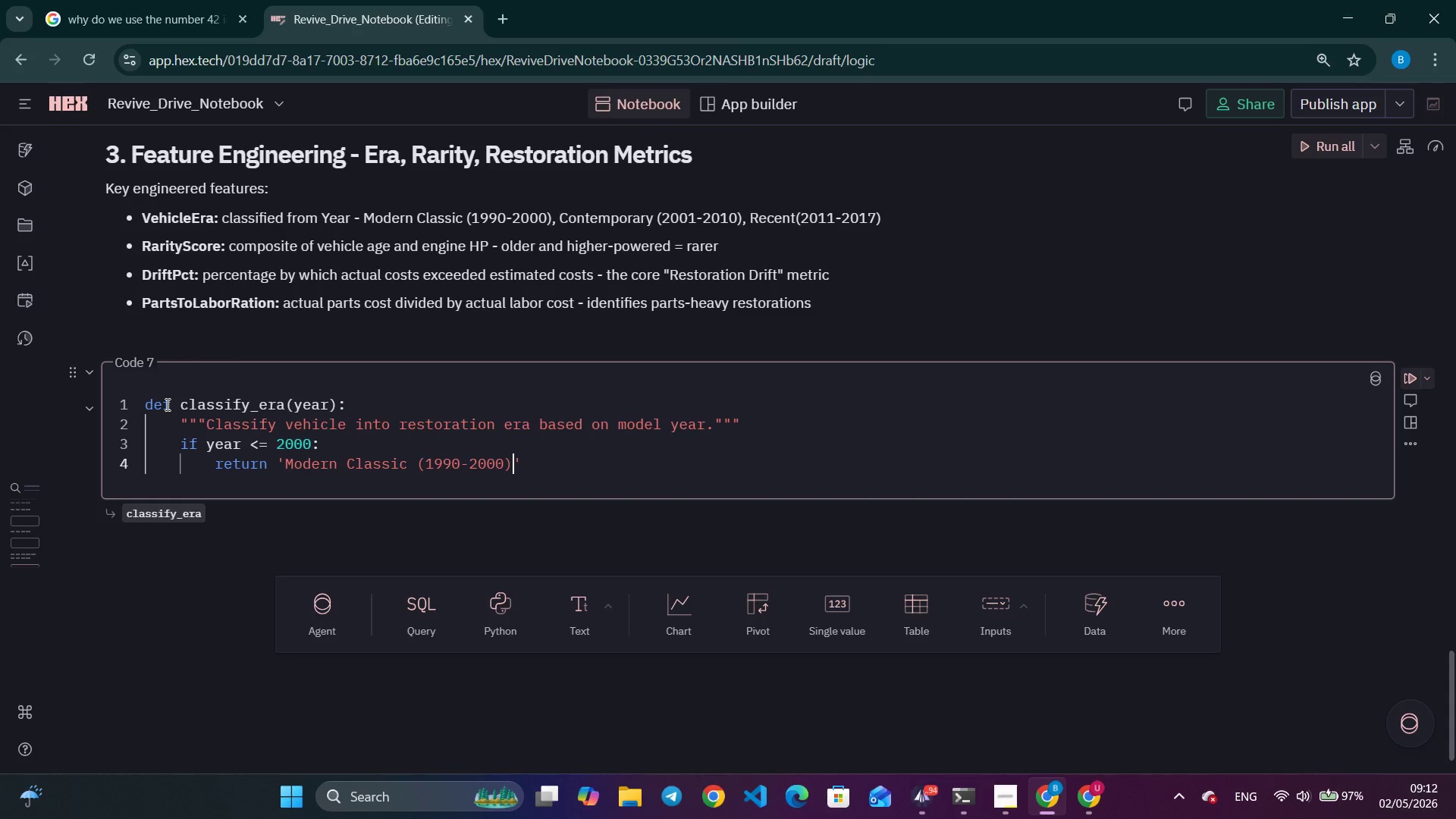 
key(ArrowRight)
 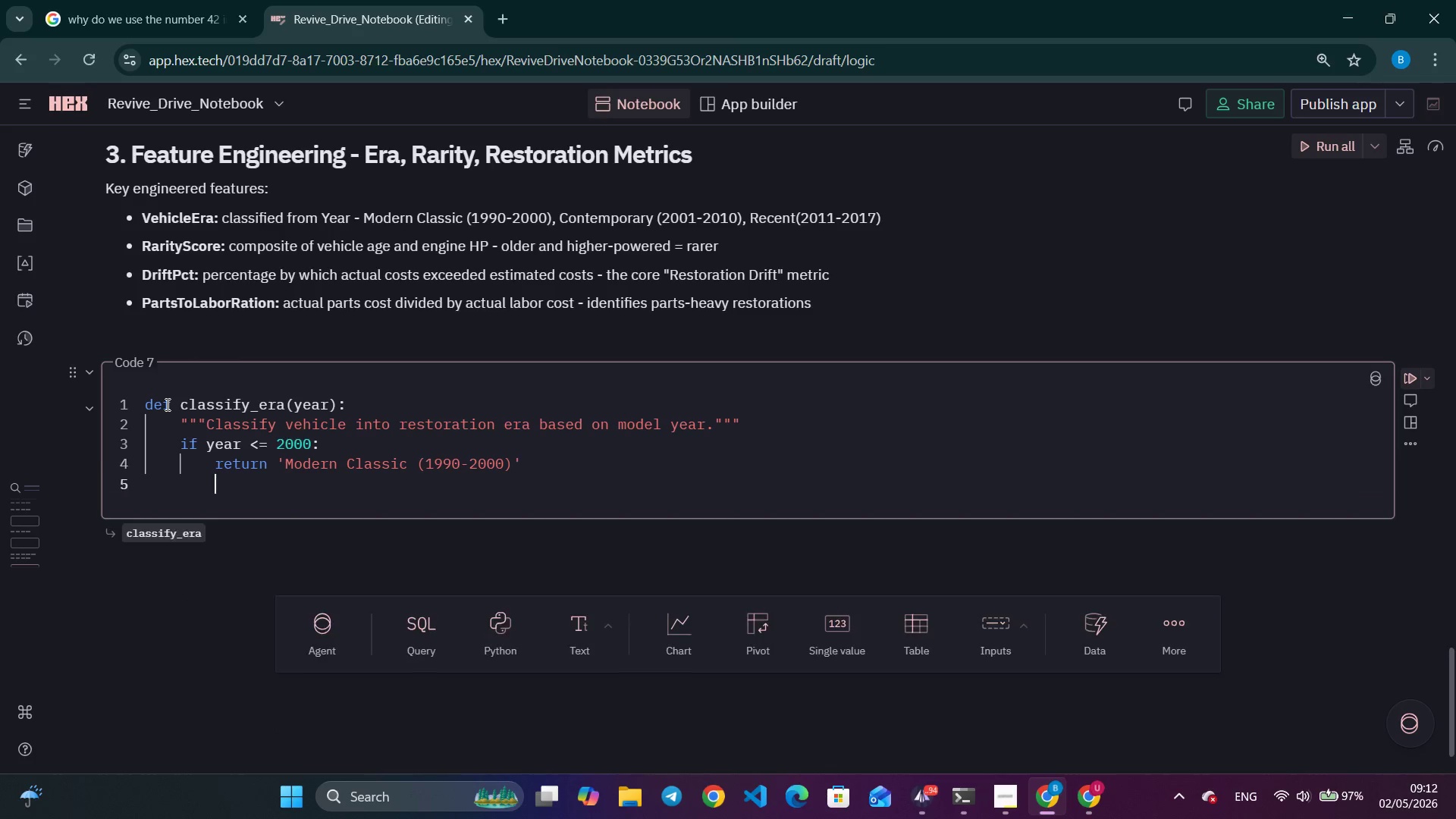 
key(Enter)
 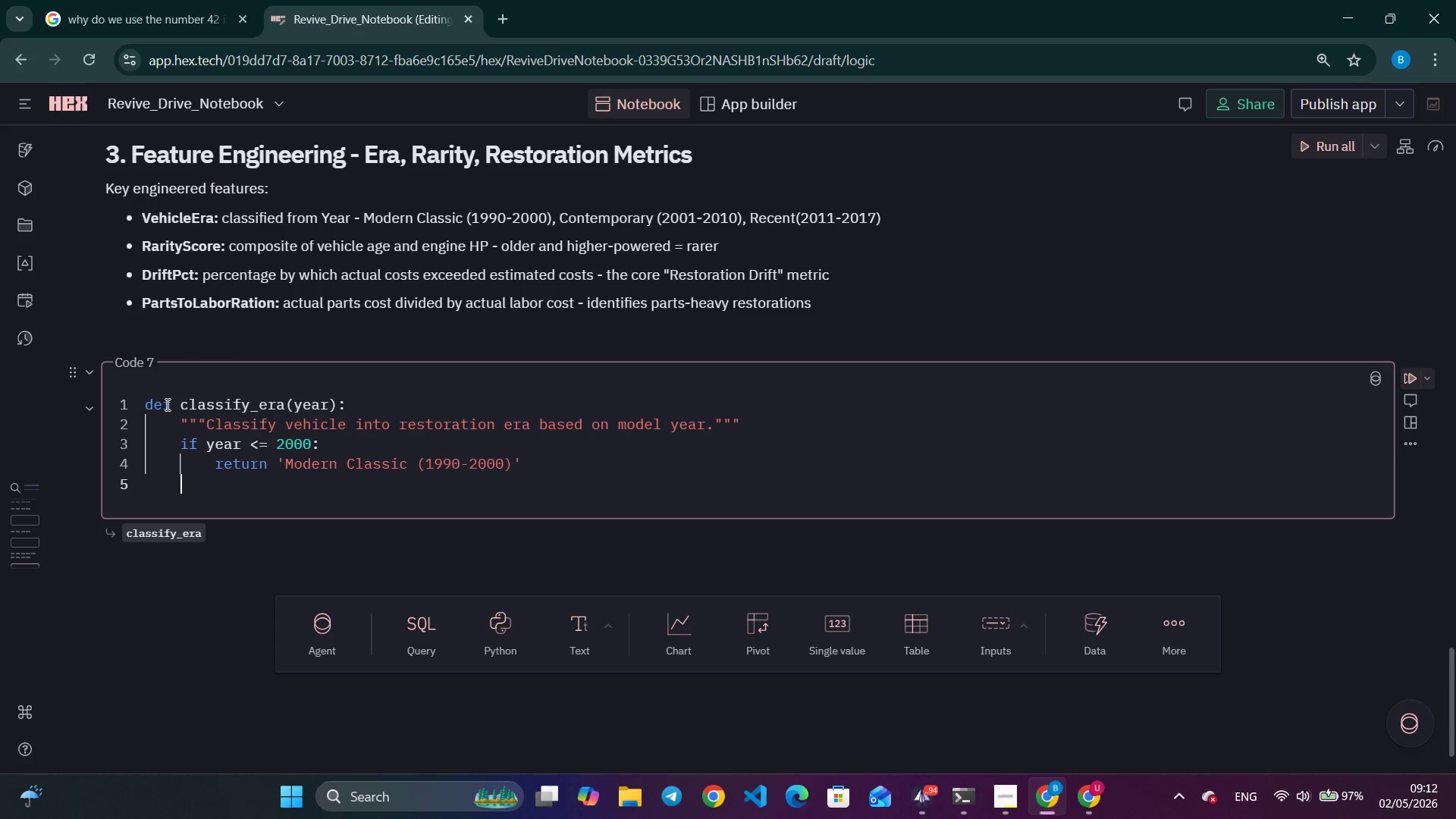 
key(Backspace)
type(elif)
 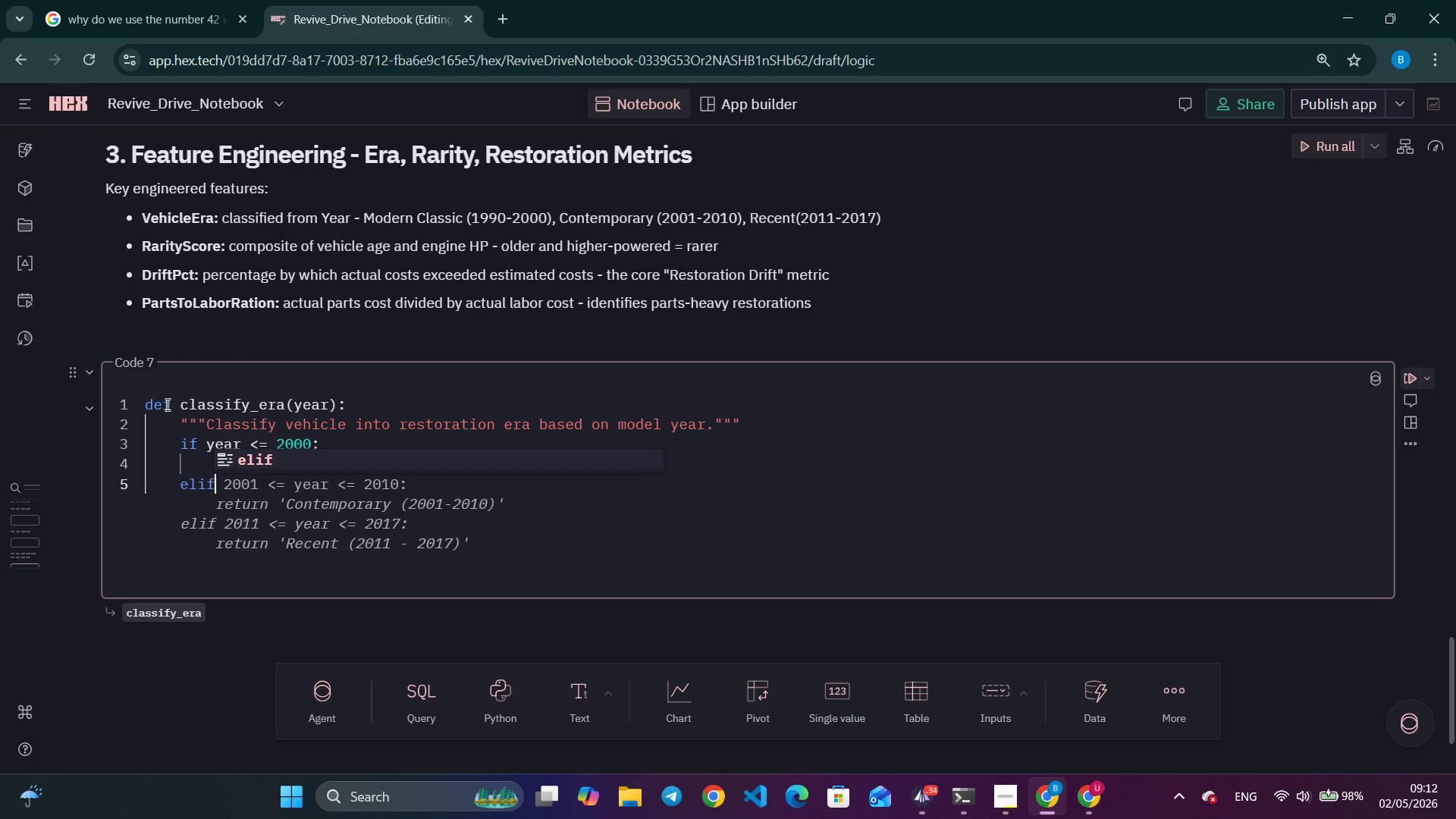 
wait(7.78)
 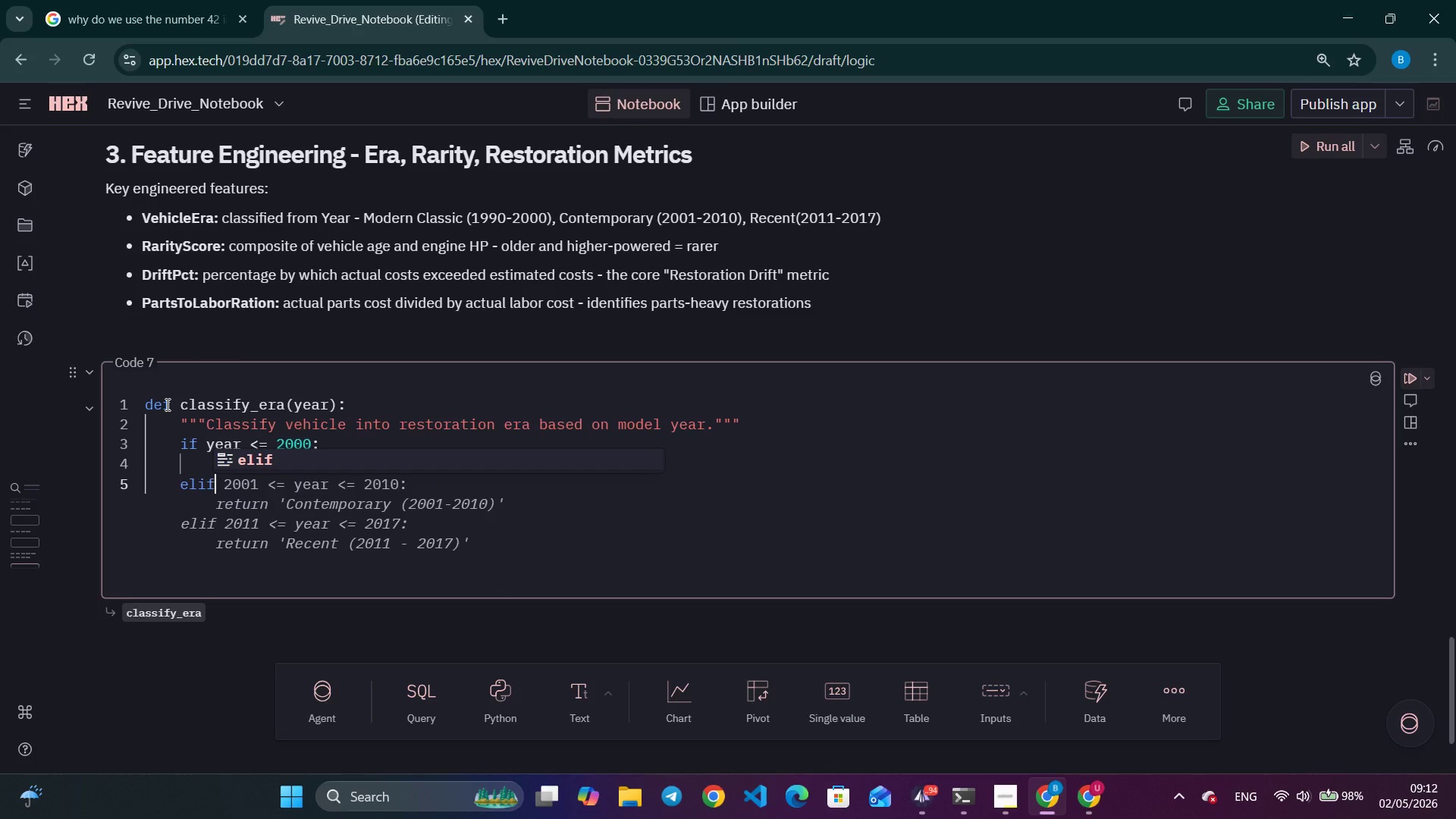 
type( year <= 2010:)
 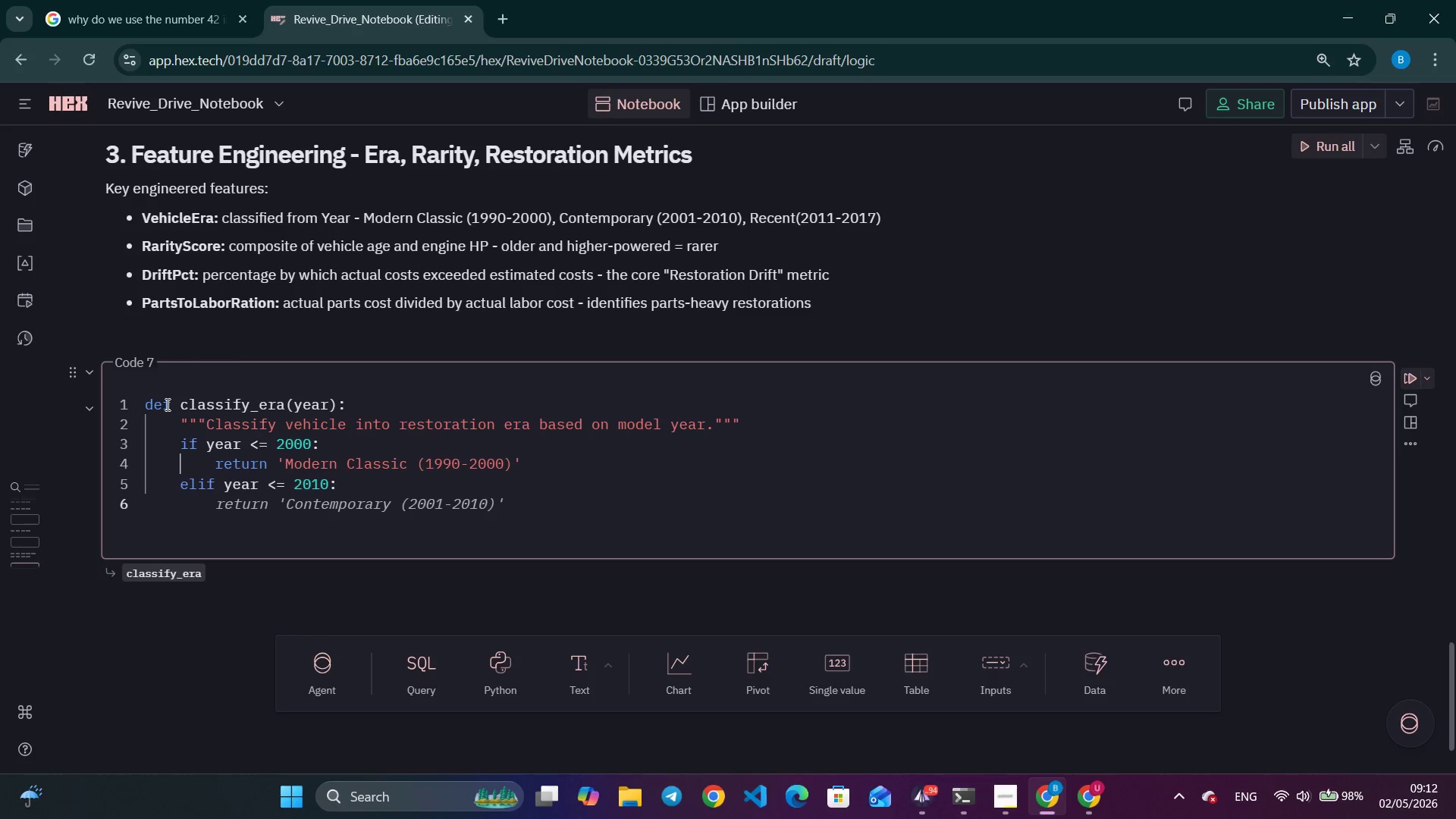 
 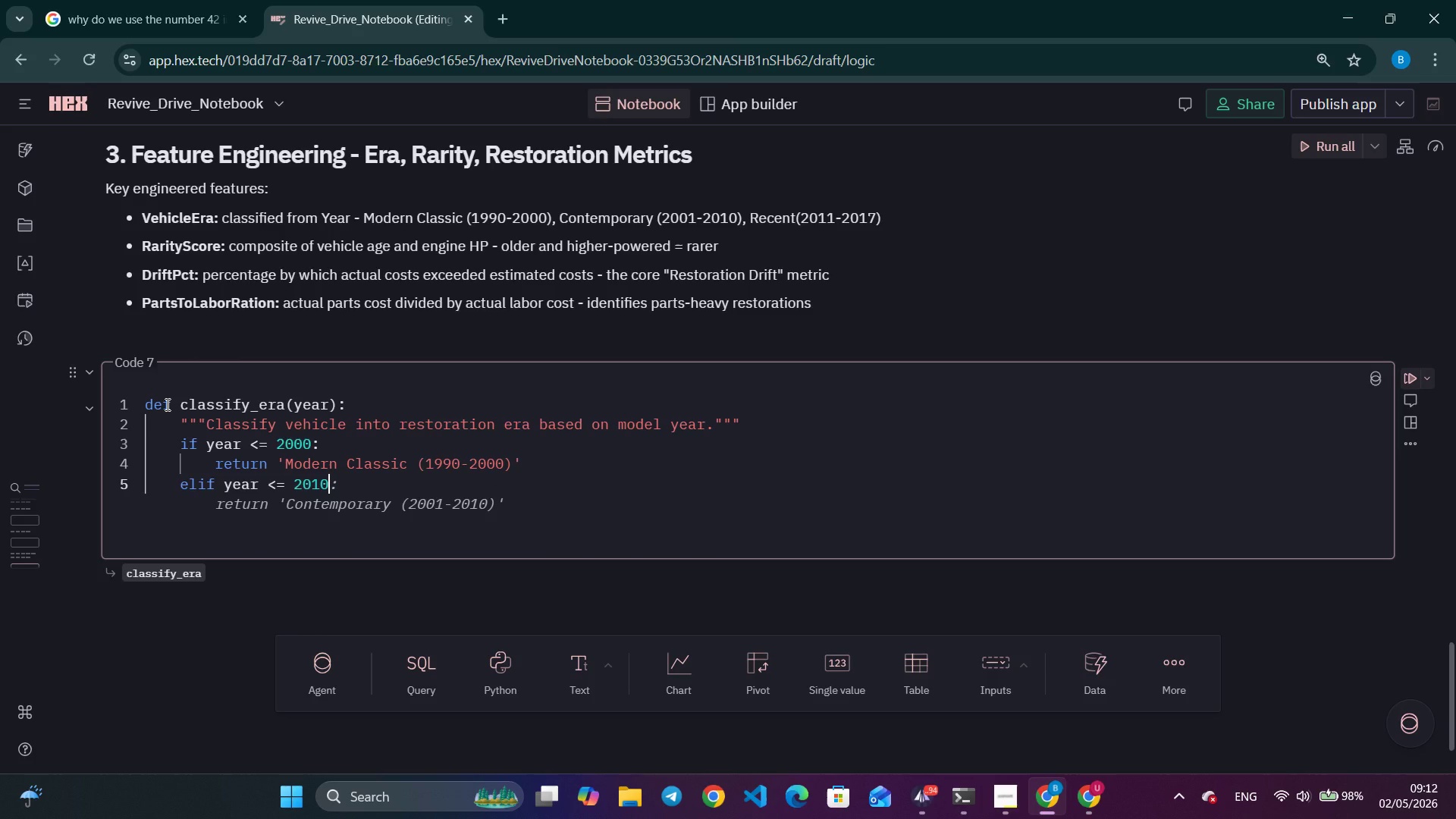 
key(Enter)
 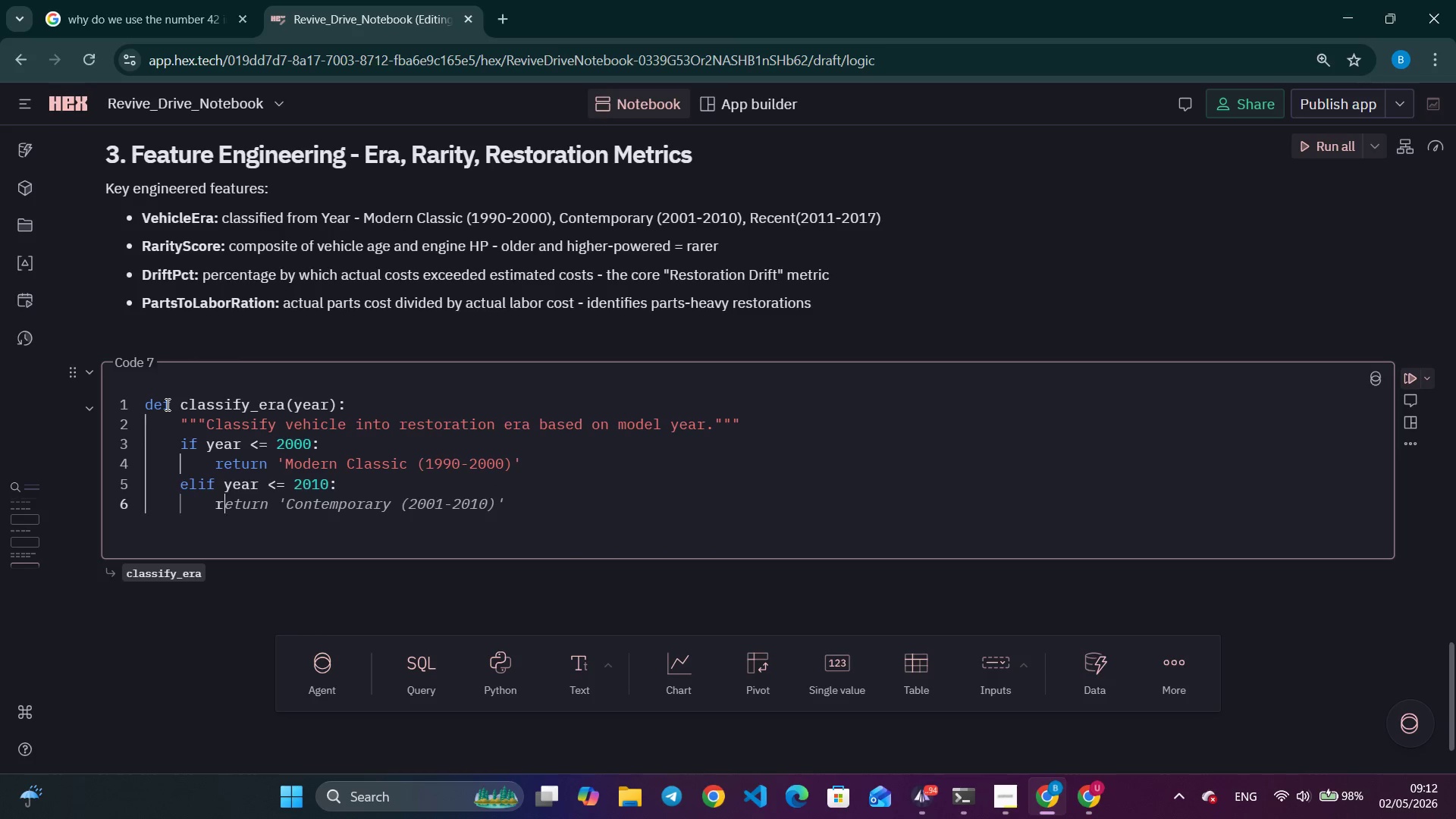 
type(return 'Comnt)
key(Backspace)
key(Backspace)
key(Backspace)
type(ntemporary ()
 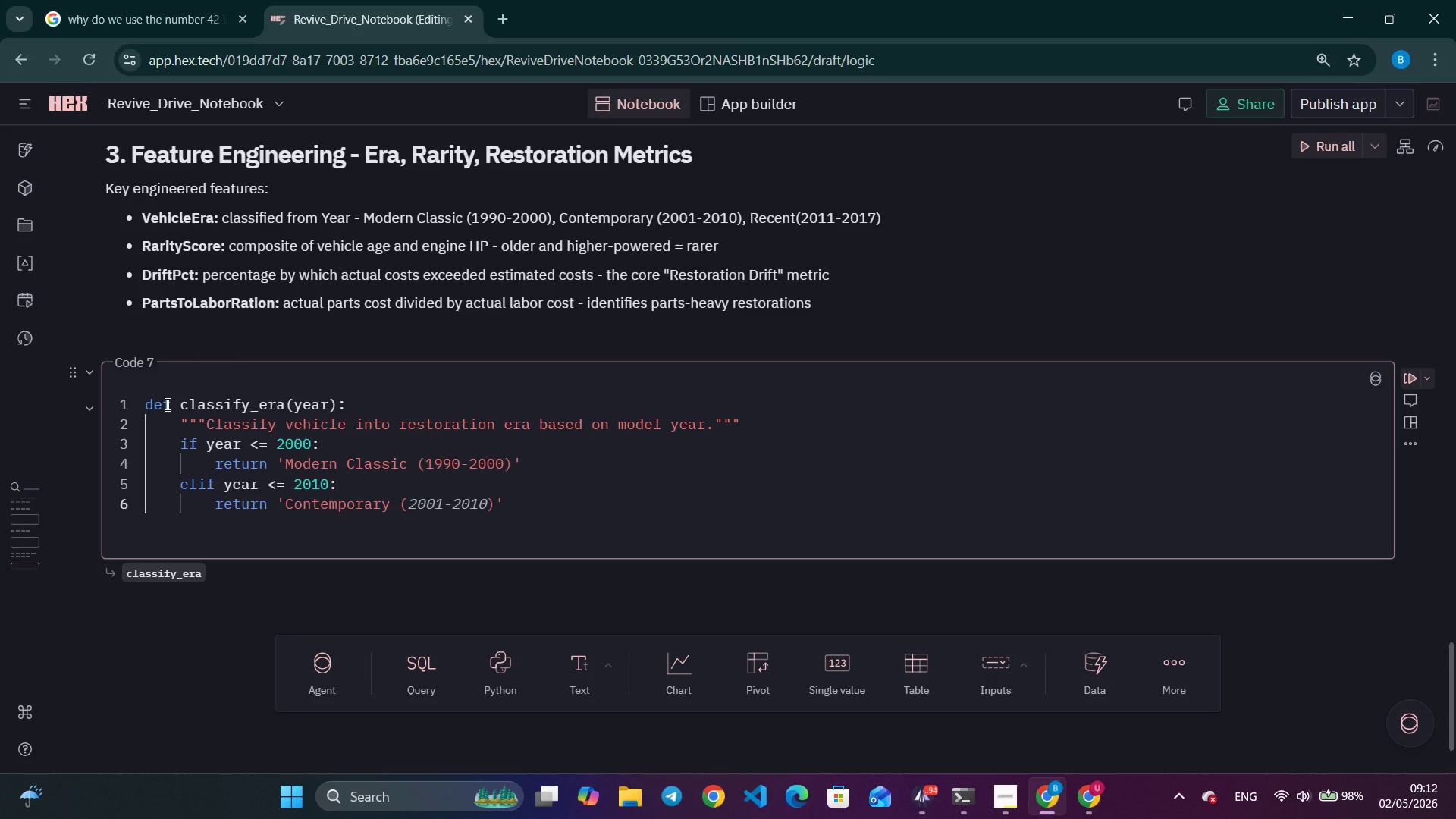 
type(2001-2010)
 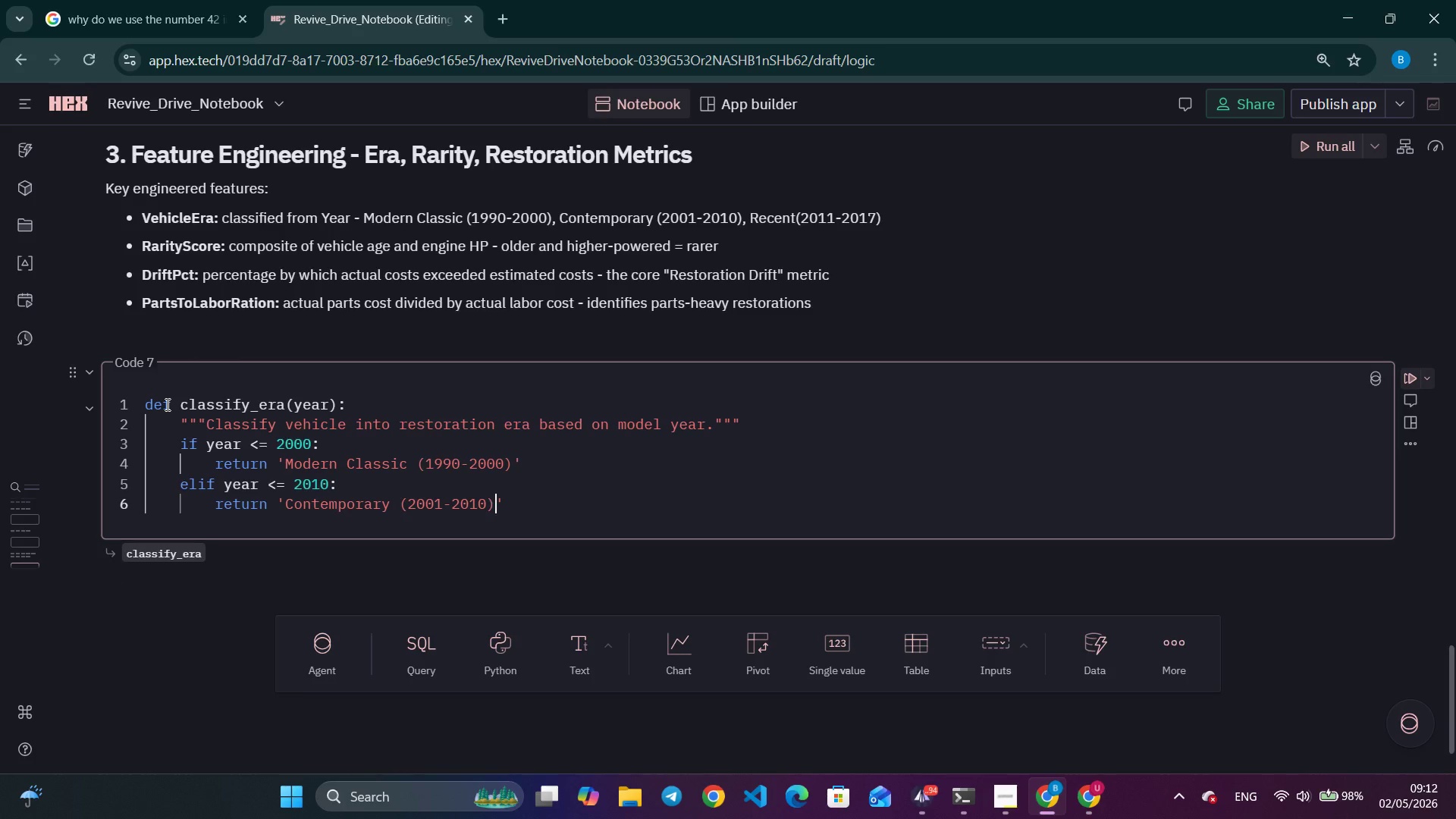 
key(ArrowRight)
 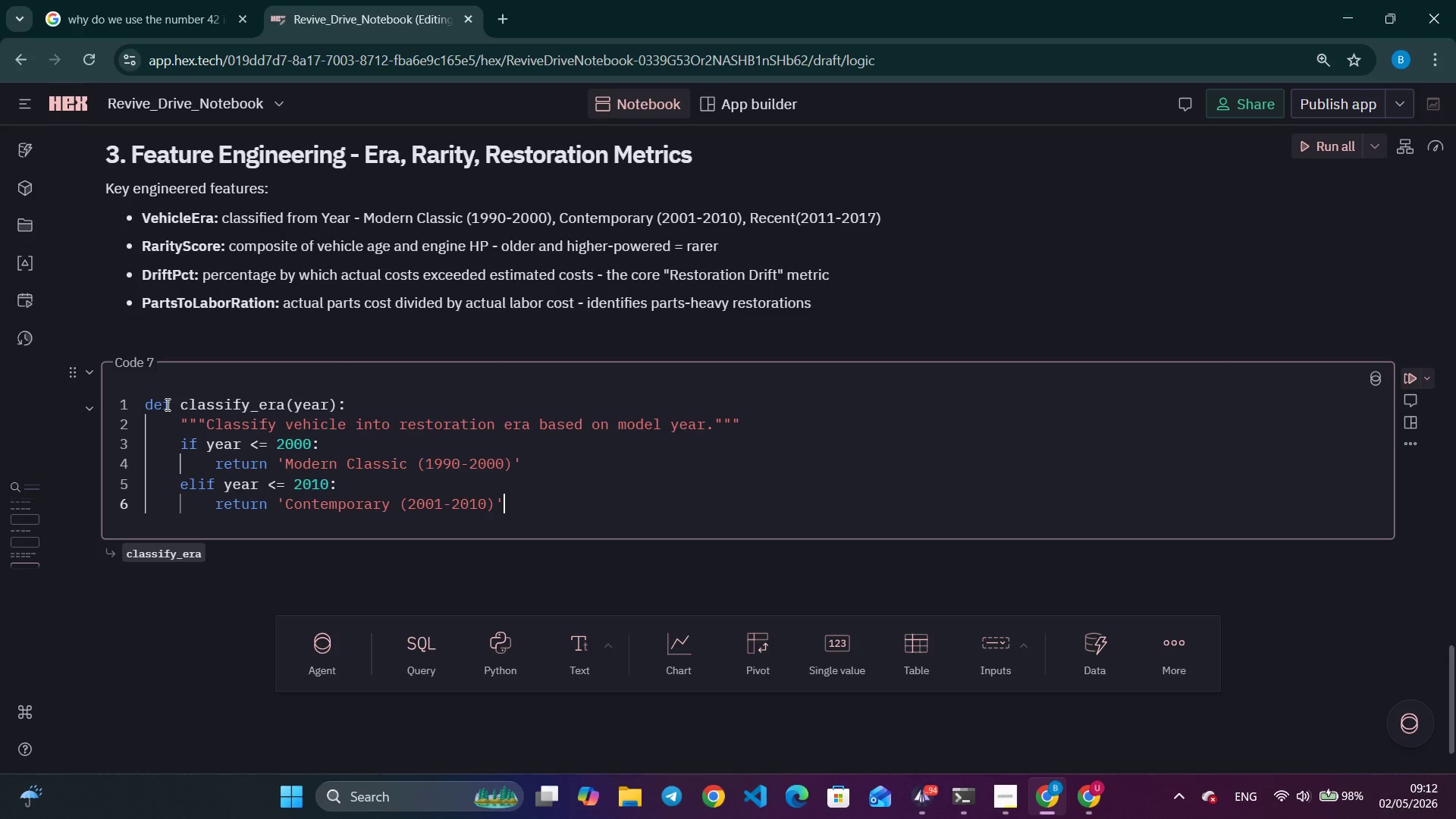 
key(ArrowRight)
 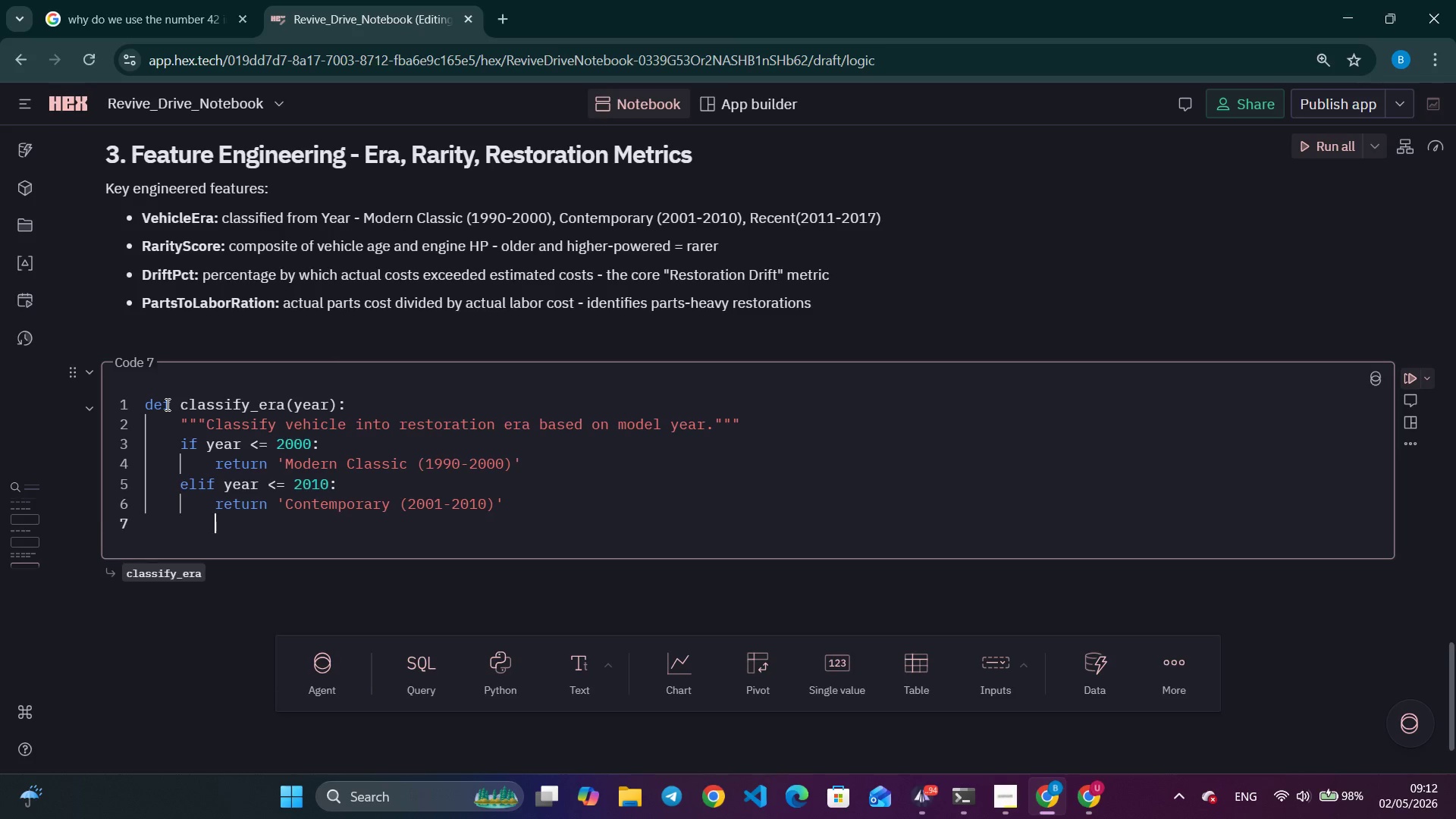 
key(Enter)
 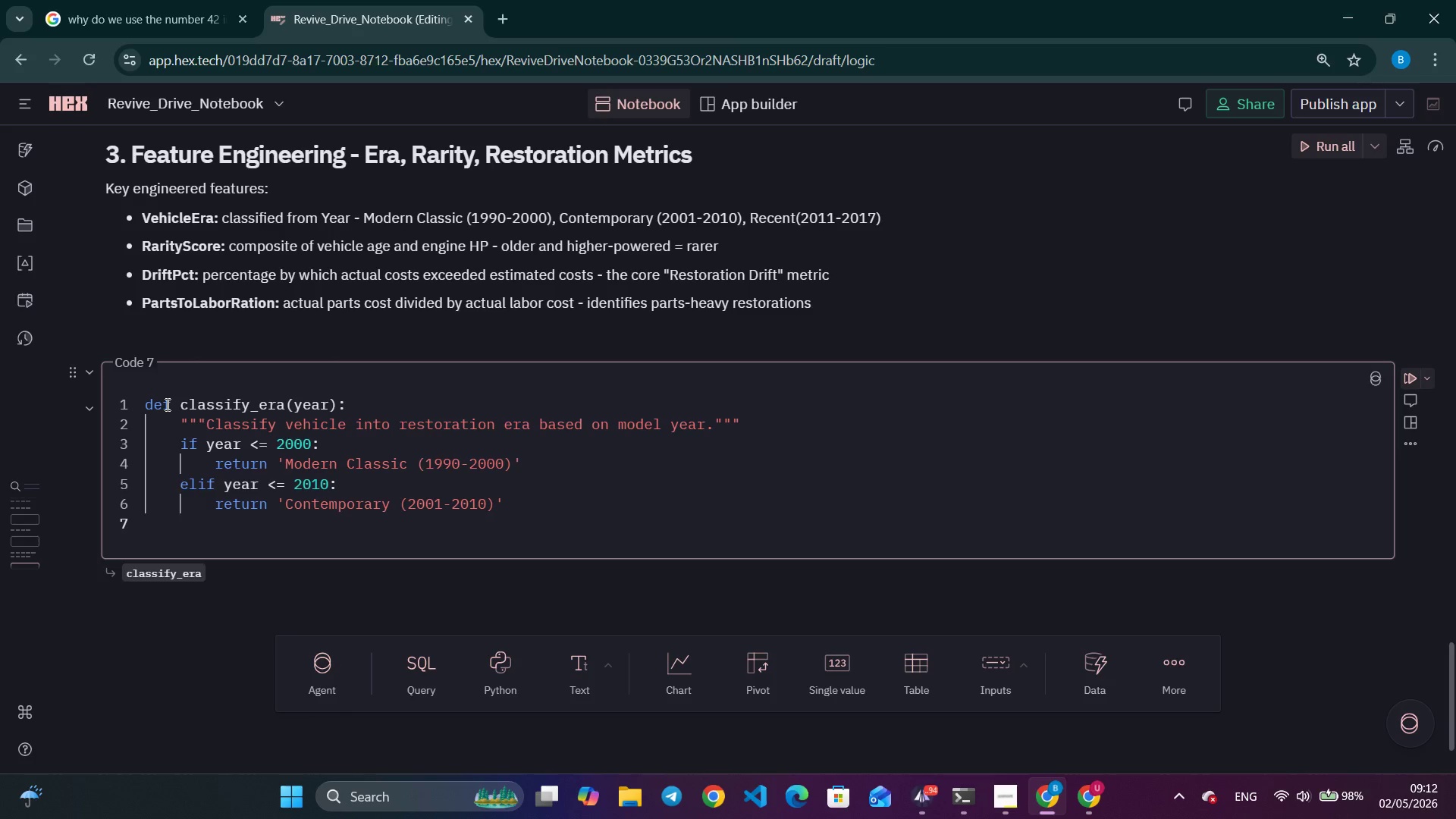 
key(Backspace)
type(else:)
 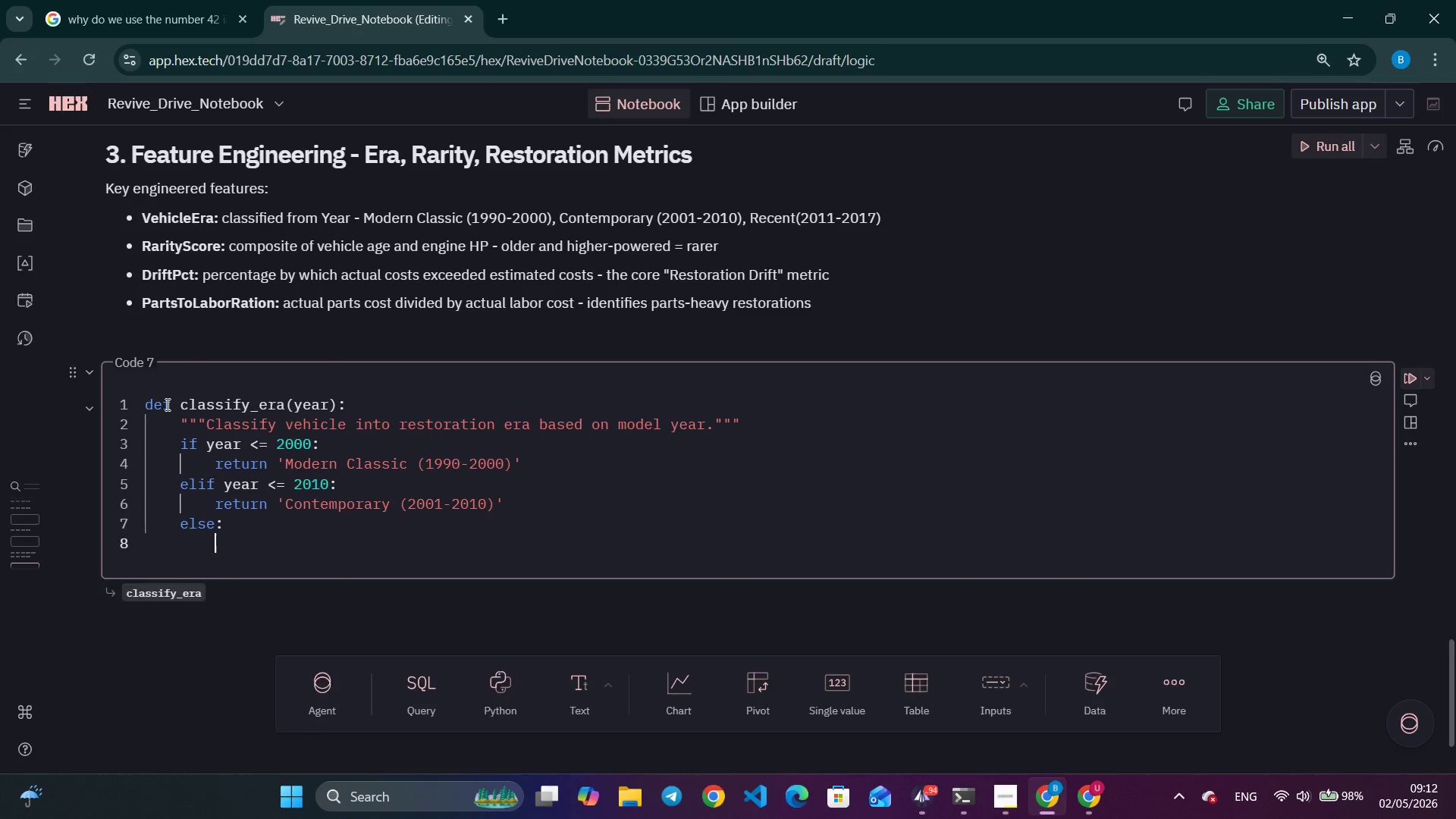 
key(Enter)
 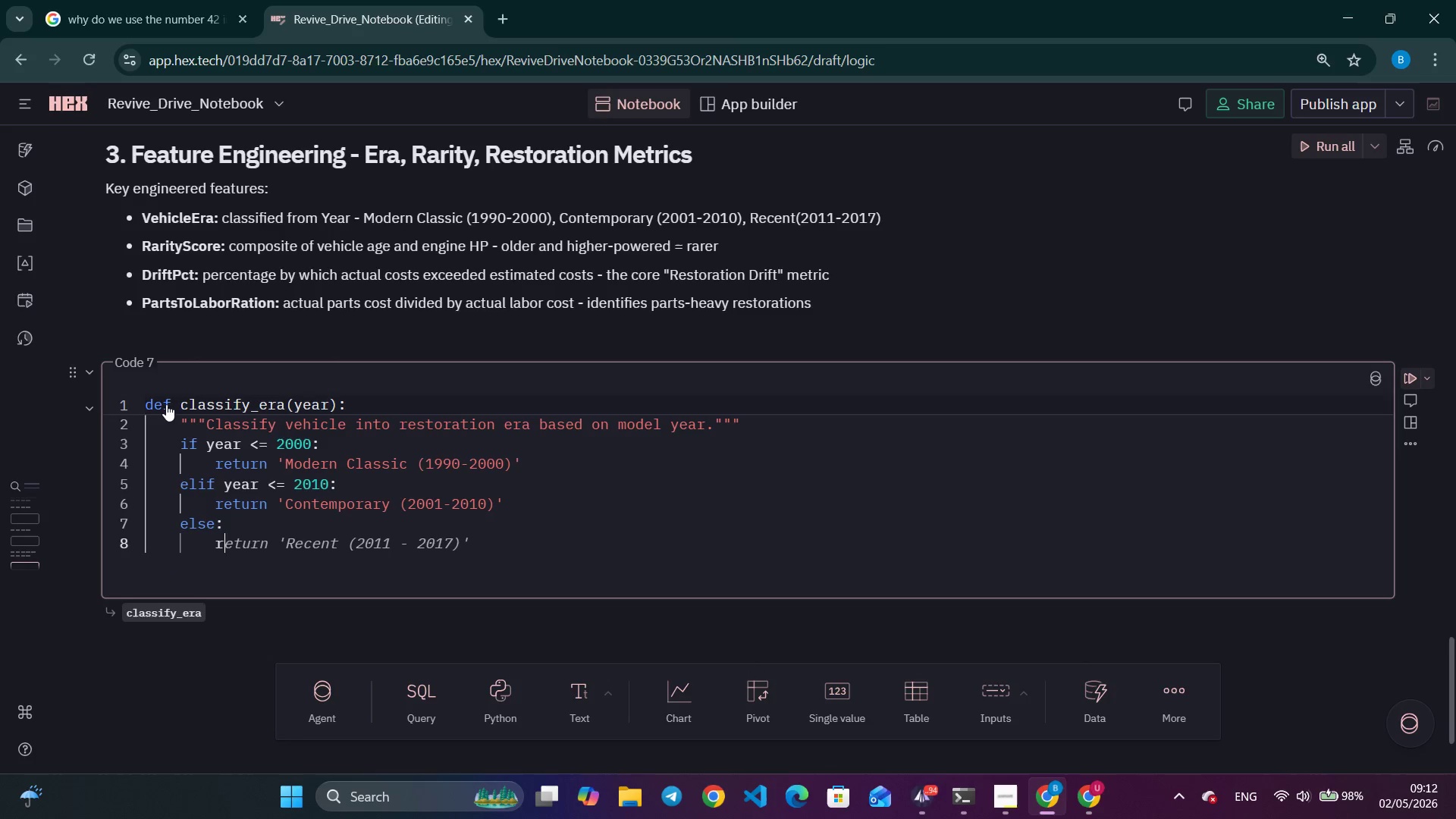 
type(return '|Re)
key(Backspace)
key(Backspace)
key(Backspace)
type(Recent (2011-2017)
 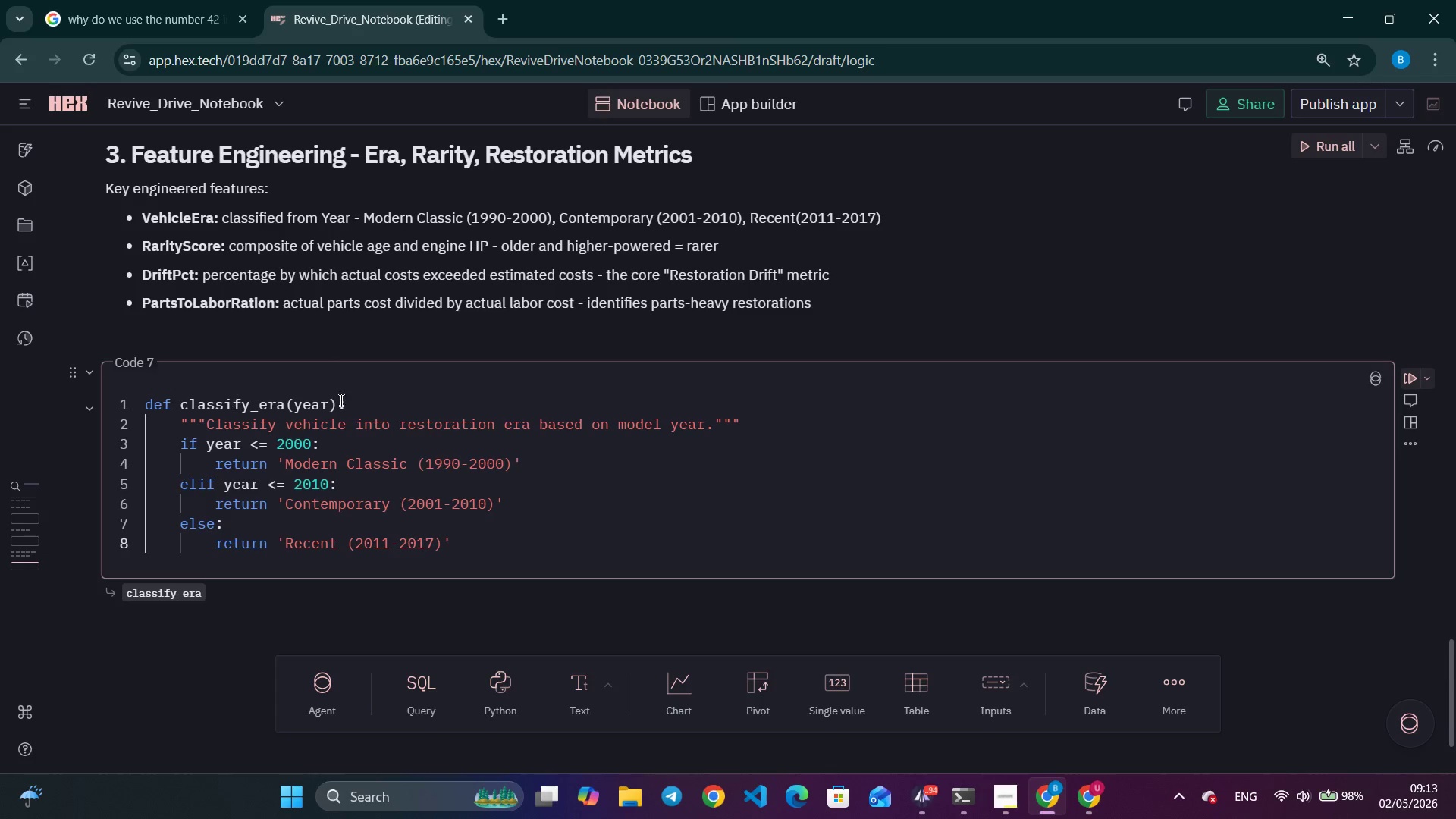 
left_click([475, 549])
 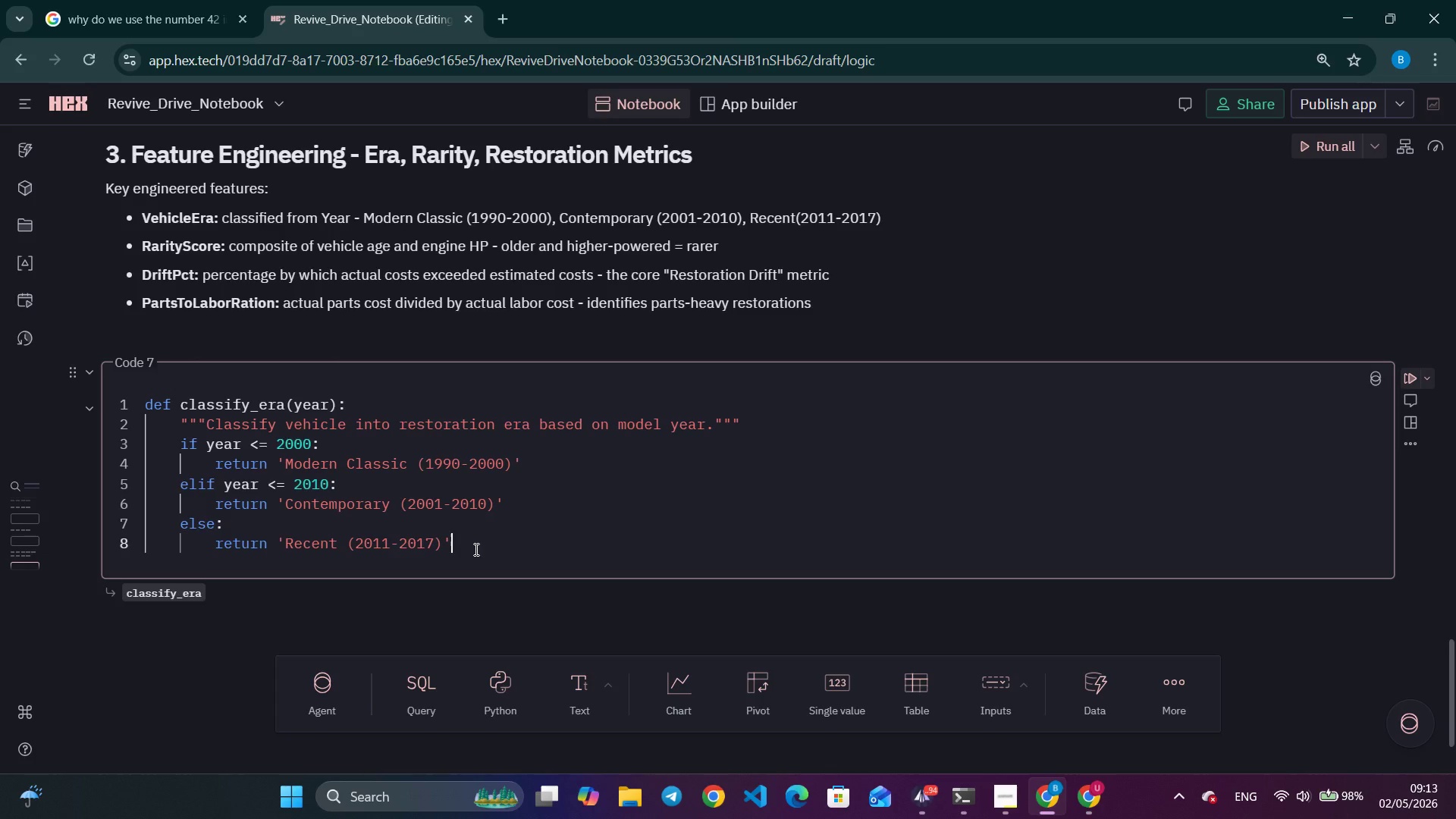 
wait(19.2)
 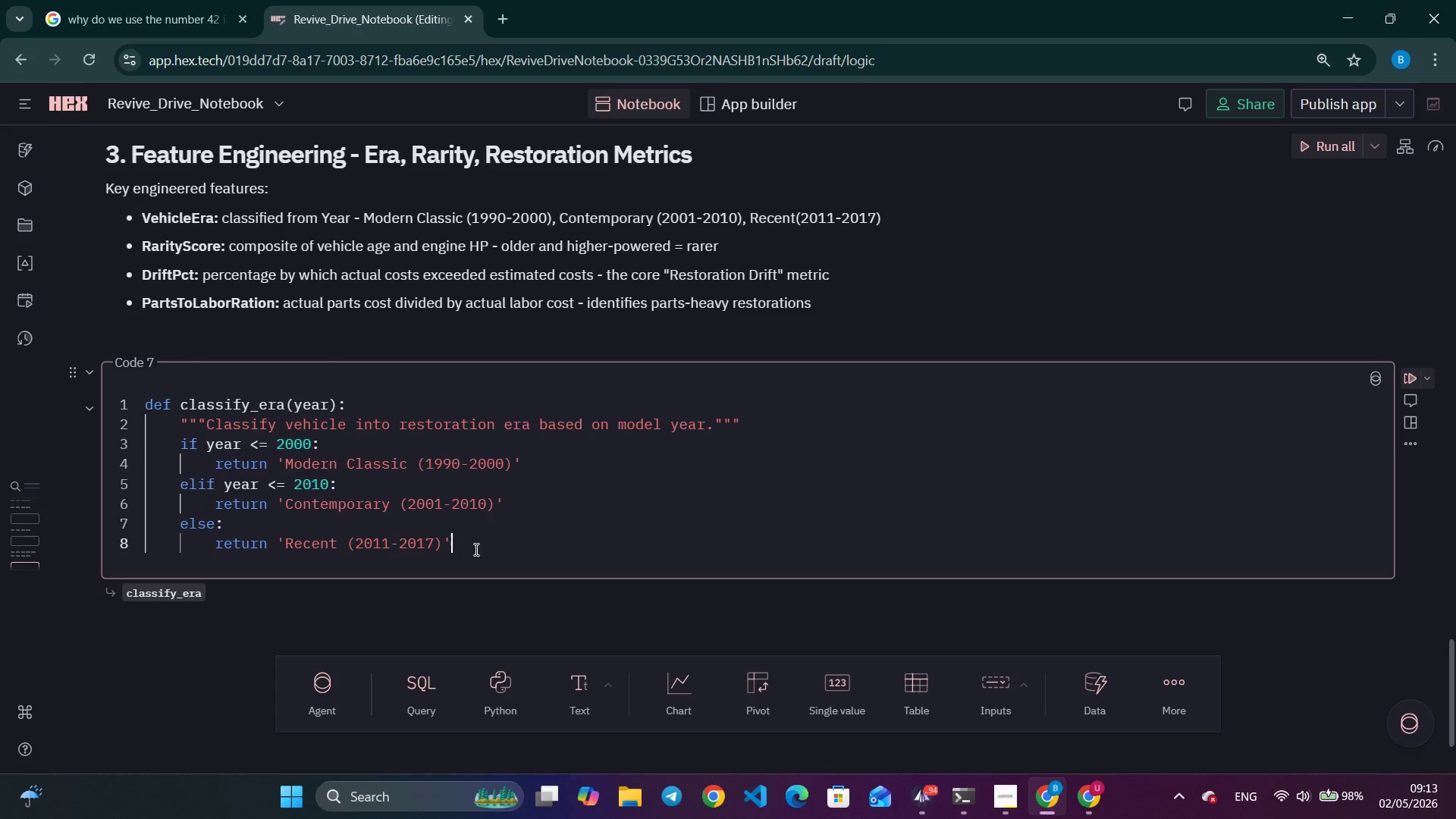 
left_click([475, 549])
 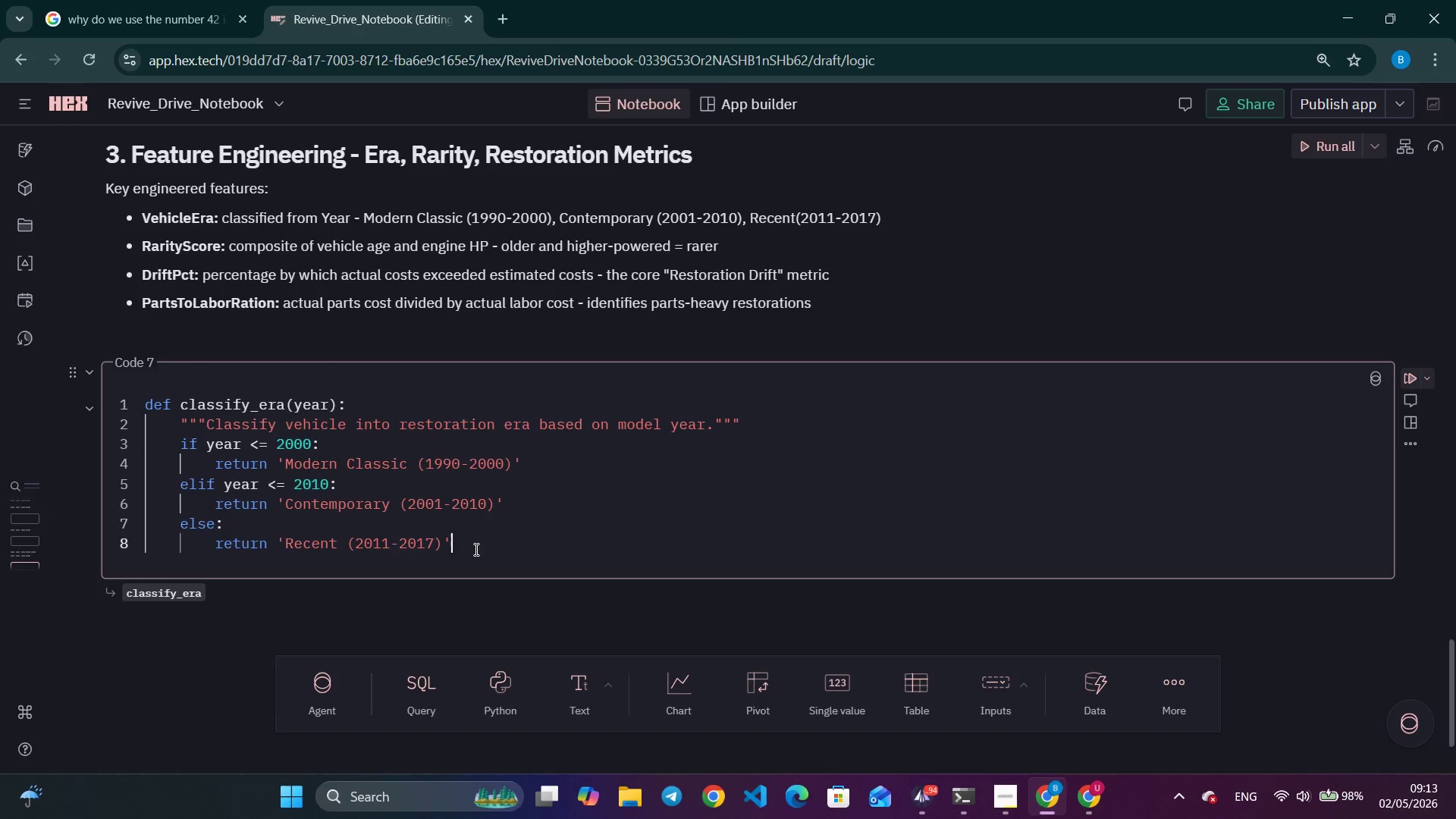 
key(Enter)
 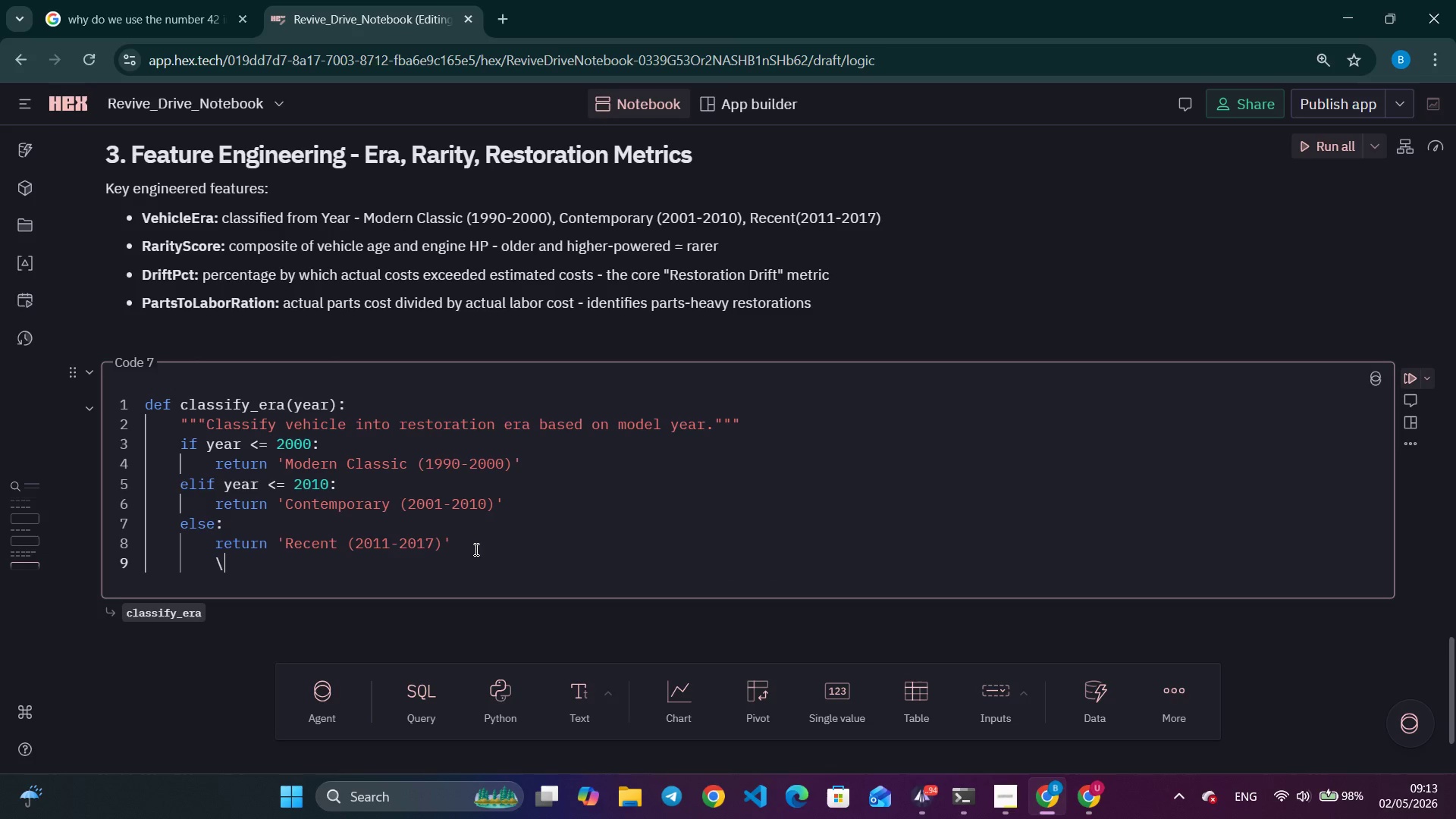 
key(Backslash)
 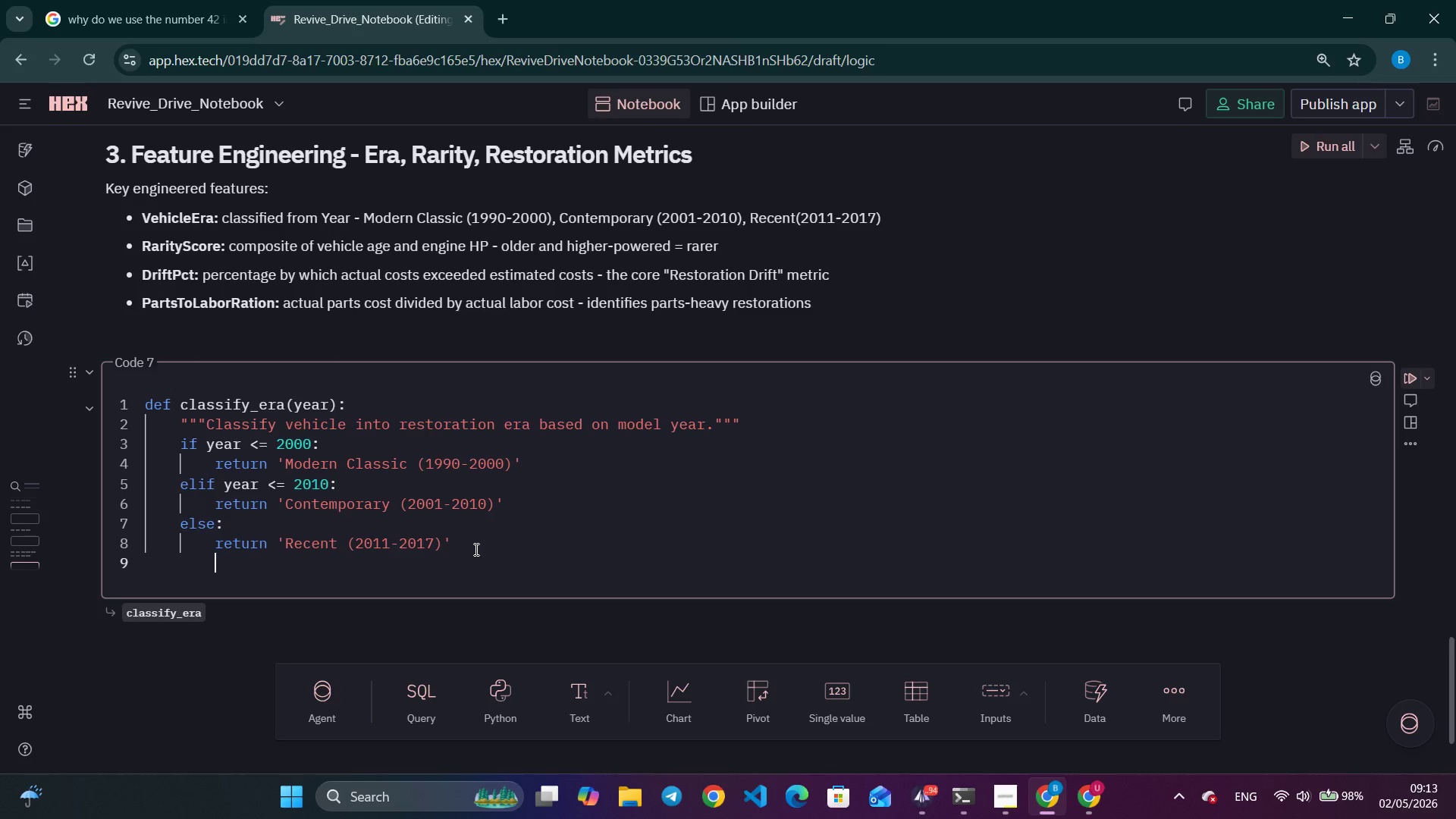 
key(Backspace)
 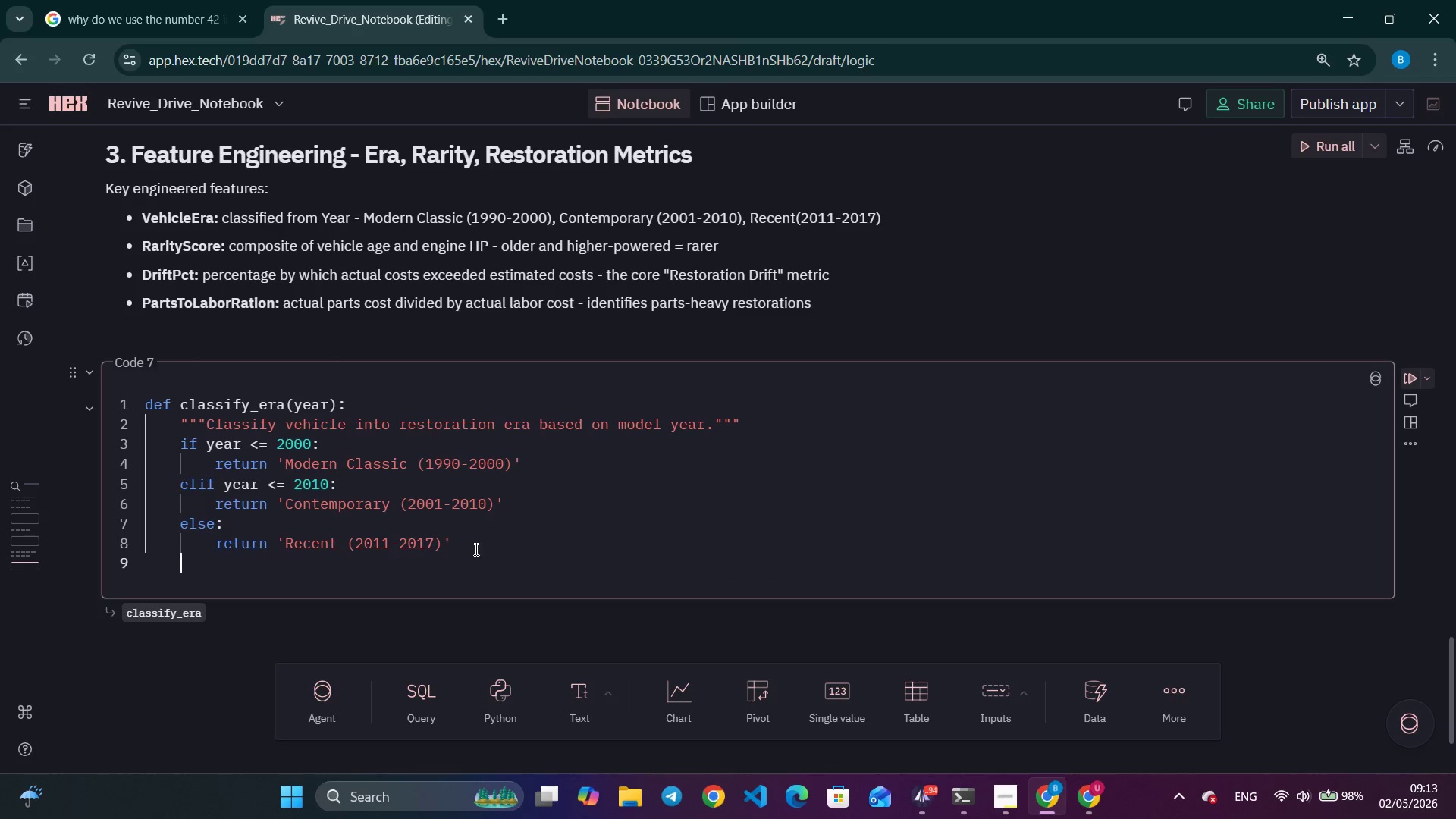 
key(Backspace)
 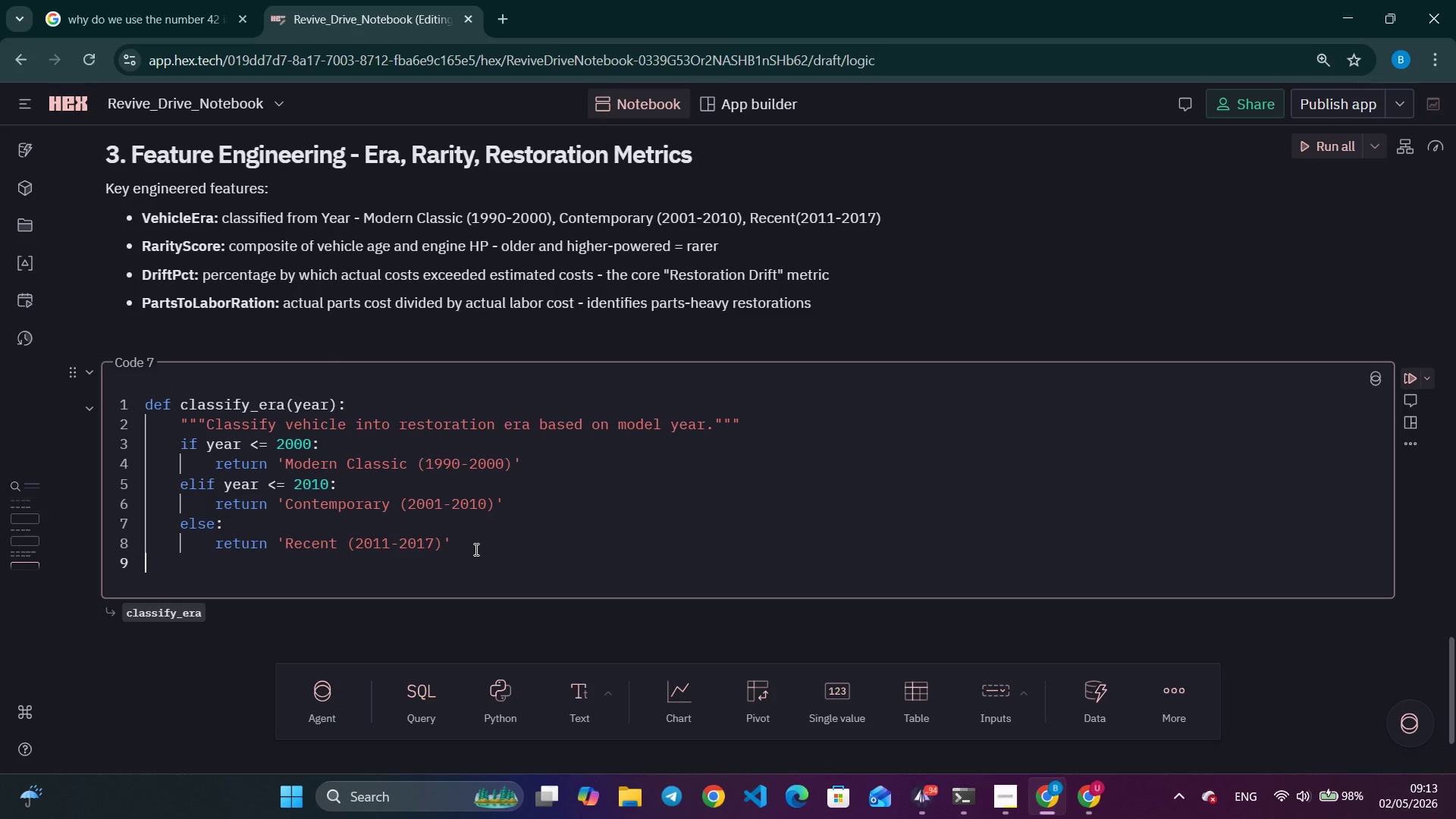 
key(Backspace)
 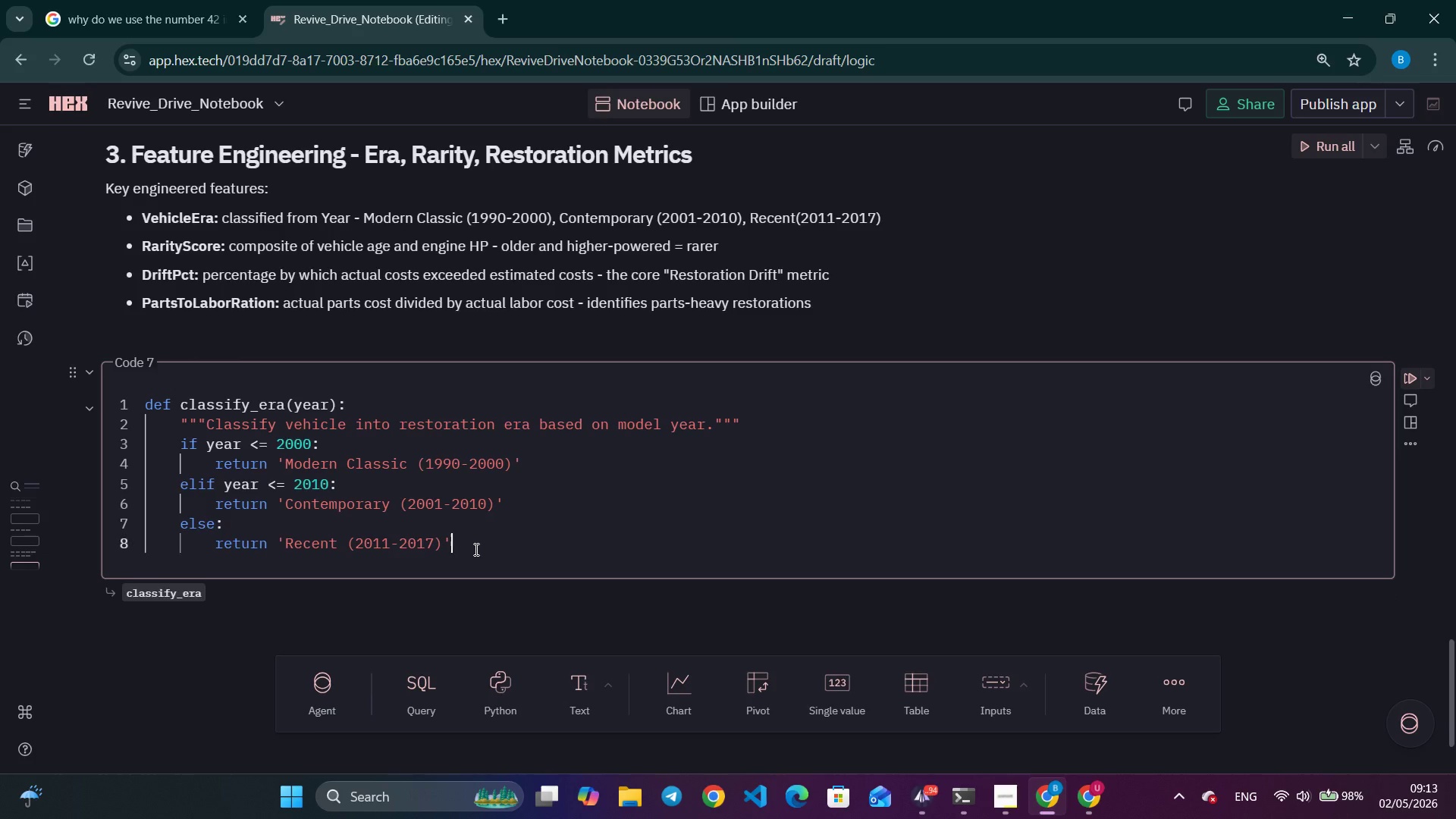 
key(Backspace)
 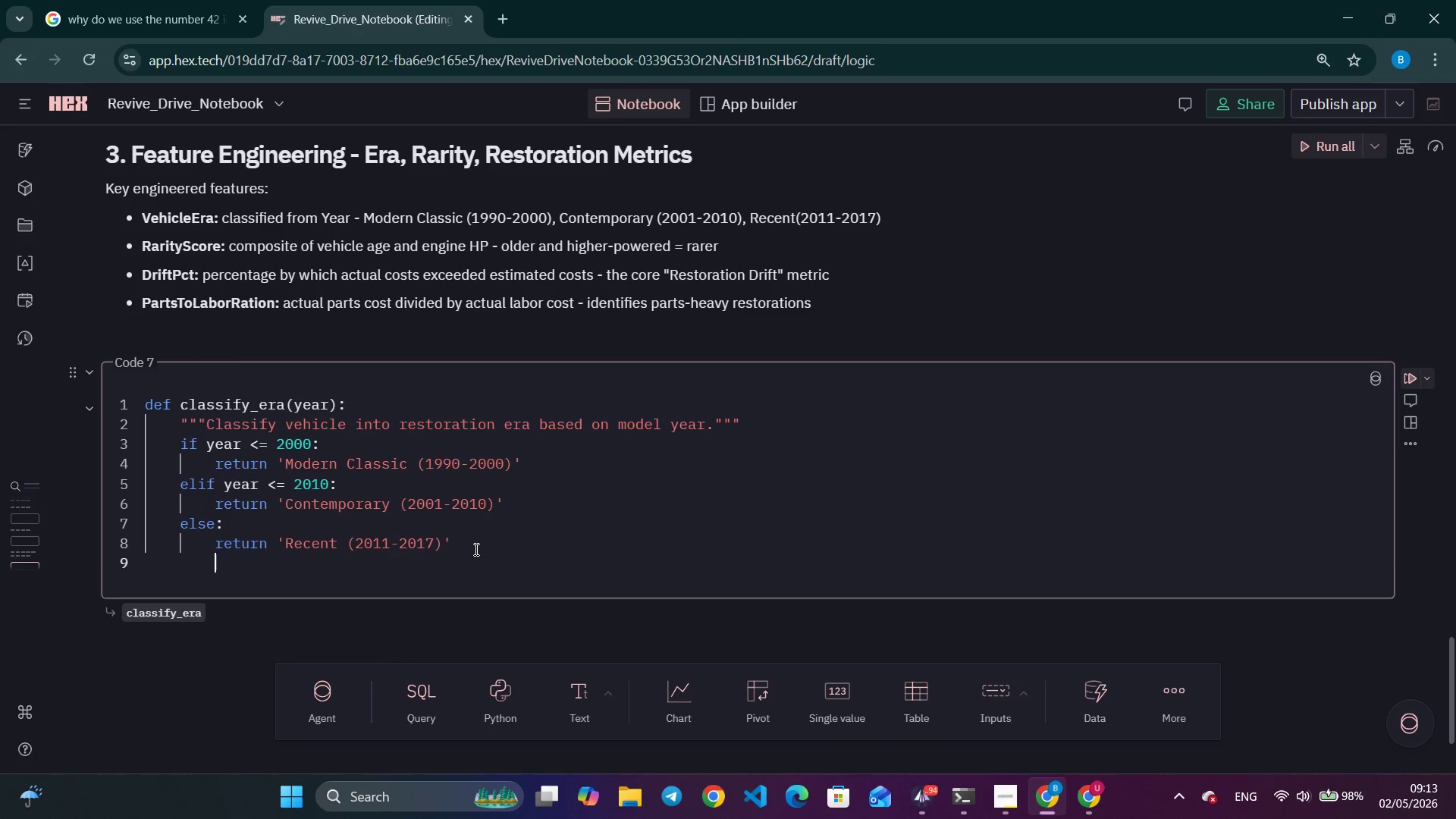 
key(Enter)
 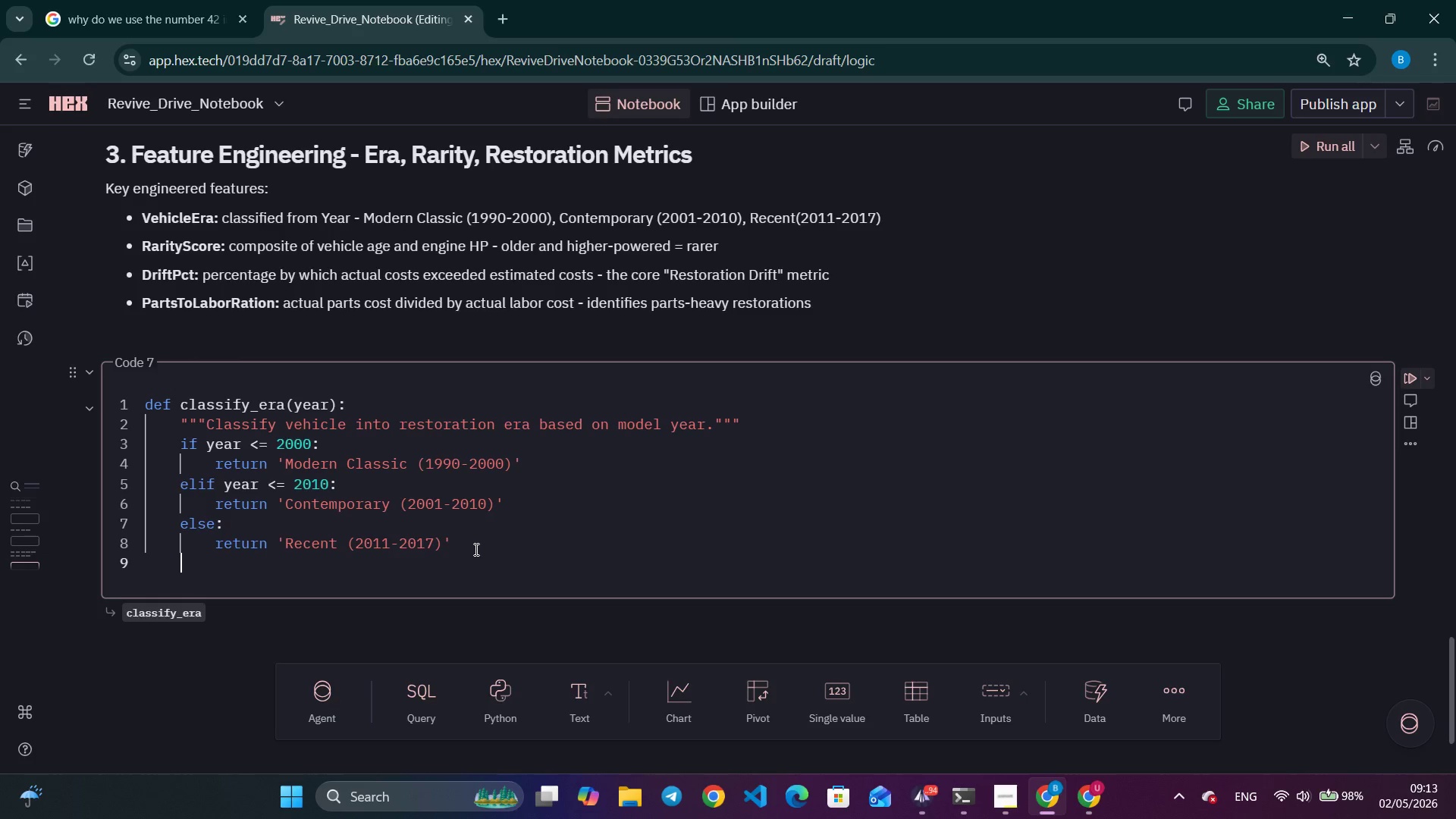 
key(Backspace)
 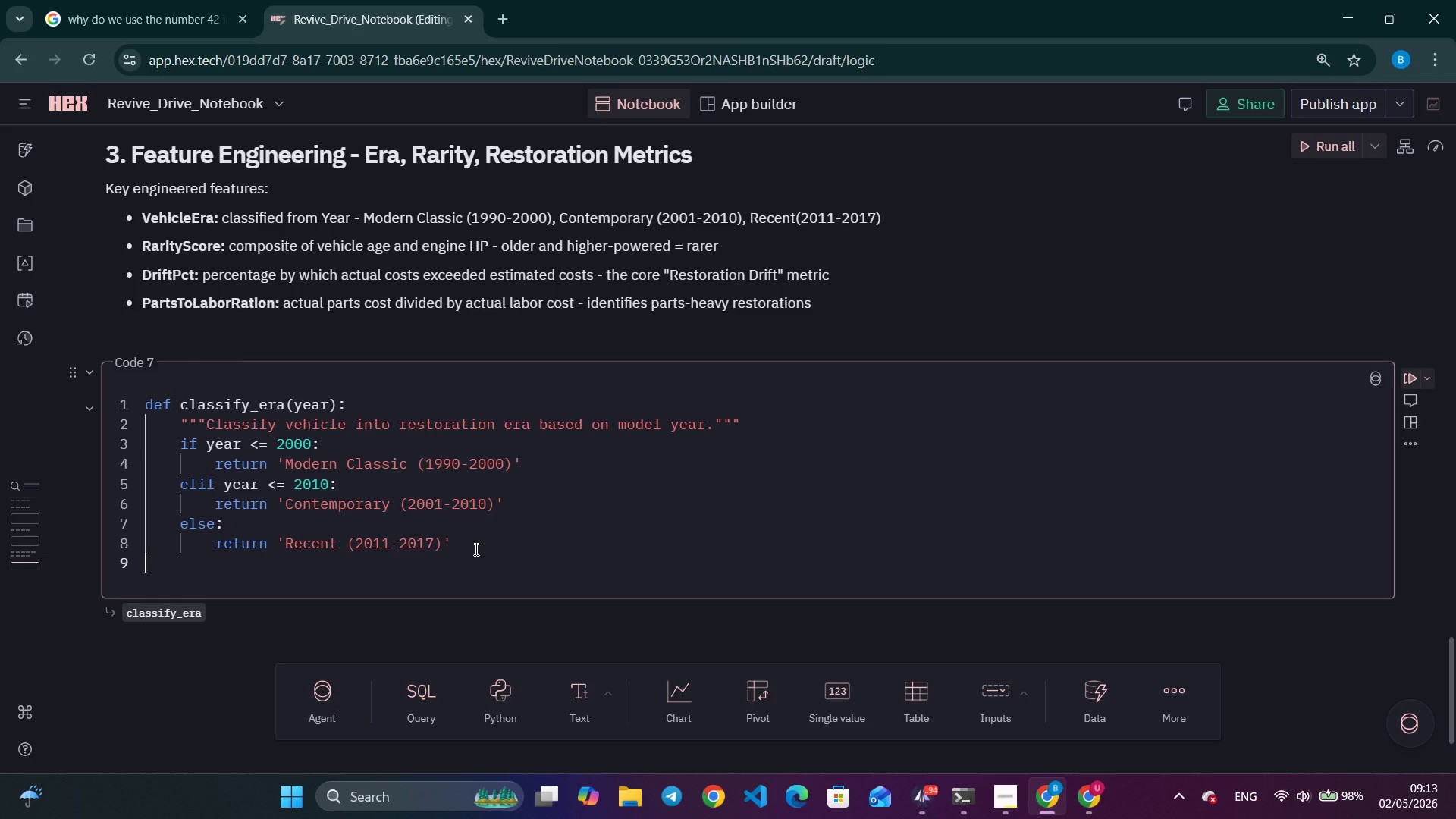 
key(Backspace)
 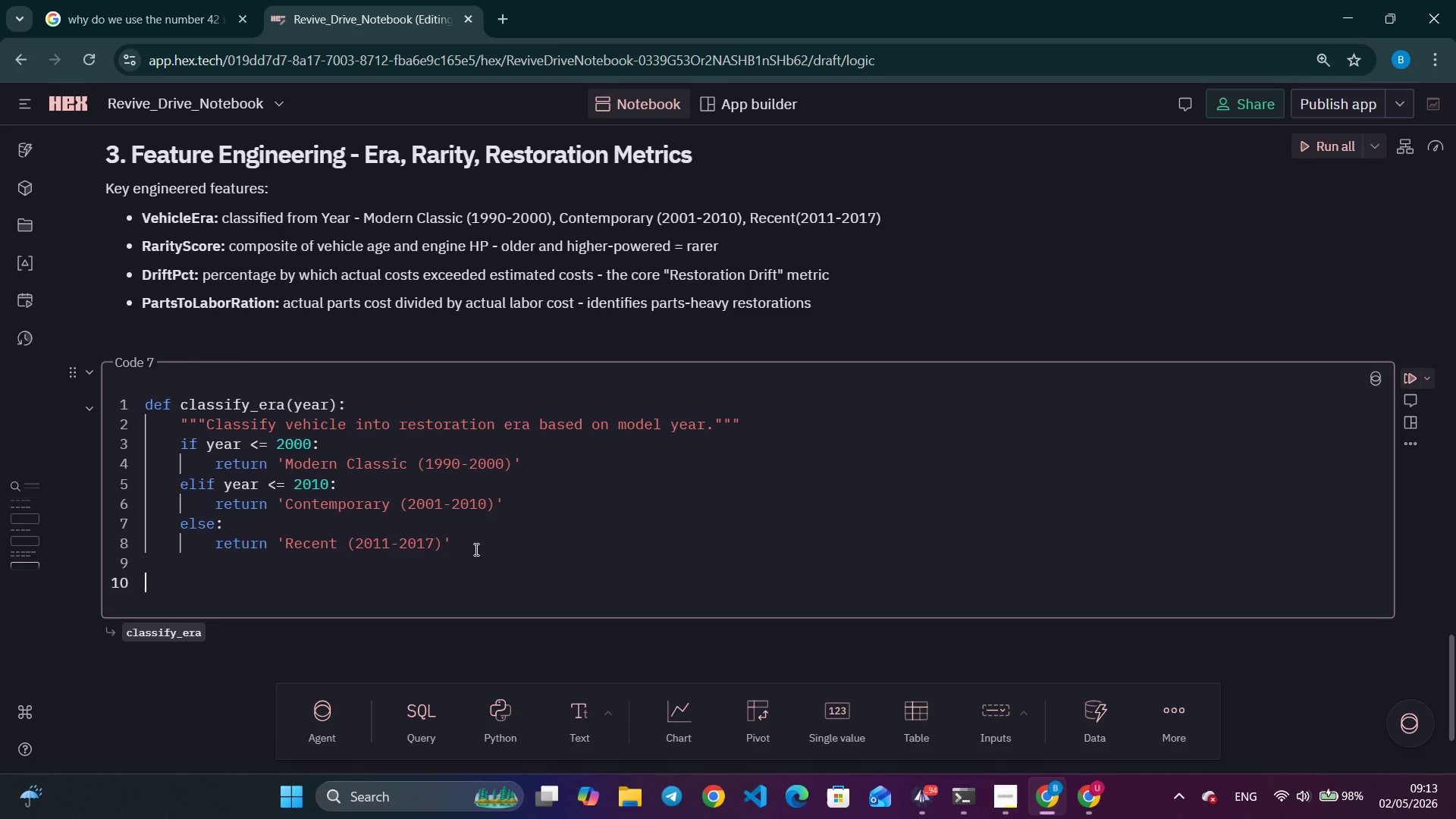 
key(Enter)
 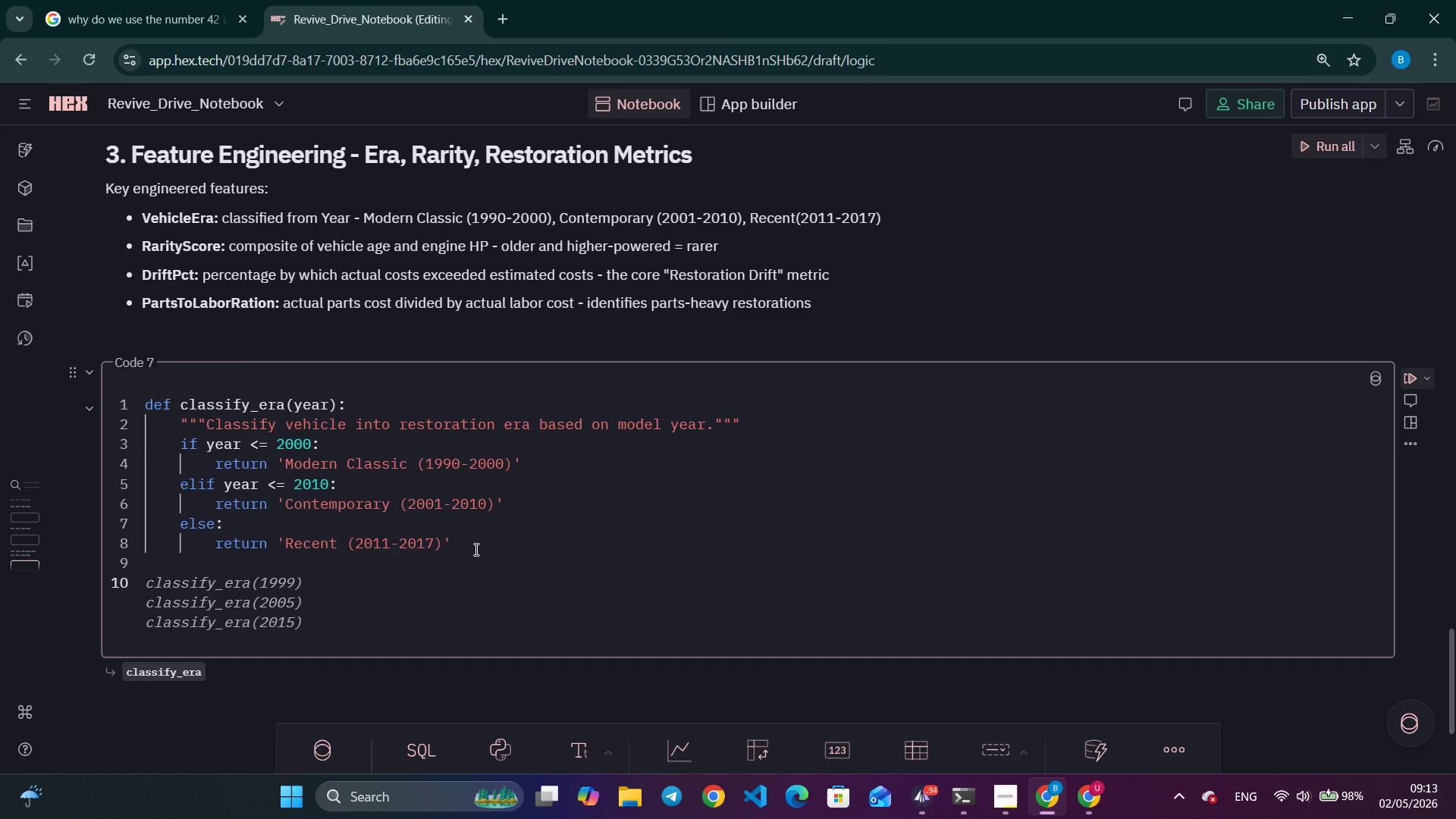 
type(De)
key(Backspace)
key(Backspace)
type(def compute_rarity_score(year, engine_hp)
 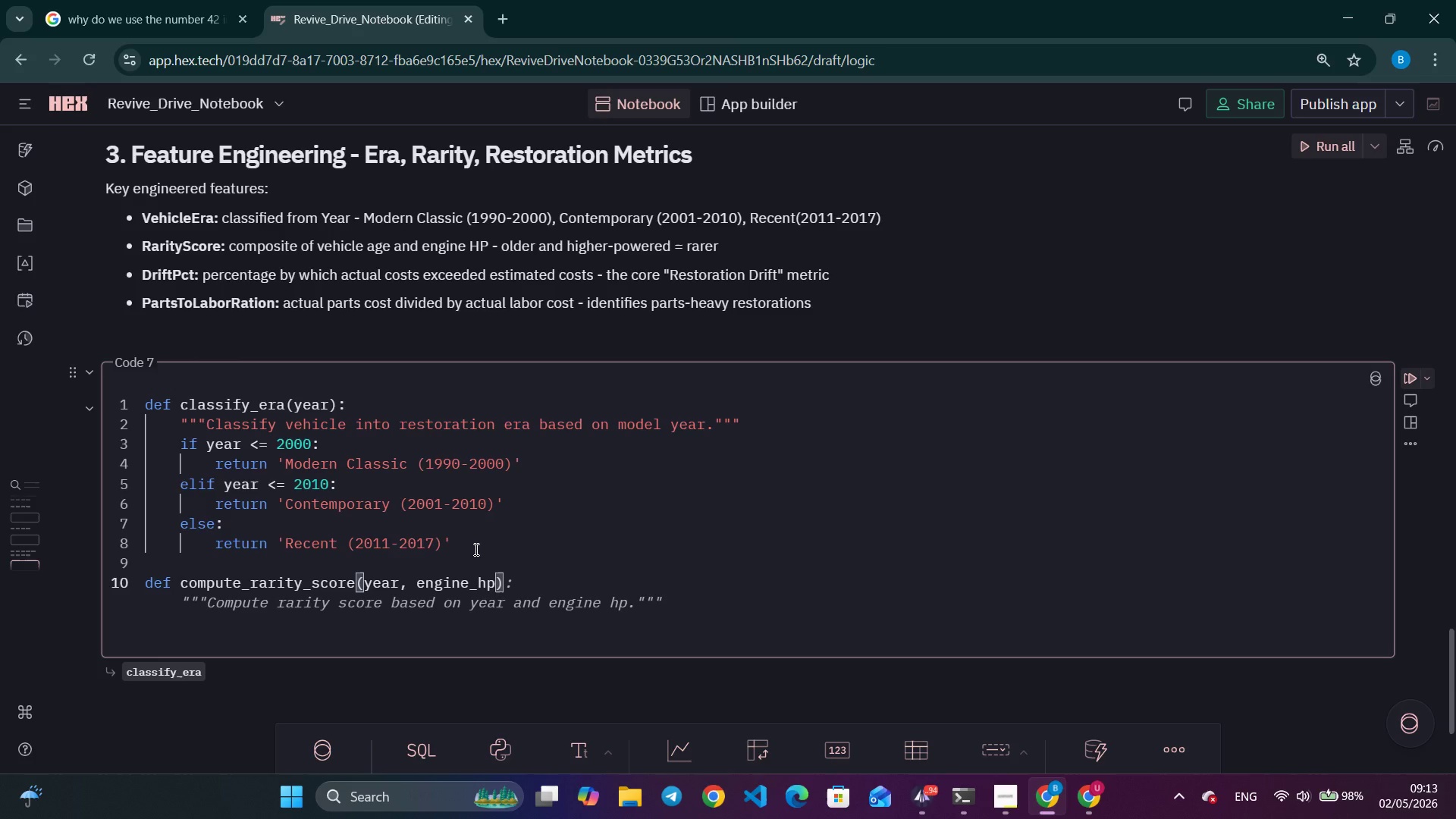 
key(ArrowRight)
 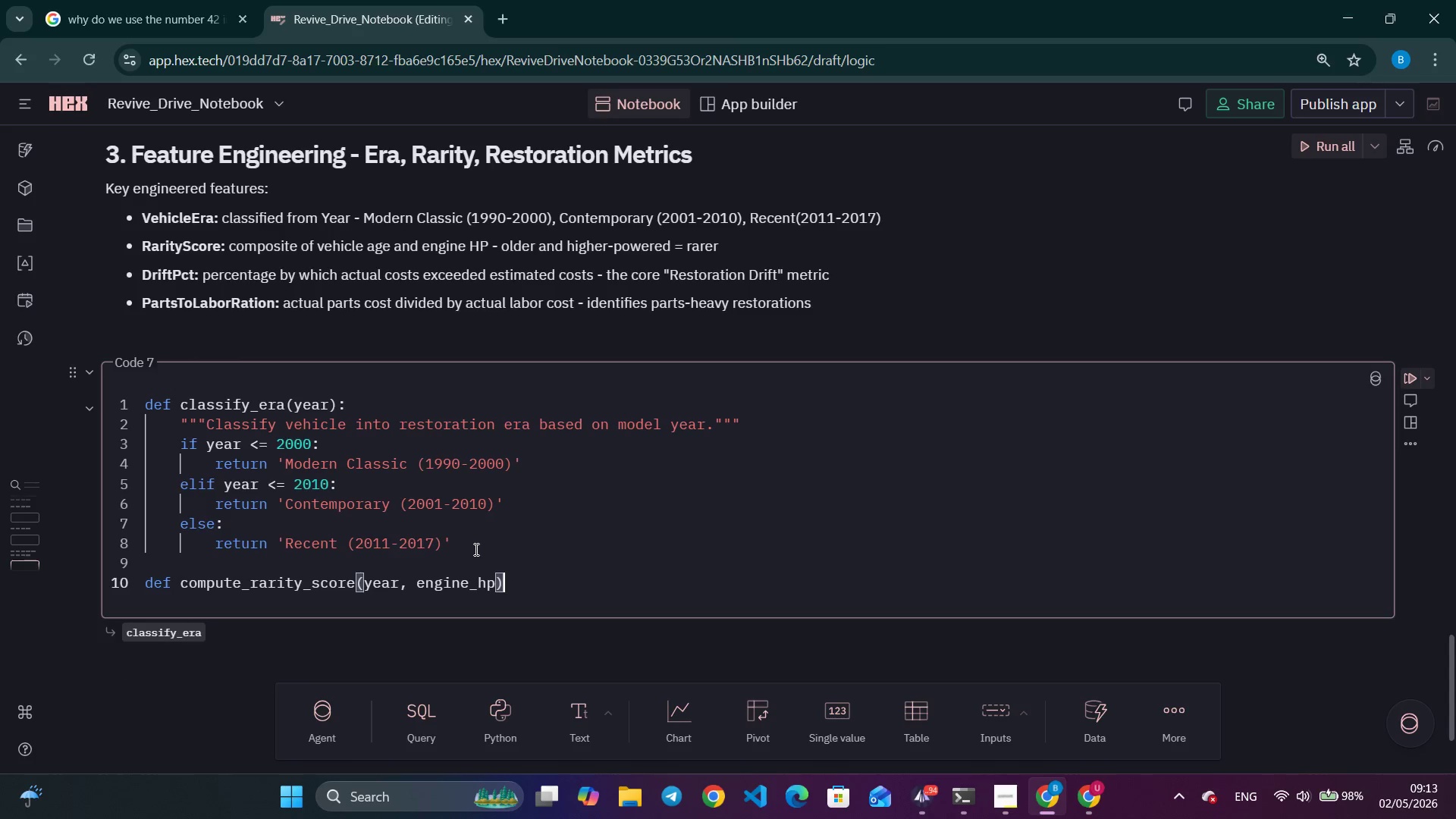 
key(Control+Semicolon)
 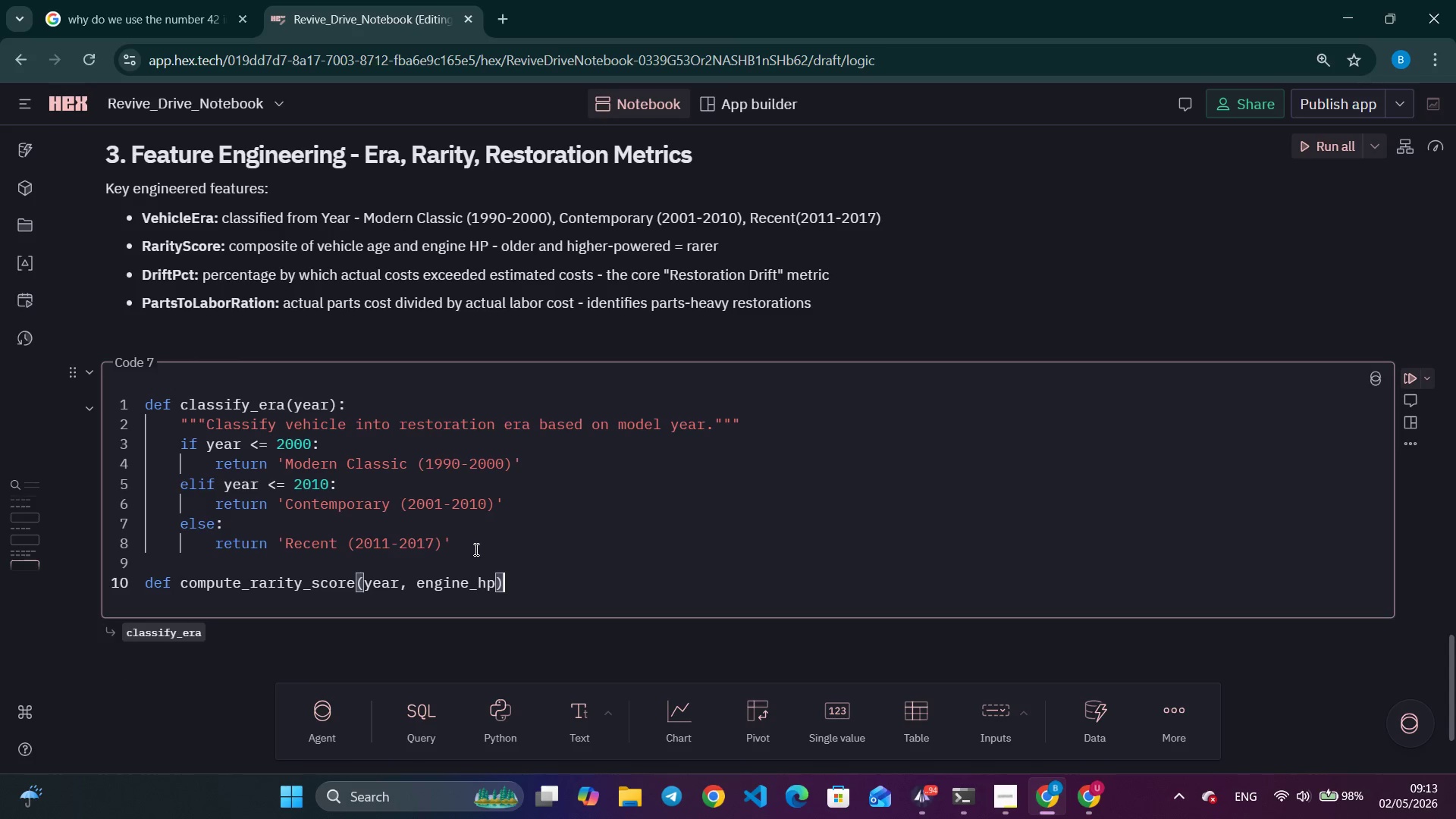 
key(Control+Quote)
 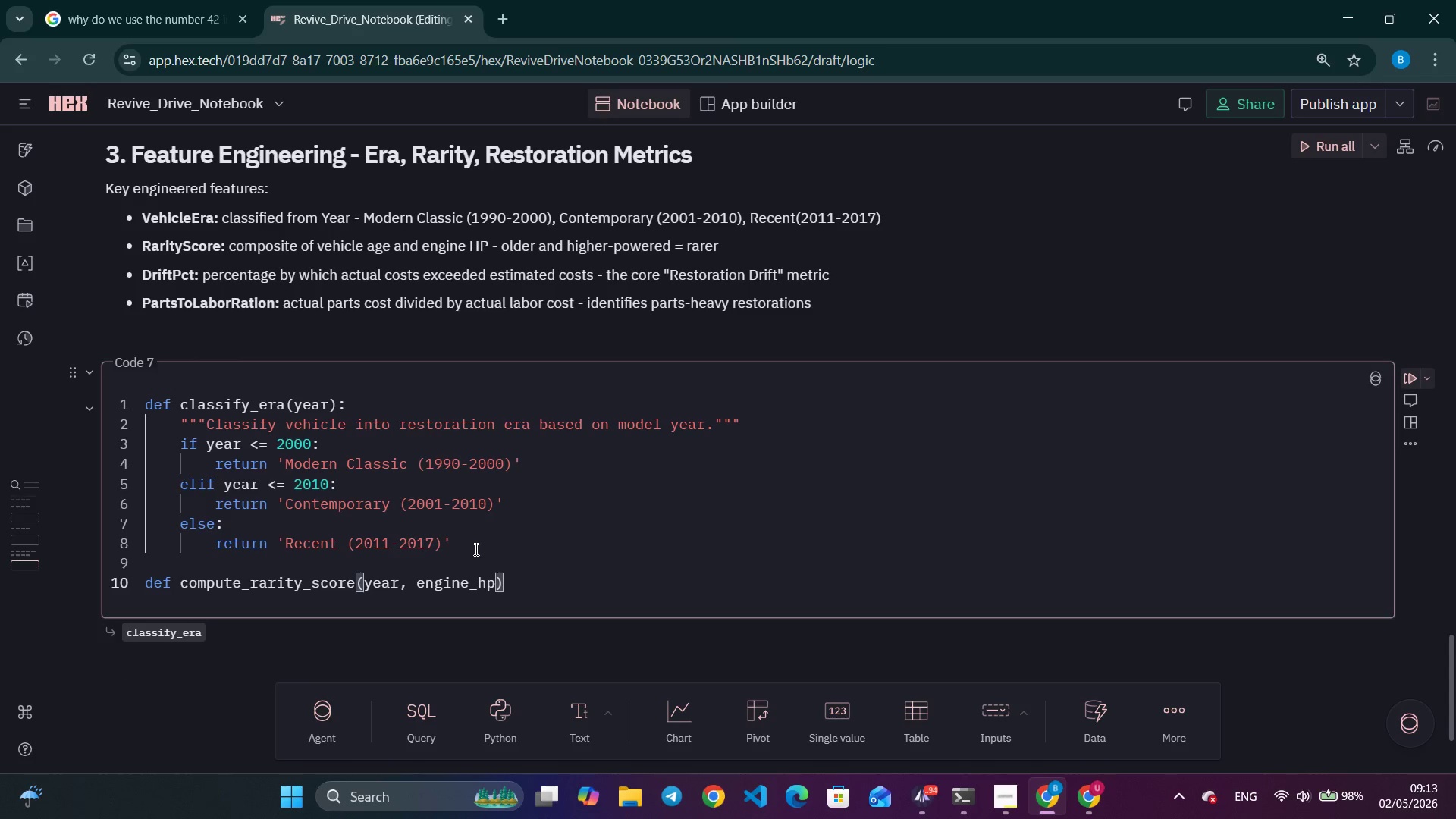 
key(Shift+ShiftLeft)
 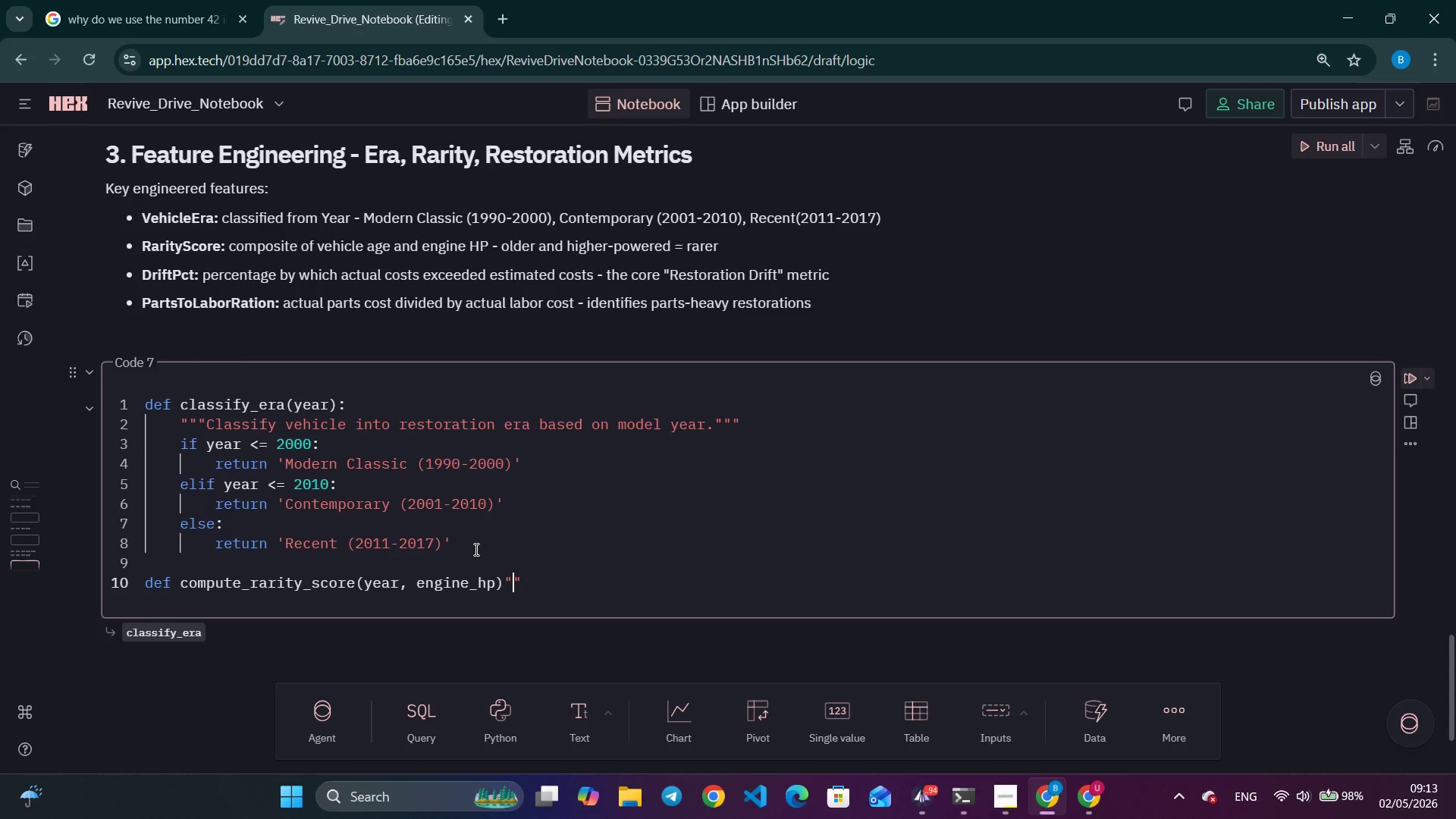 
key(Shift+Quote)
 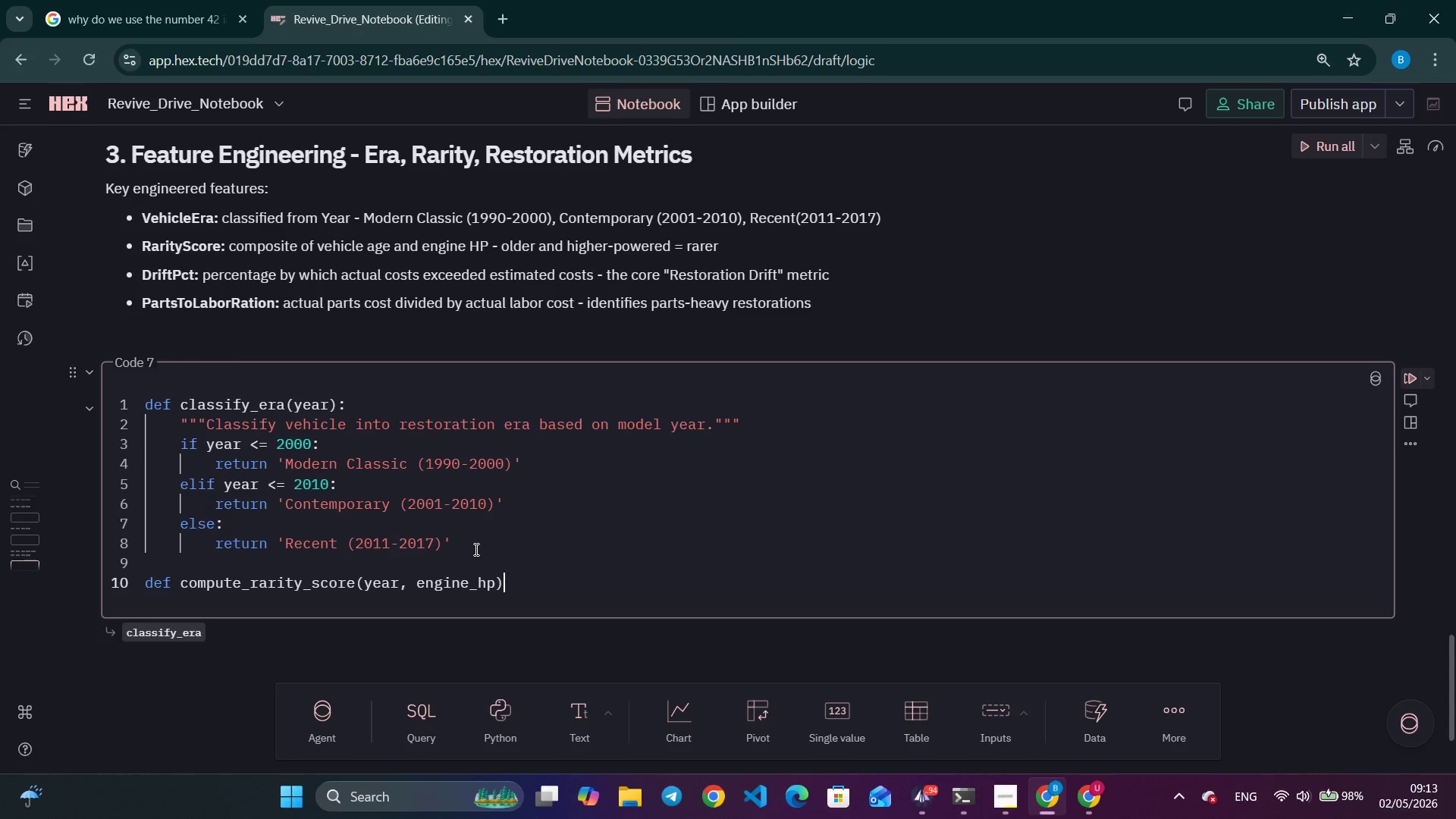 
key(Backspace)
 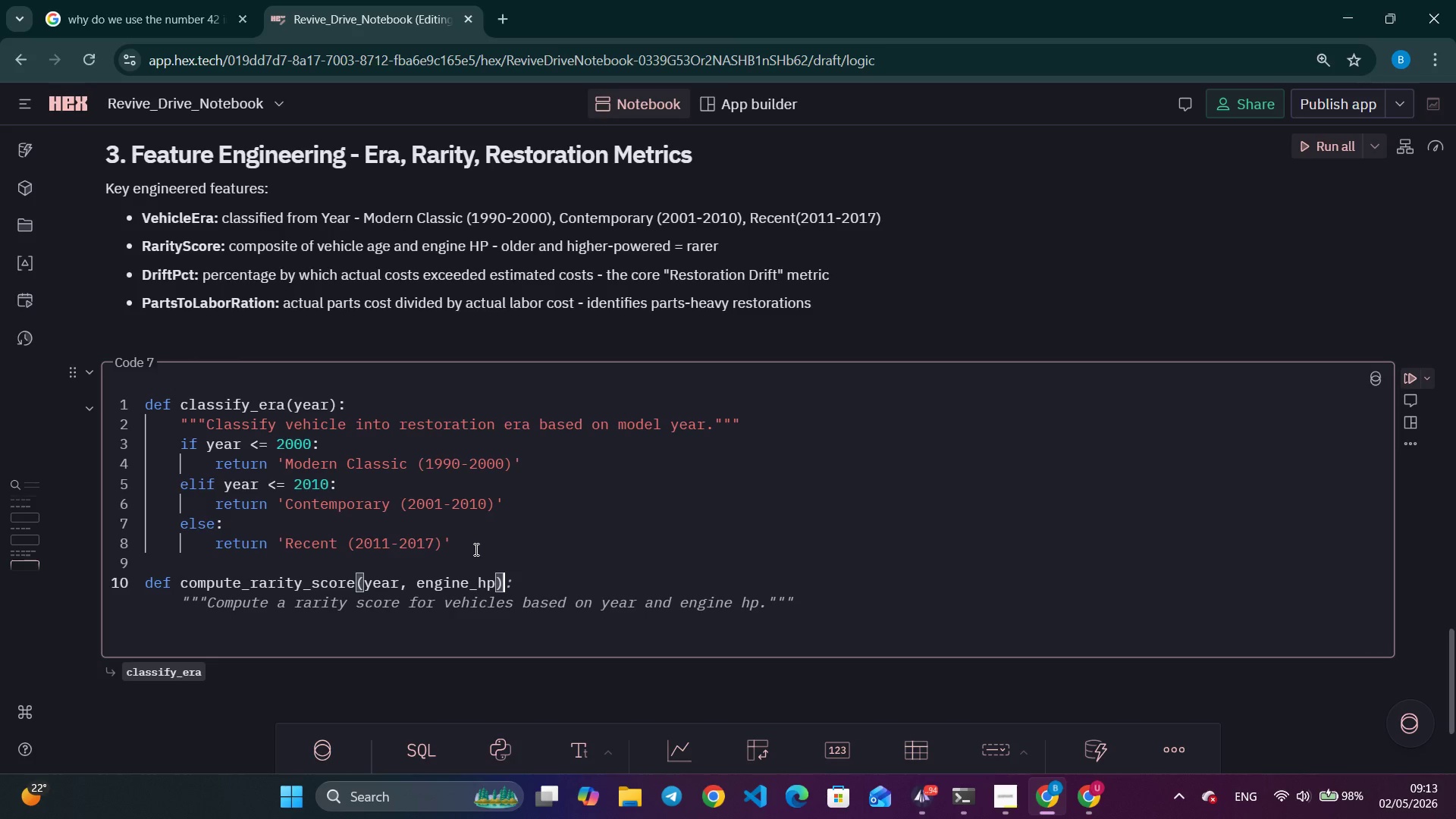 
key(Shift+ShiftLeft)
 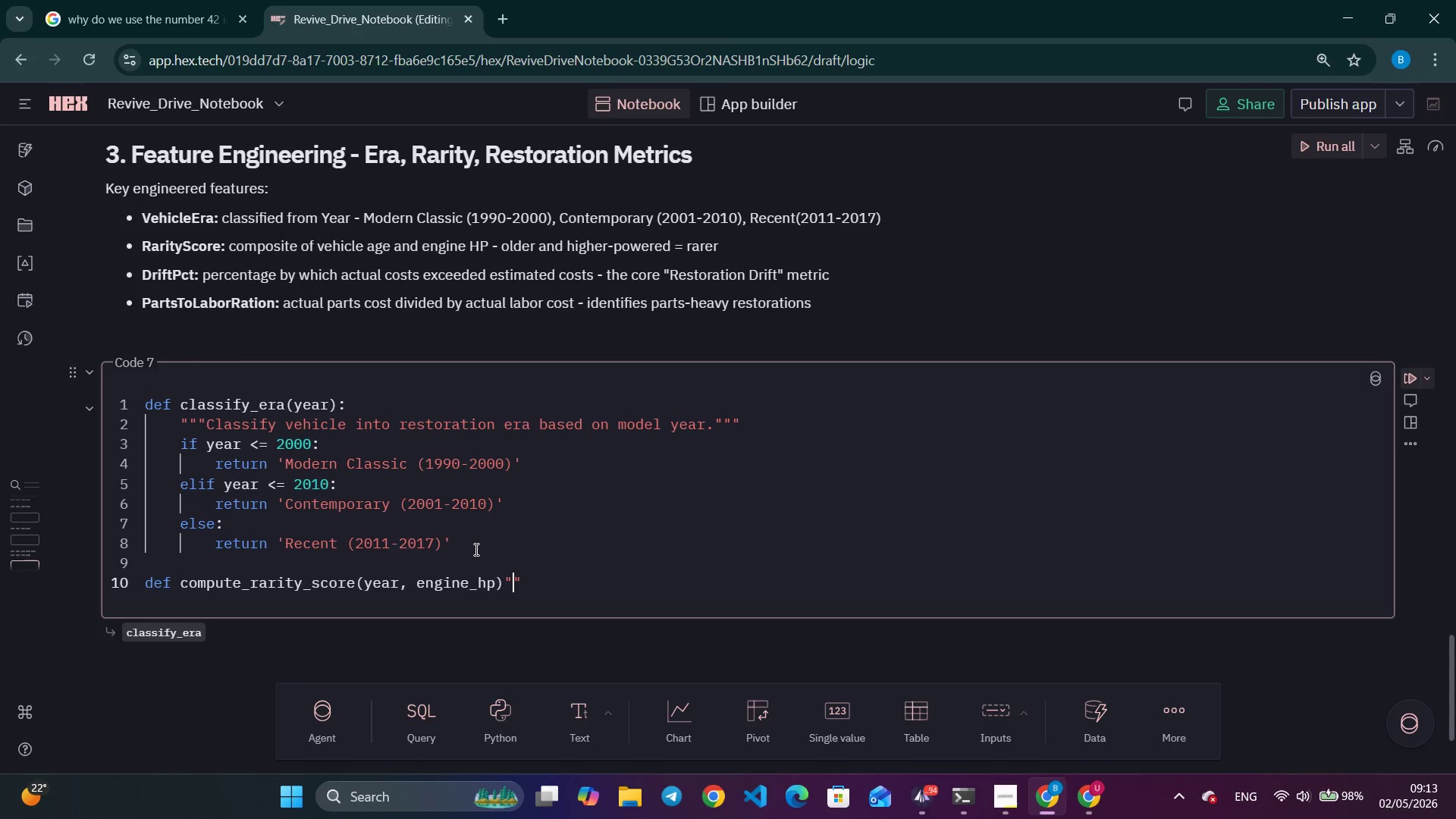 
key(Shift+Quote)
 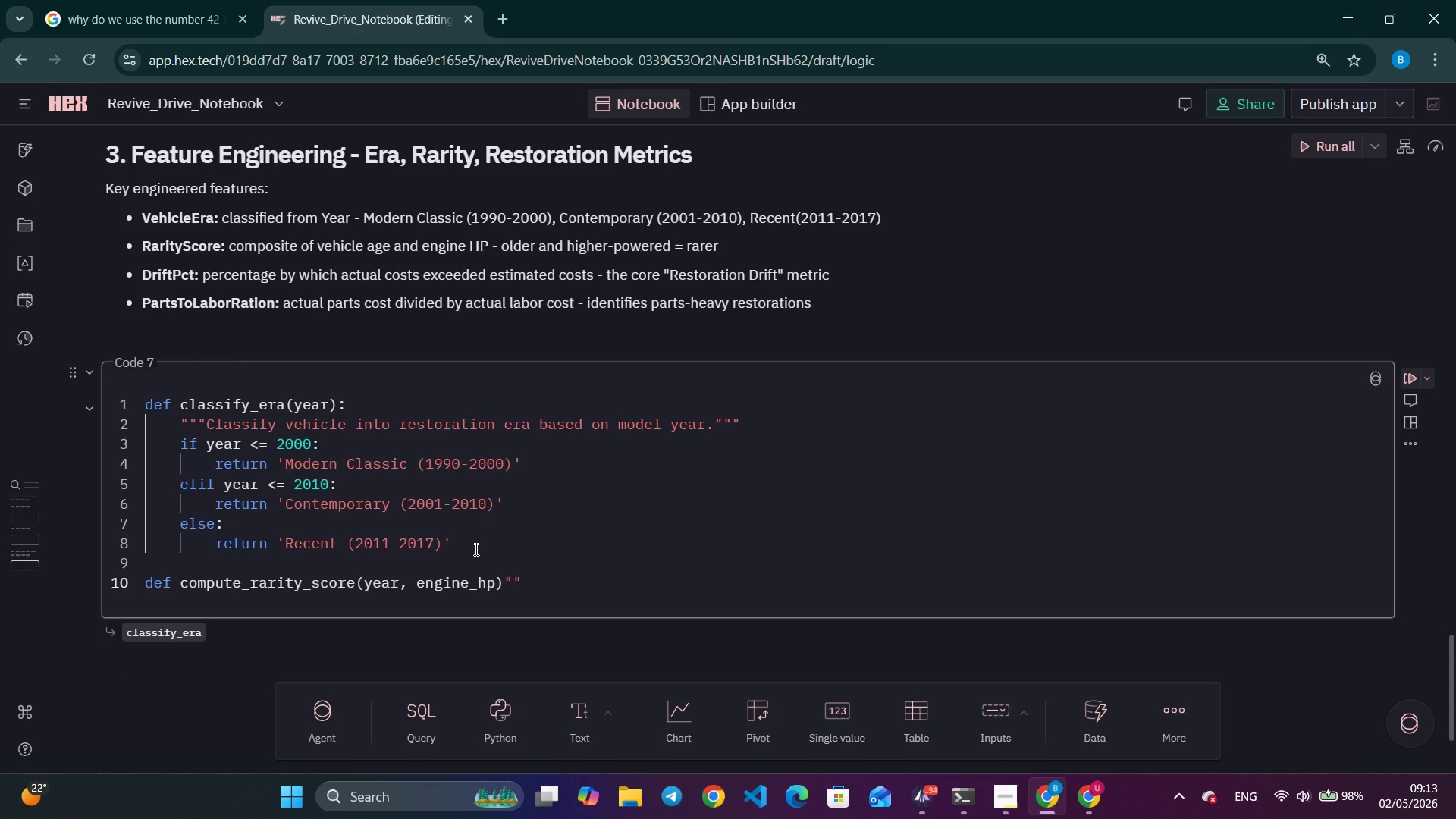 
key(Backspace)
 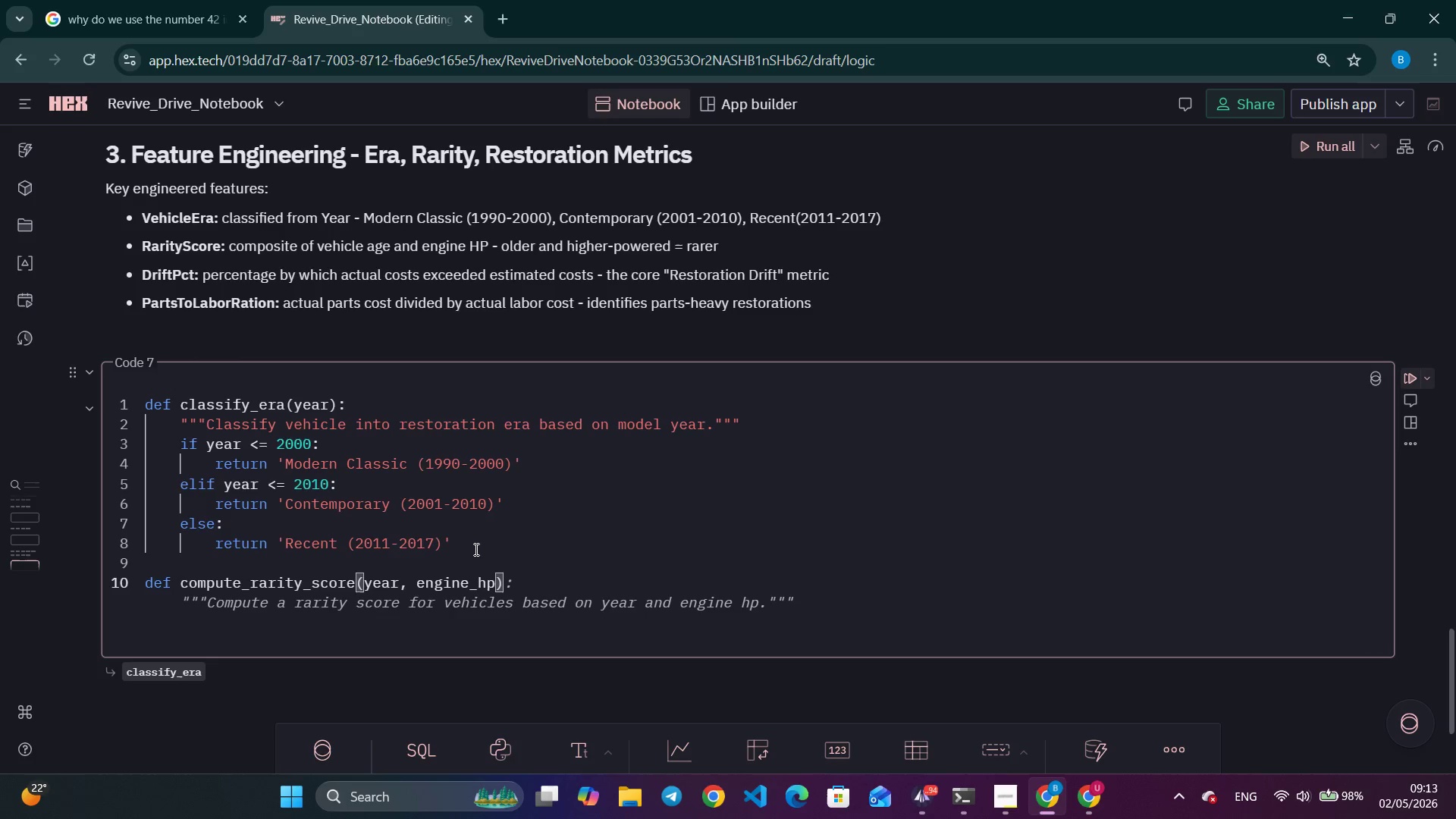 
key(Shift+ShiftLeft)
 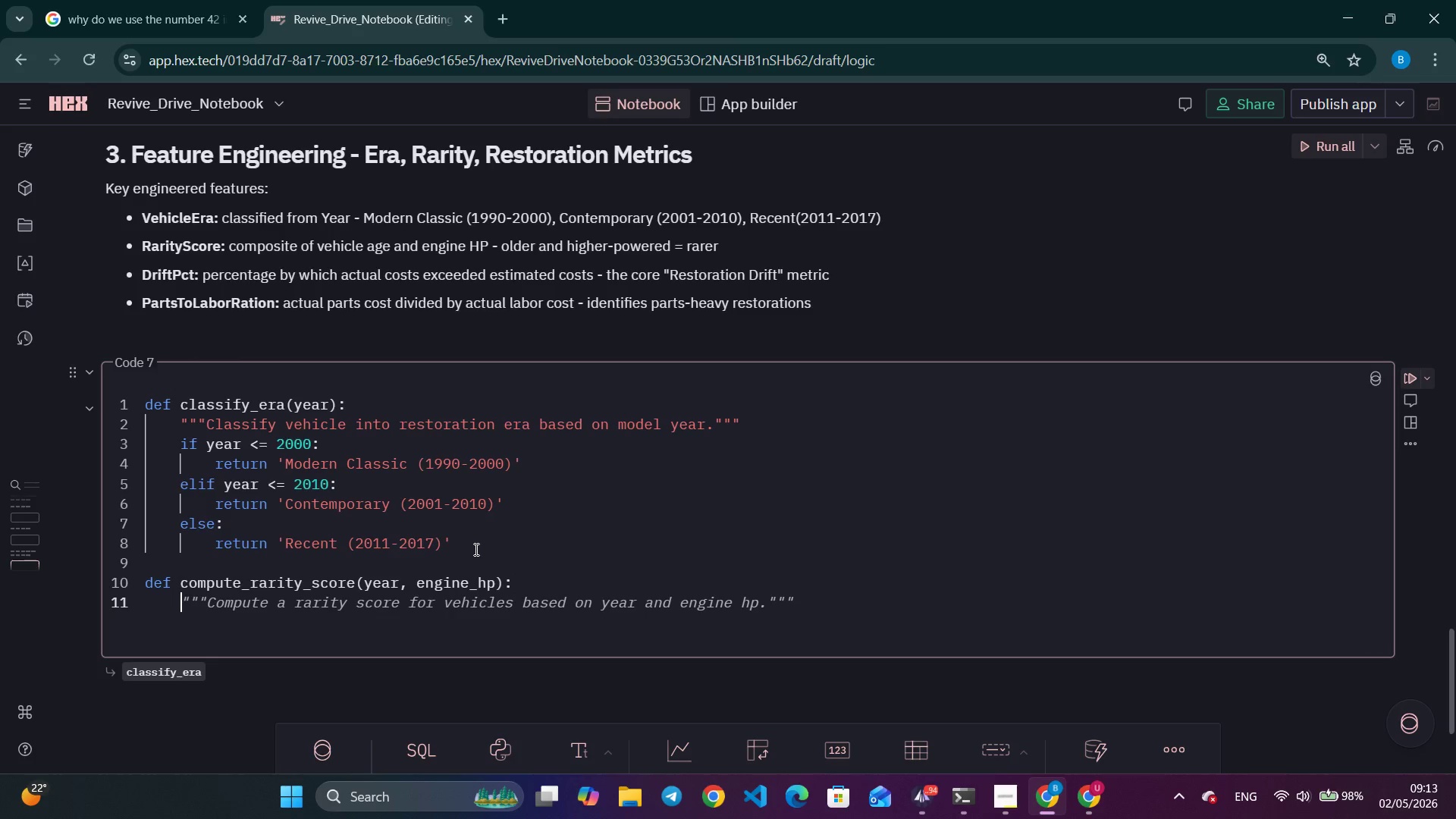 
key(Shift+Semicolon)
 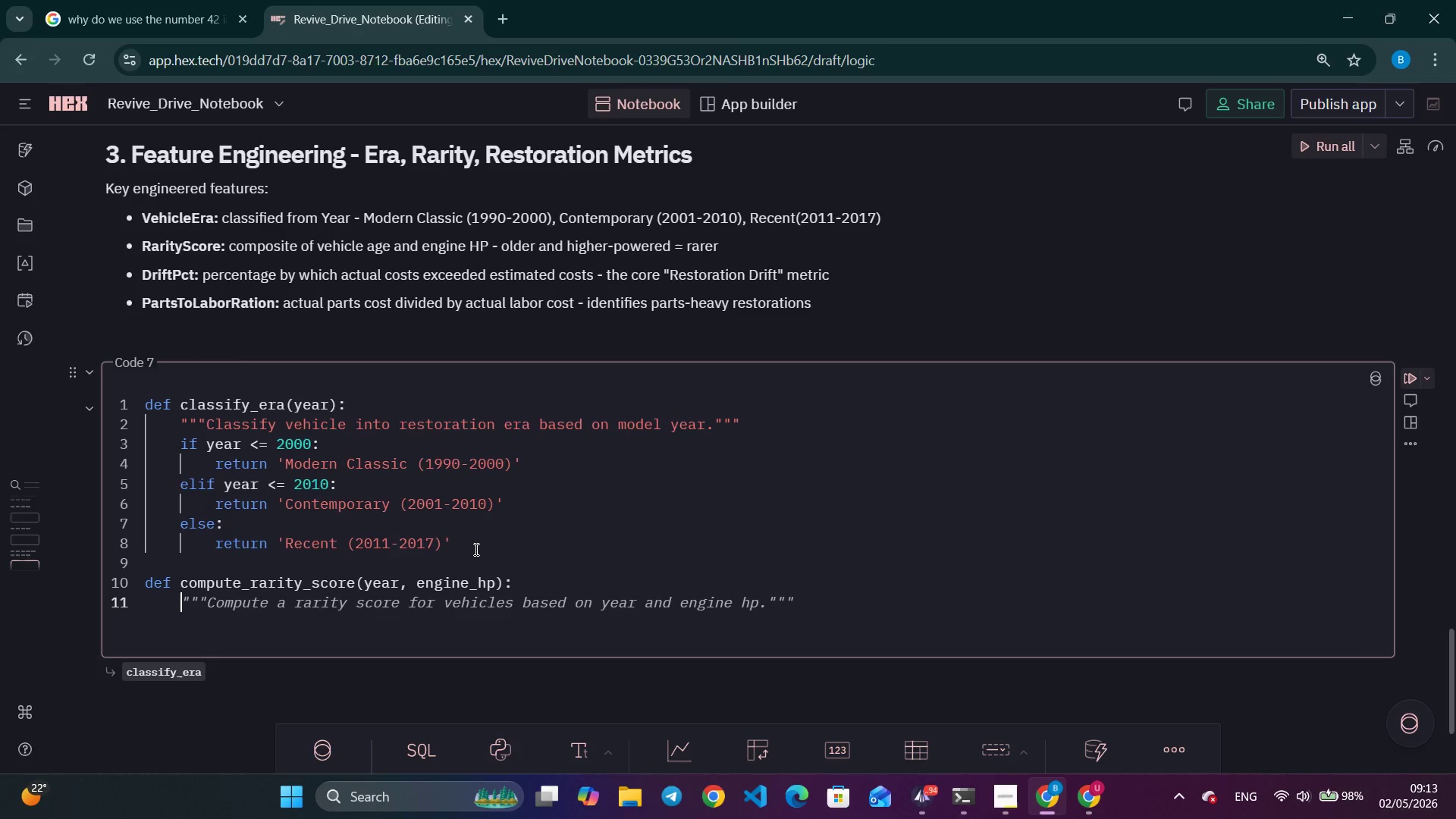 
key(Enter)
 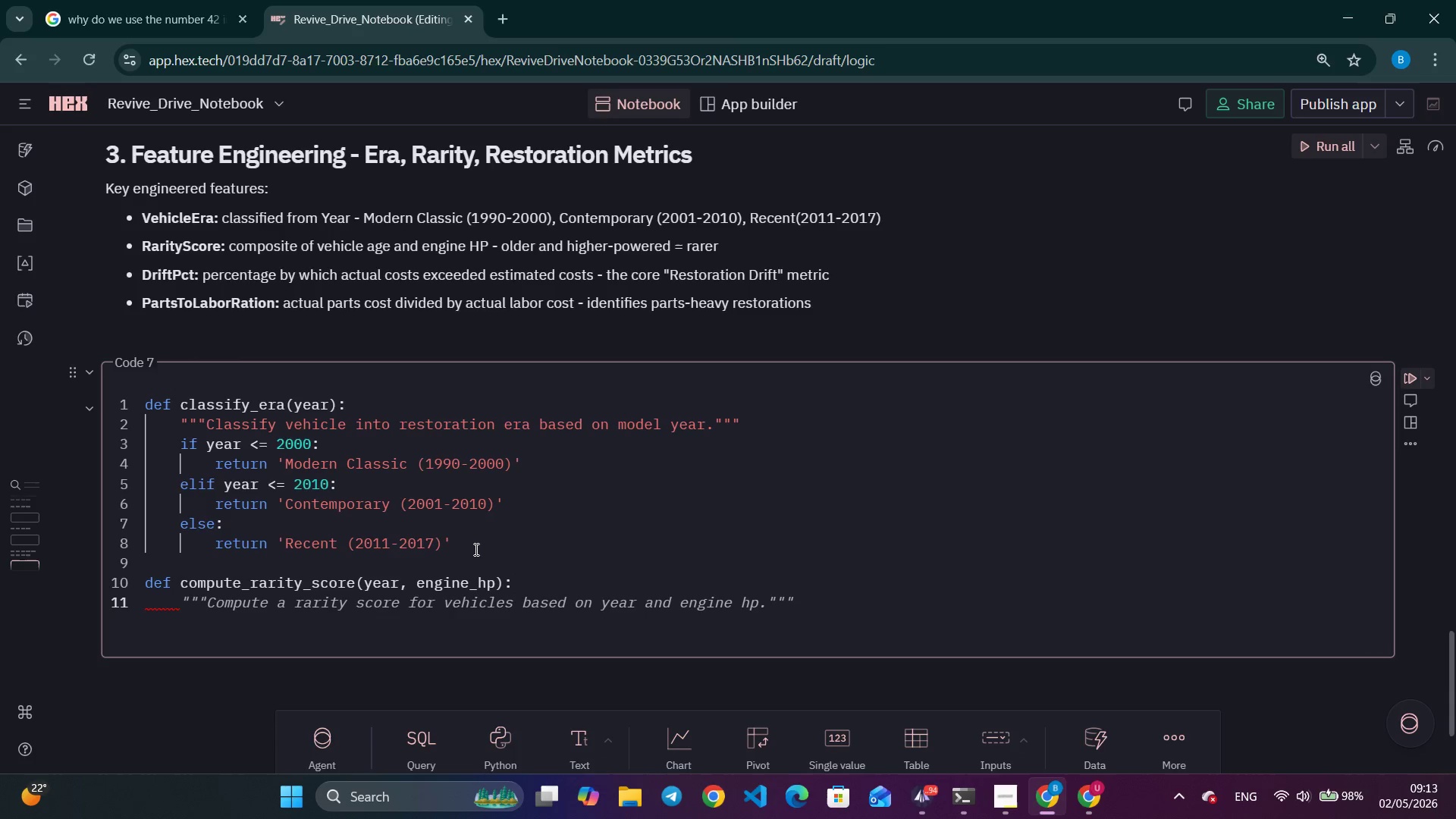 
type(""" Composi)
key(Backspace)
key(Backspace)
key(Backspace)
key(Backspace)
key(Backspace)
key(Backspace)
key(Backspace)
key(Backspace)
 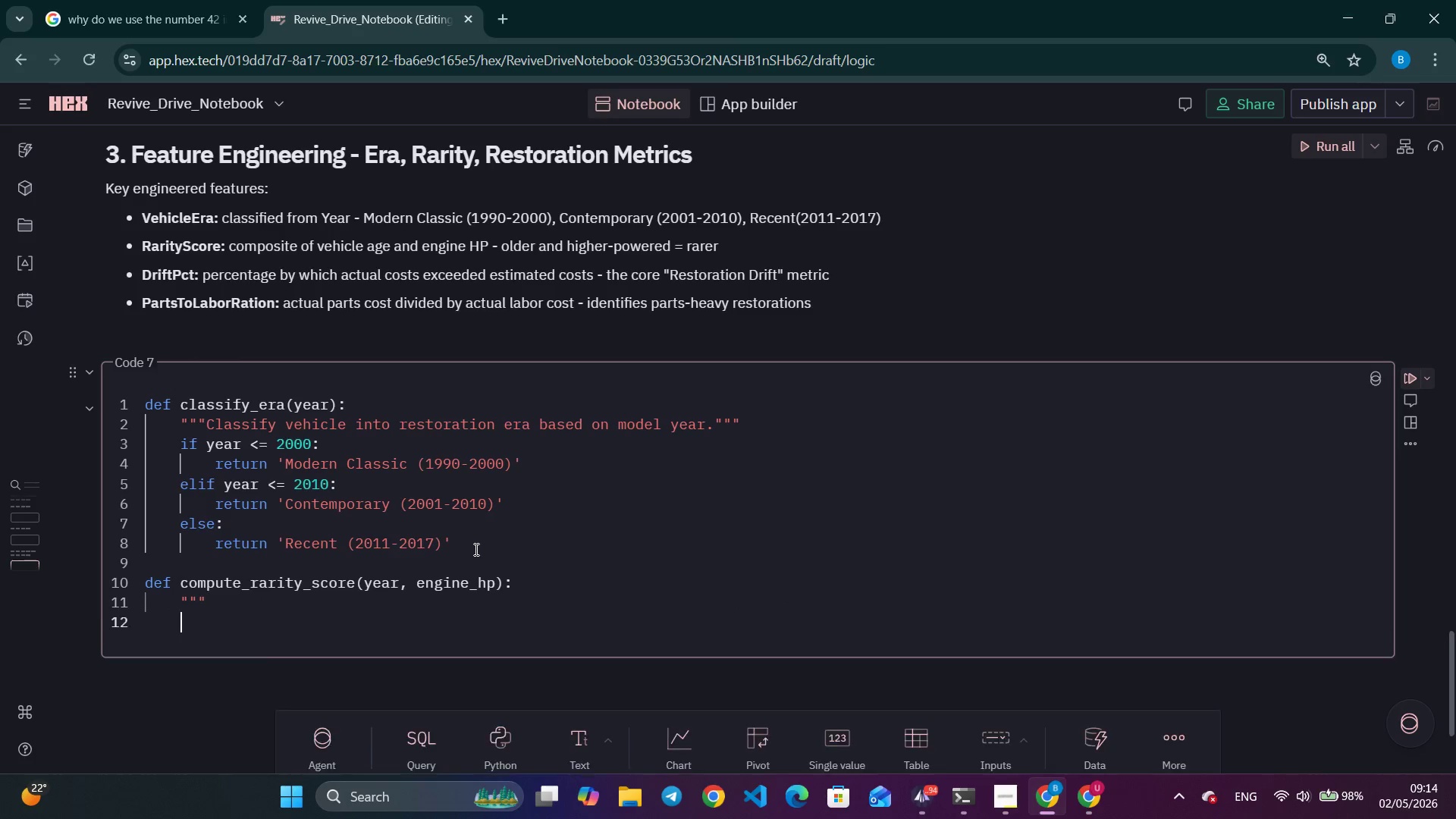 
key(Enter)
 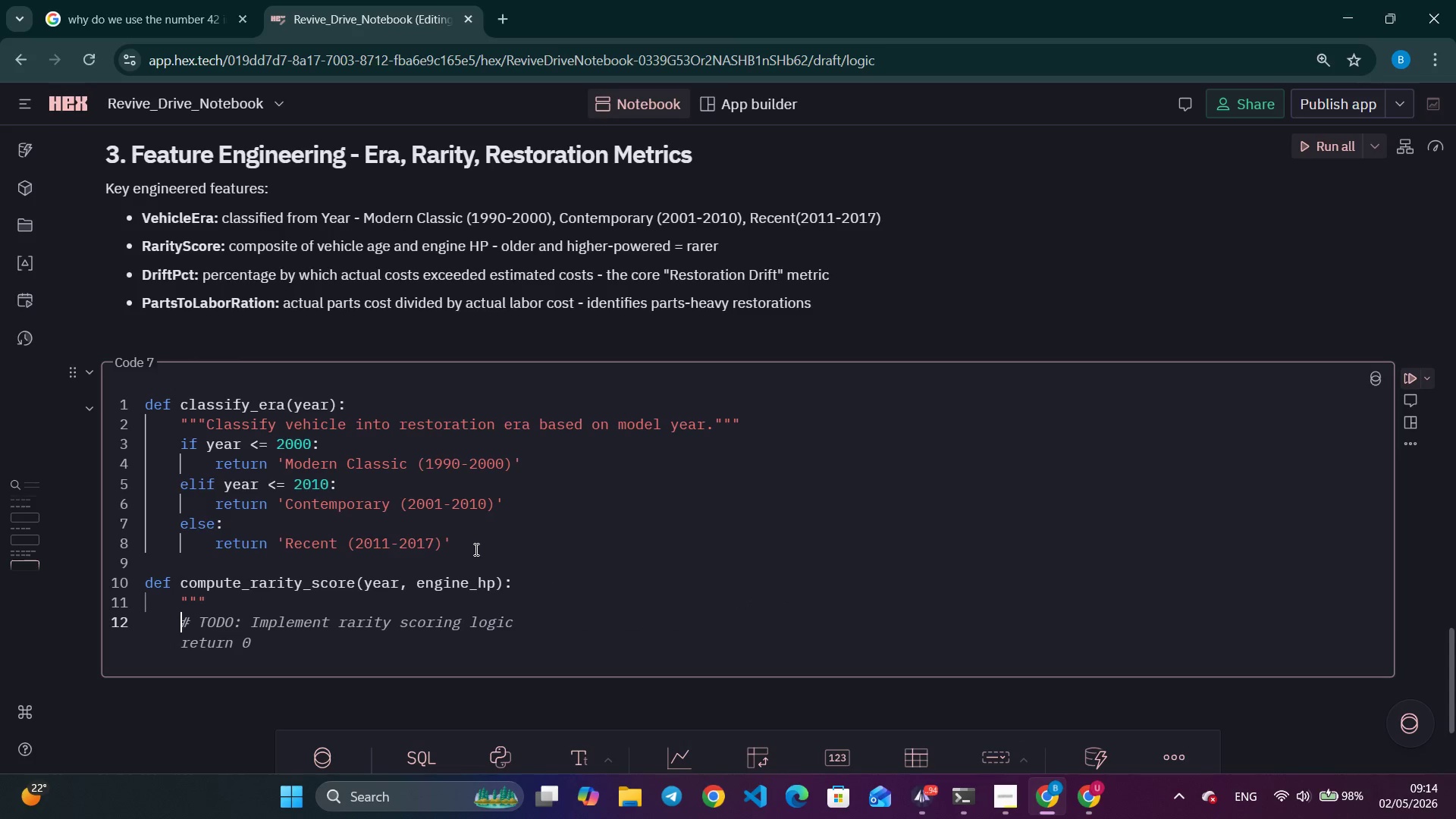 
type(Composite rae)
key(Backspace)
type(rity score (0-1)
 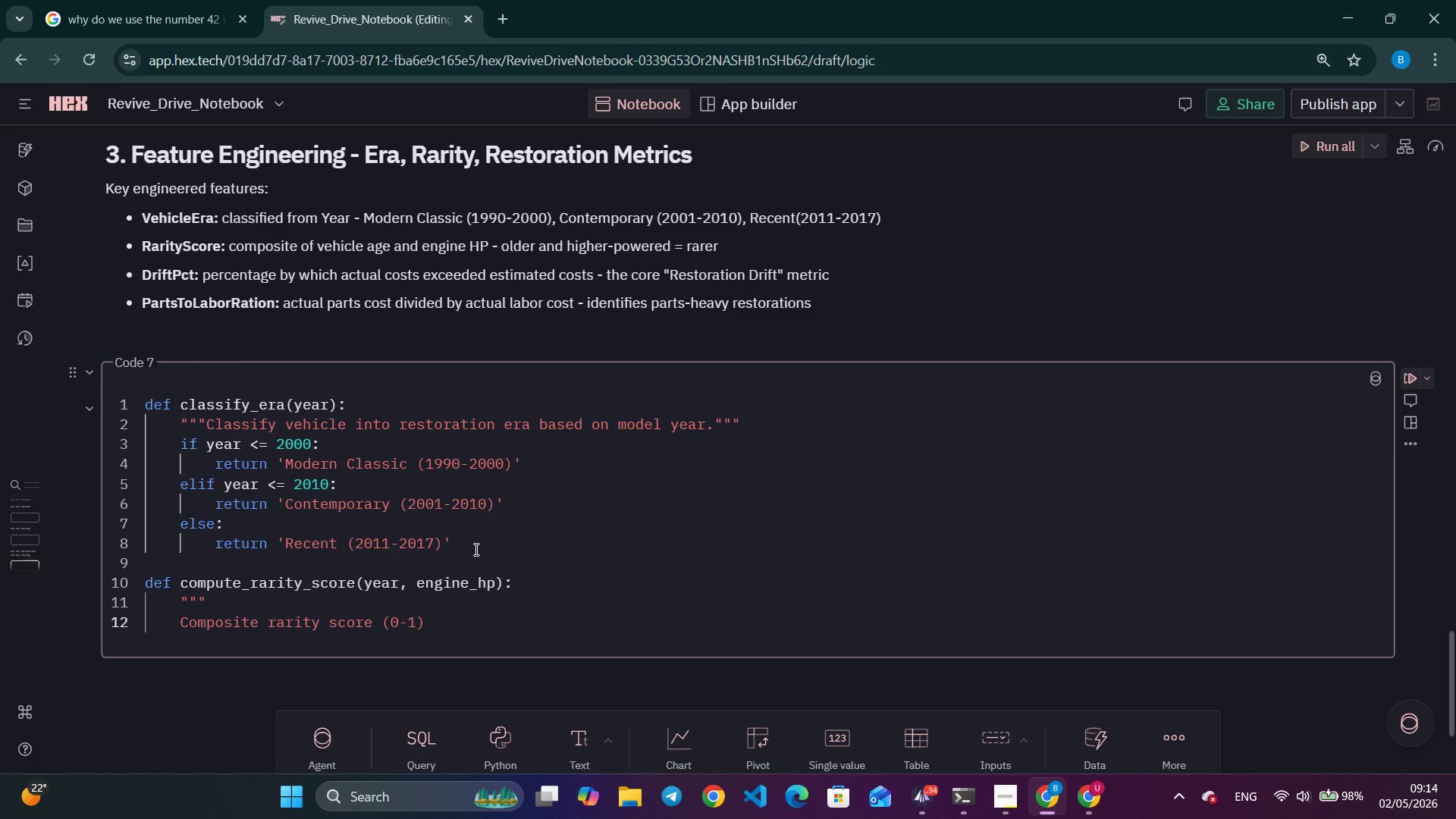 
key(ArrowRight)
 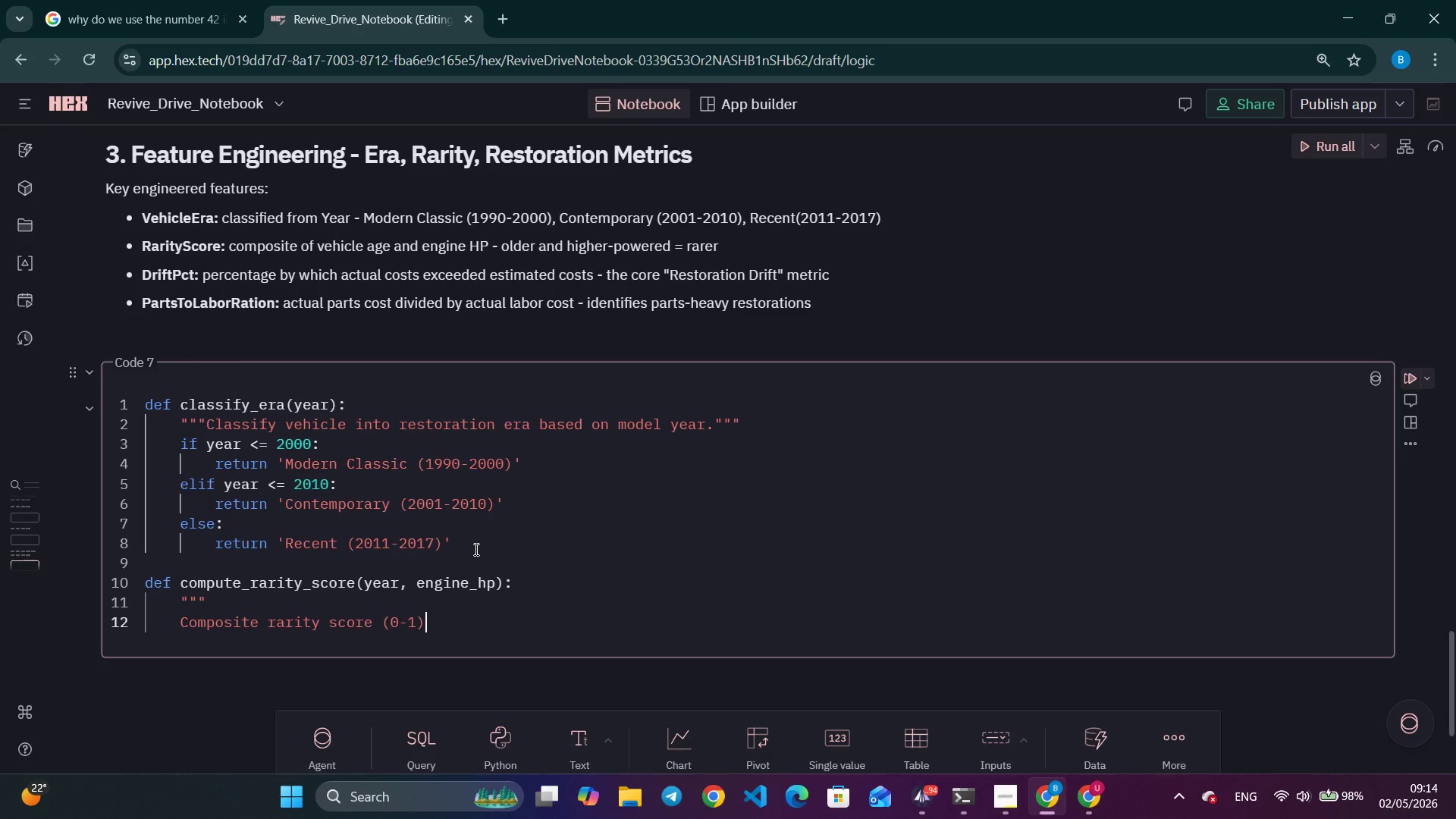 
key(Period)
 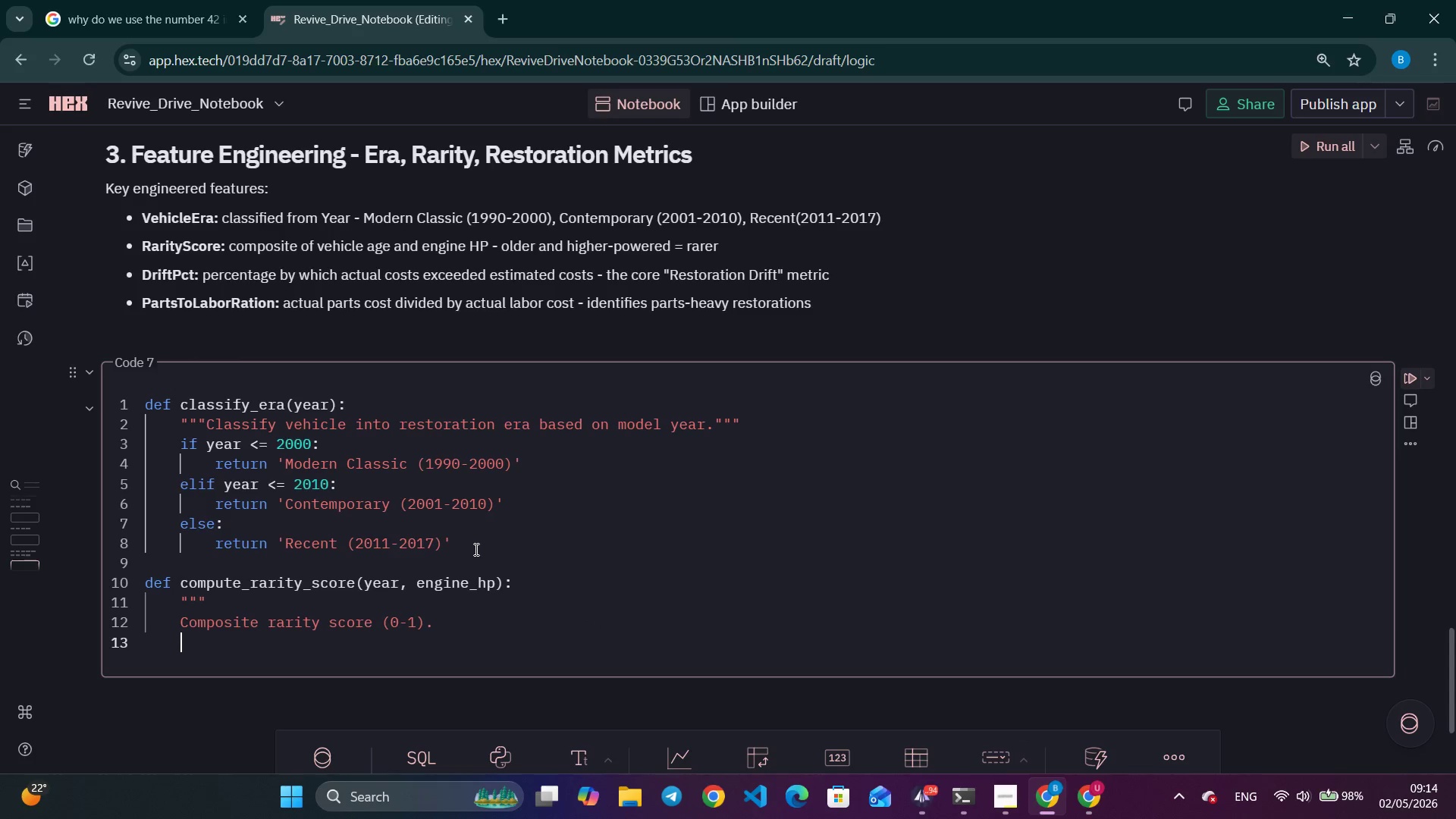 
key(Enter)
 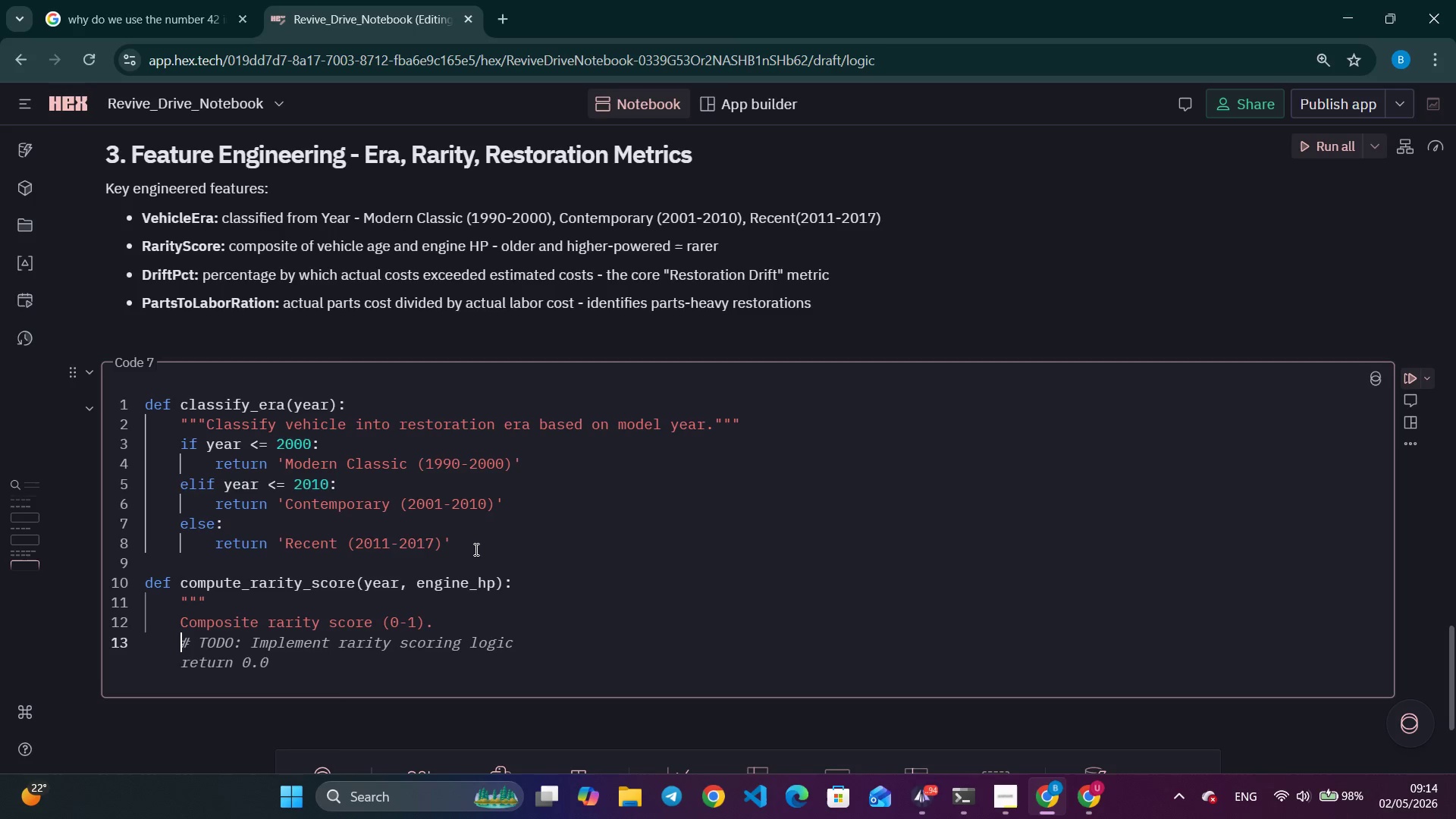 
type(Older vehicles and higher HP = harder to source parts = higher rarity.)
 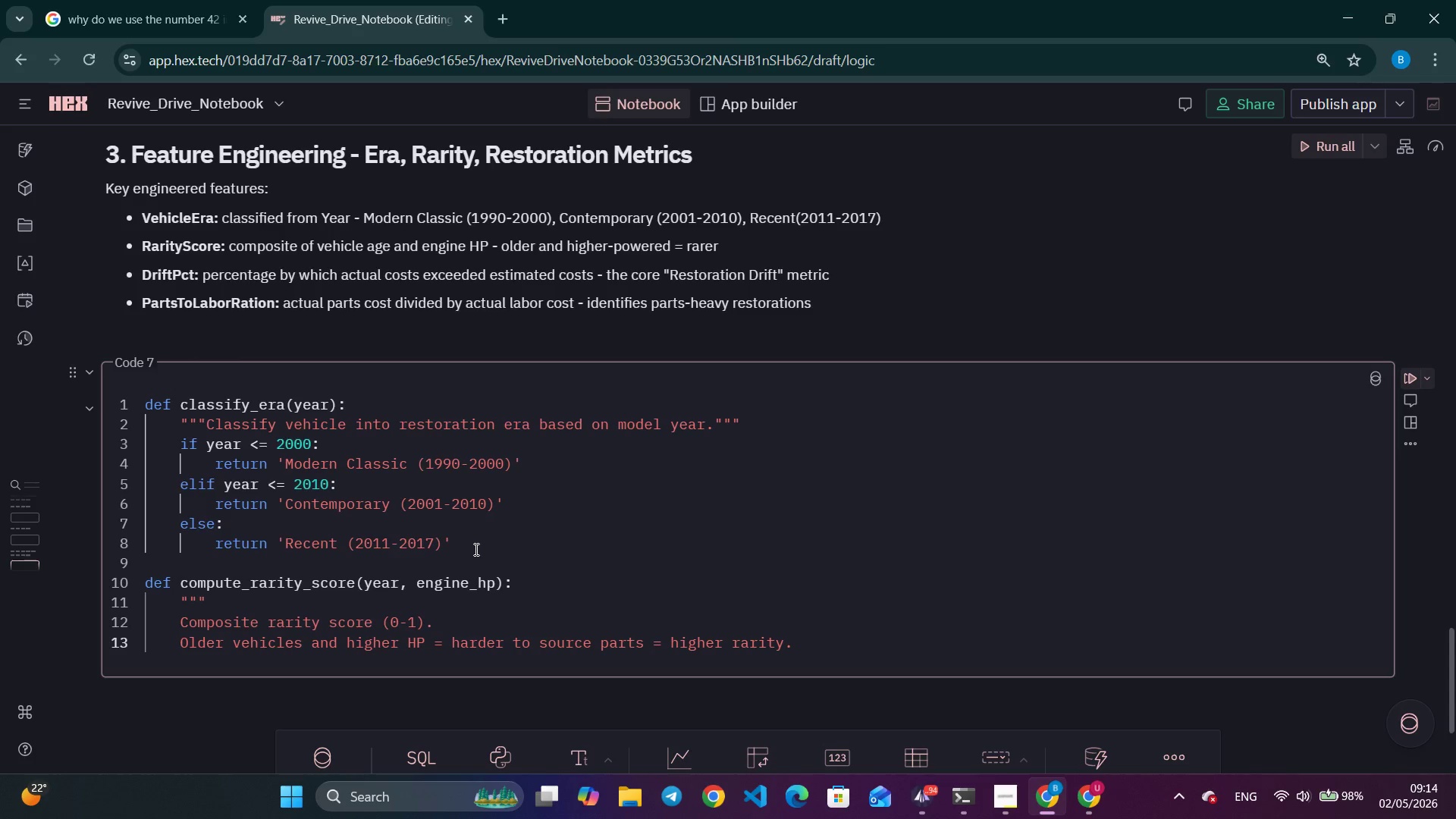 
key(Enter)
 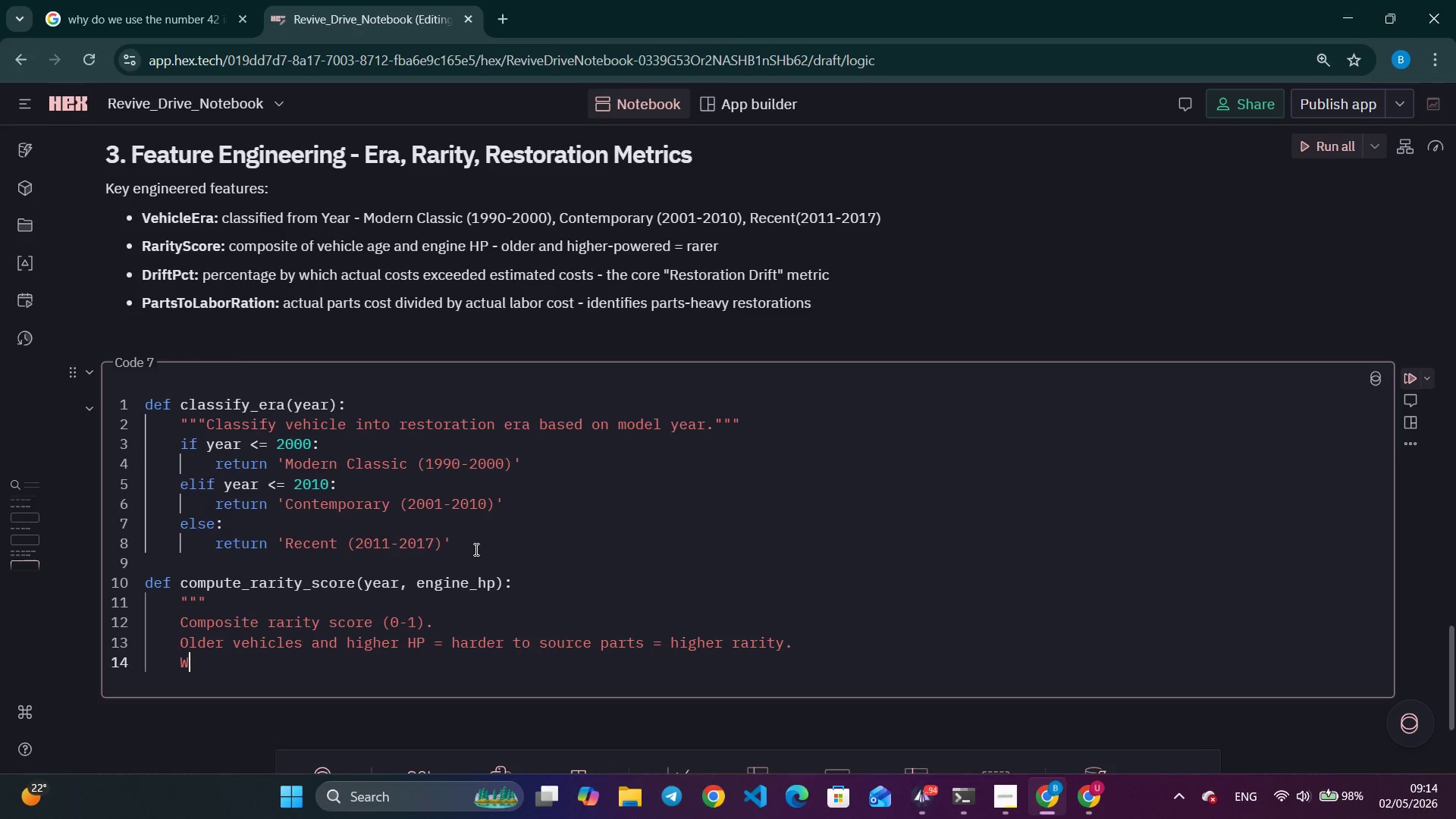 
type(Weight: 60% age )
key(Backspace)
type(-driven)
 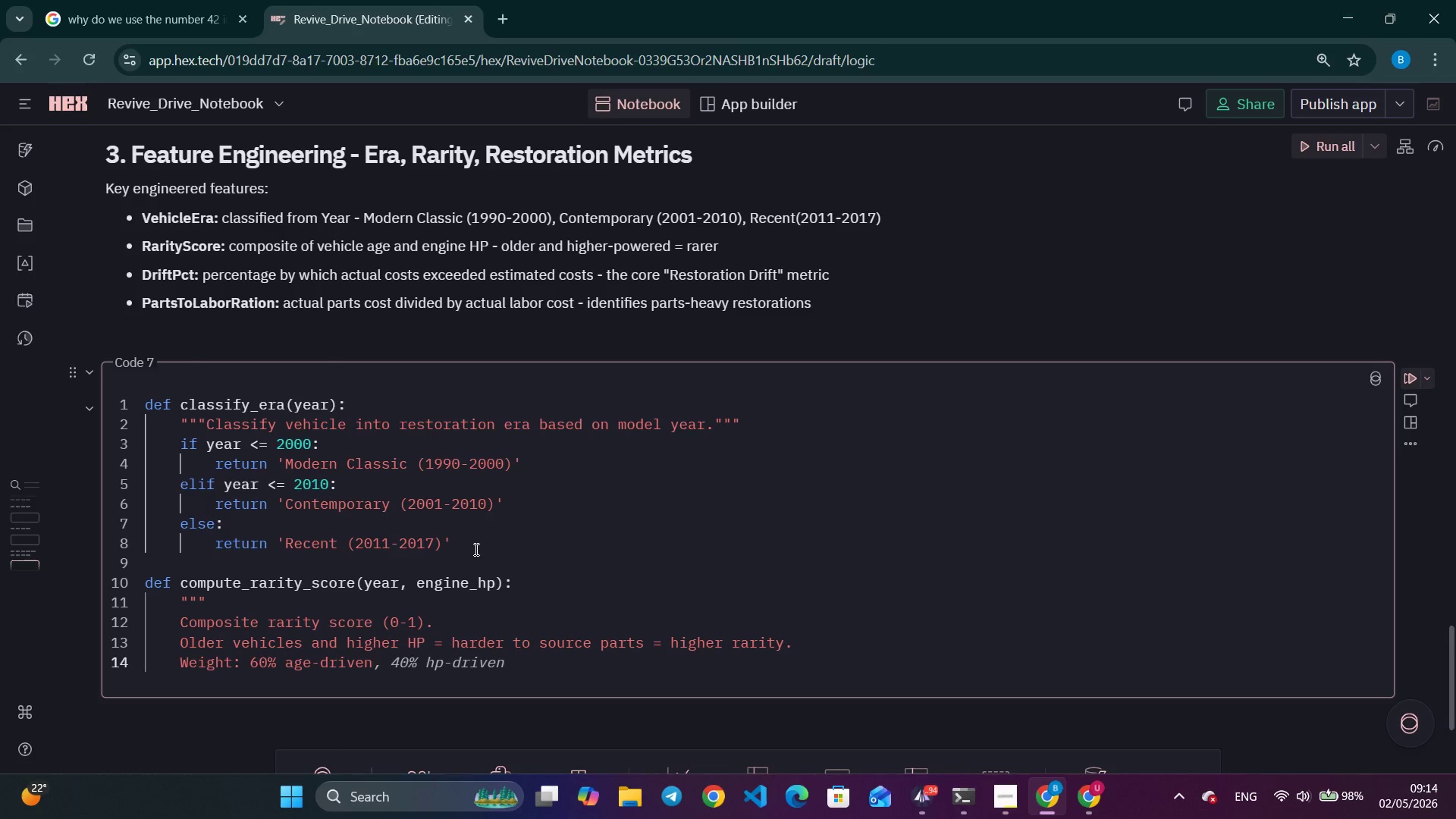 
type(, 40% Hp-driven.)
 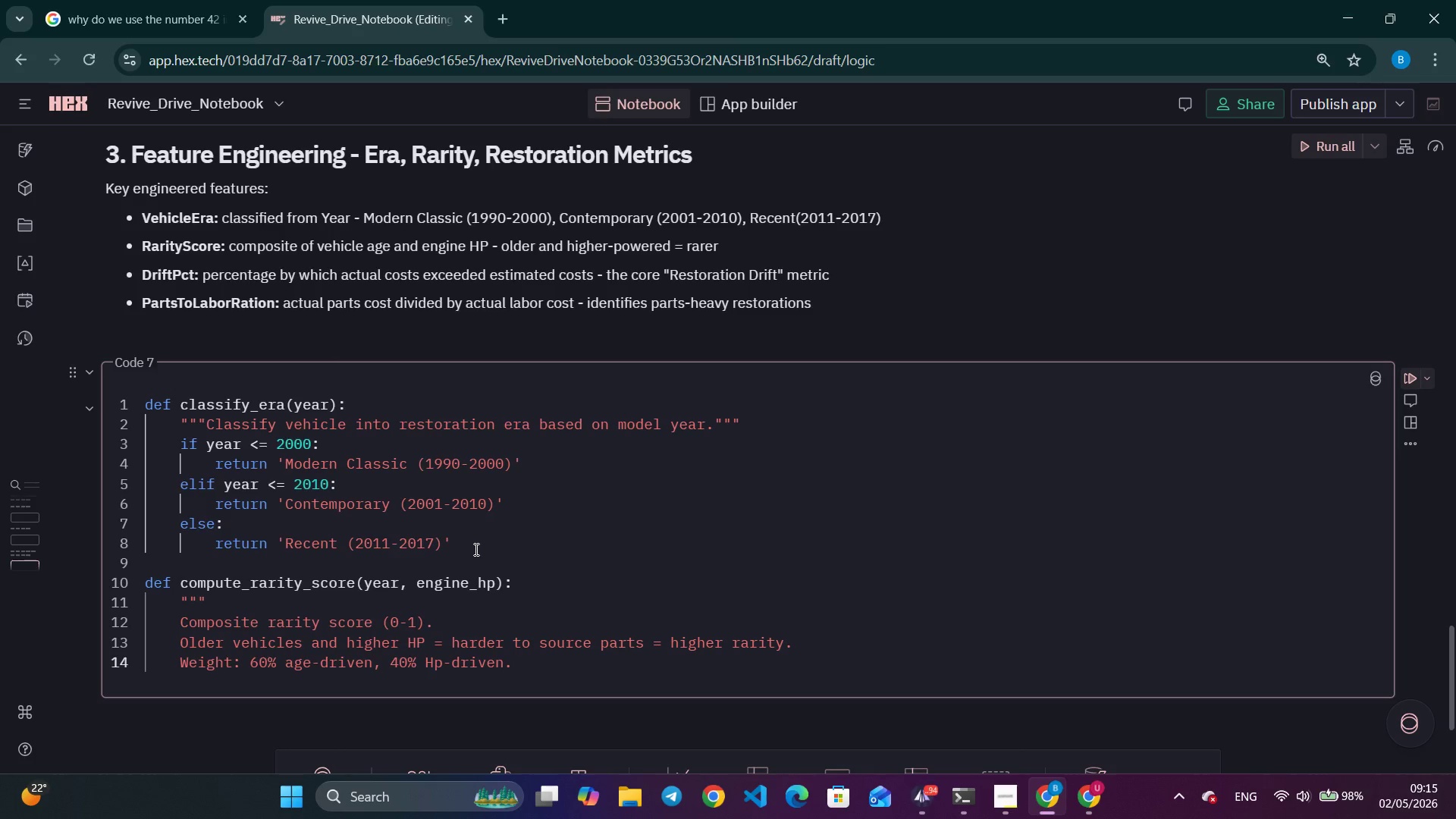 
key(Enter)
 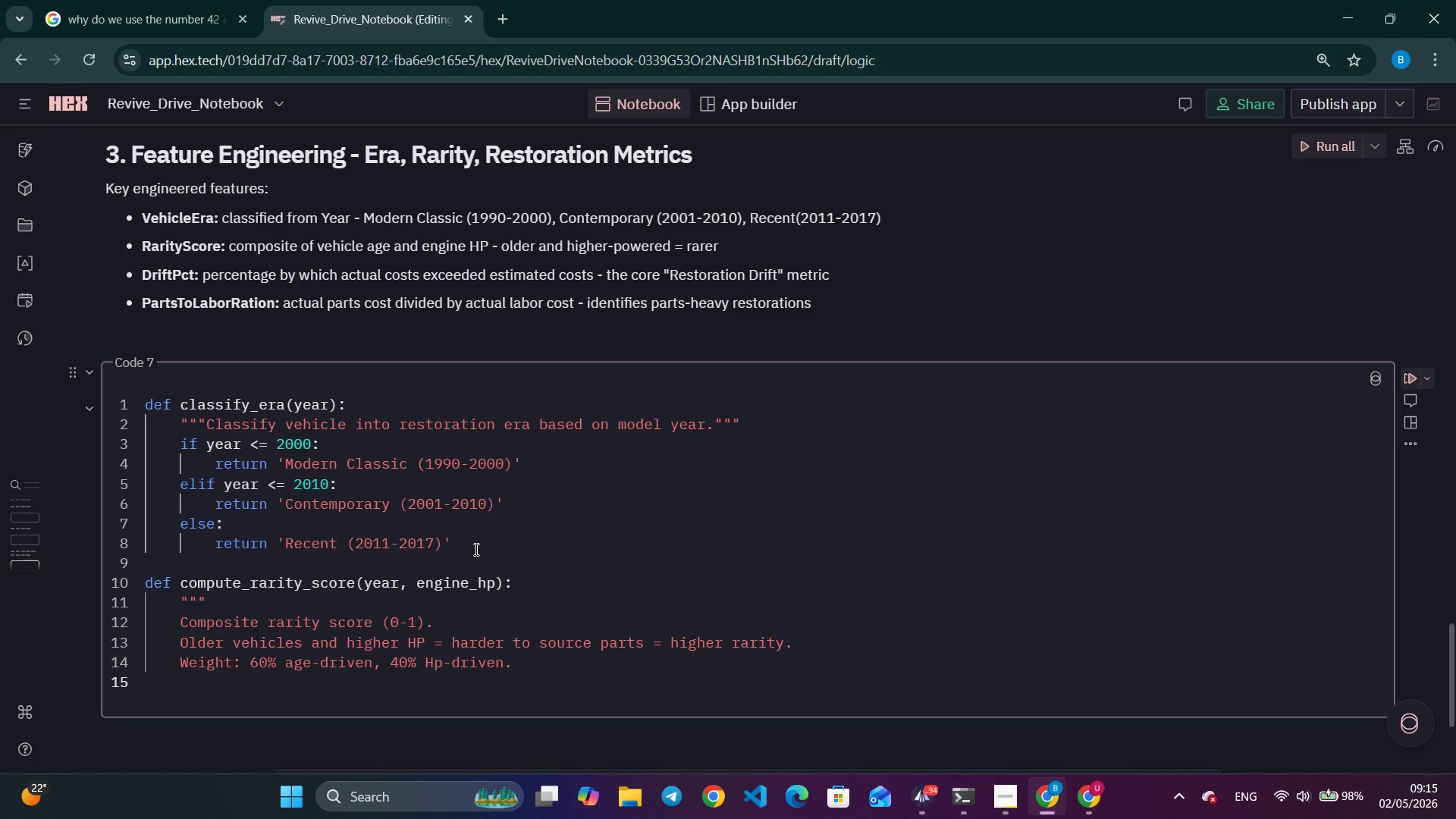 
key(Shift+Quote)
 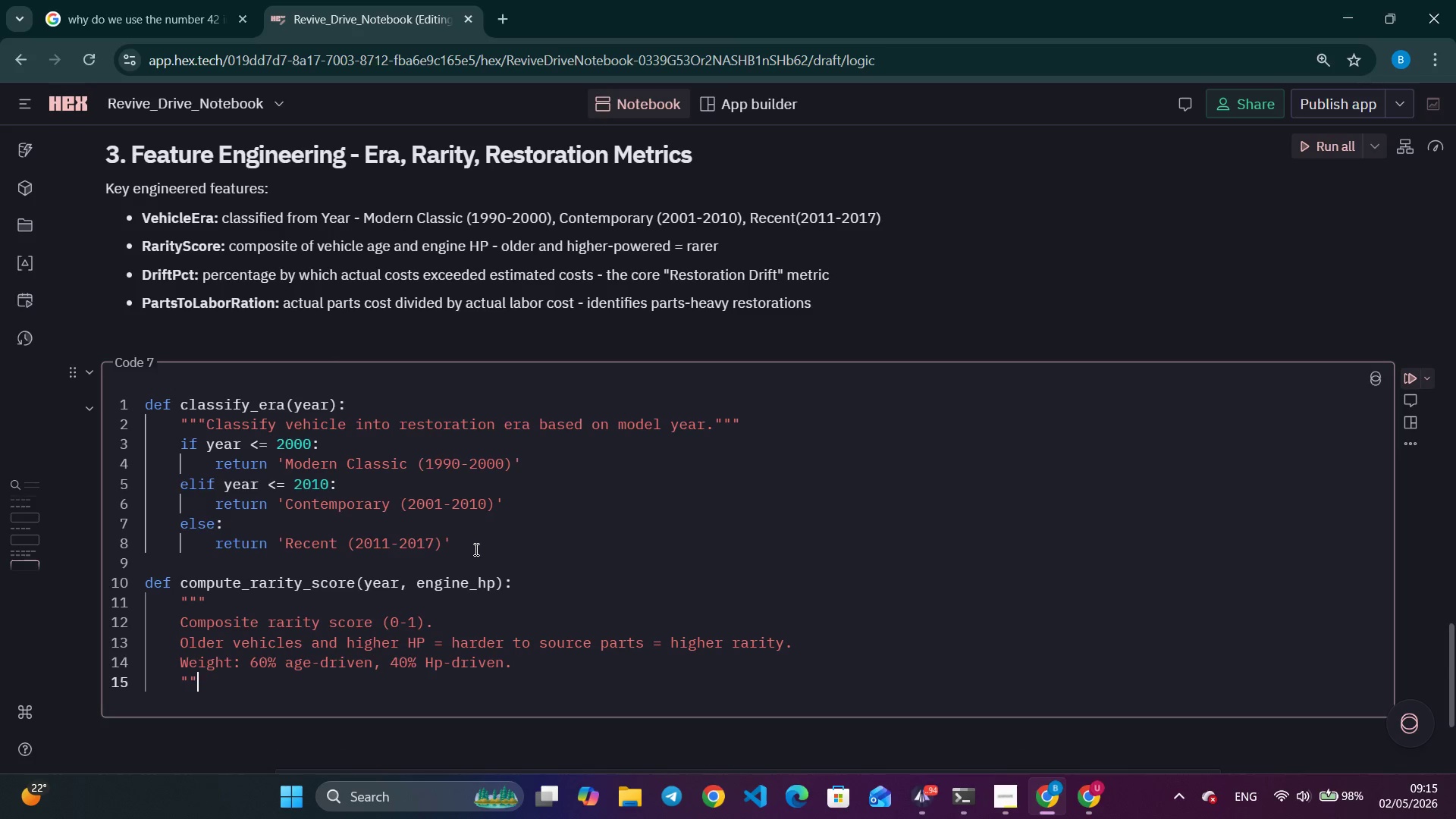 
key(Shift+Quote)
 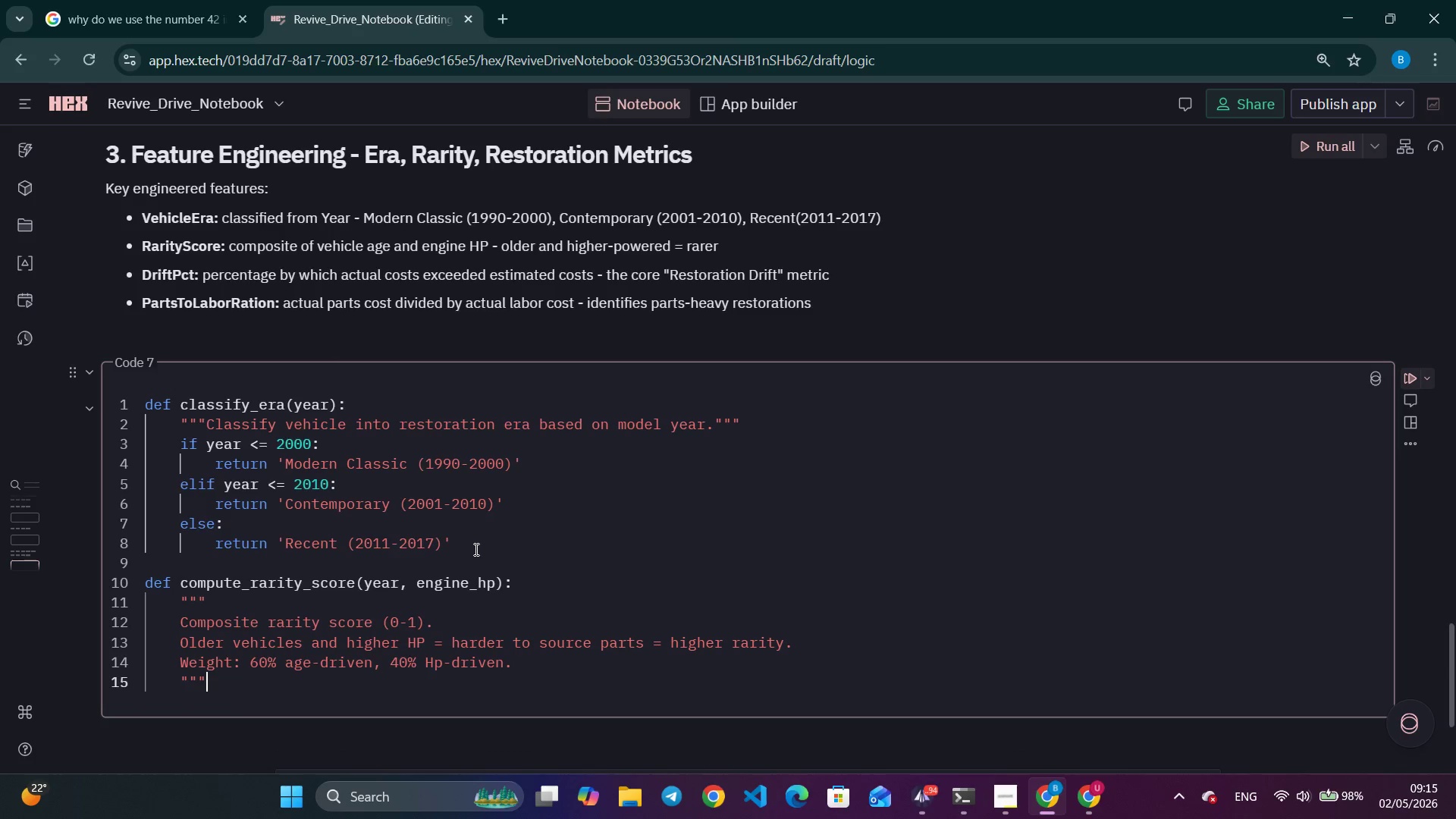 
key(Shift+Quote)
 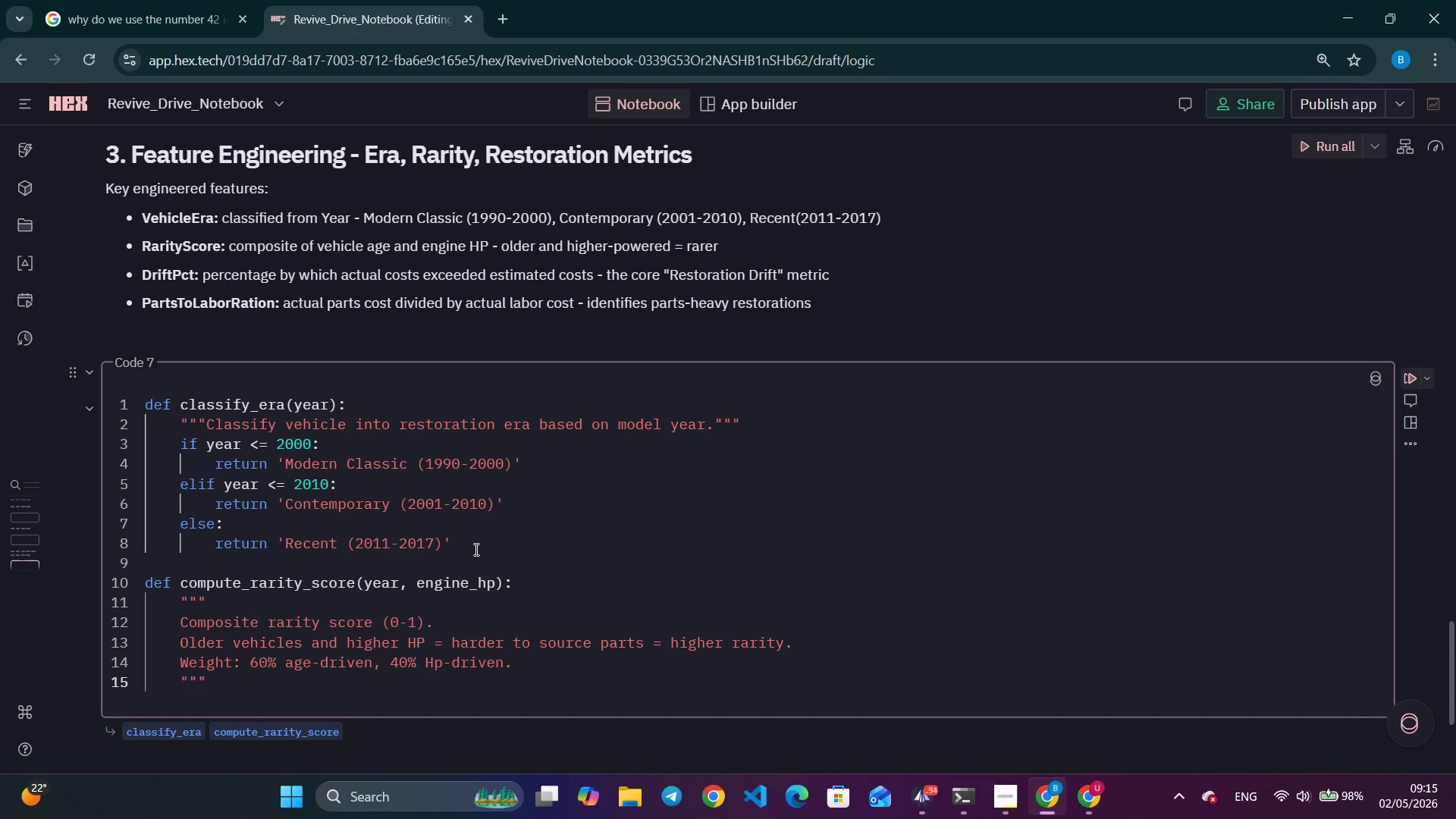 
key(Enter)
 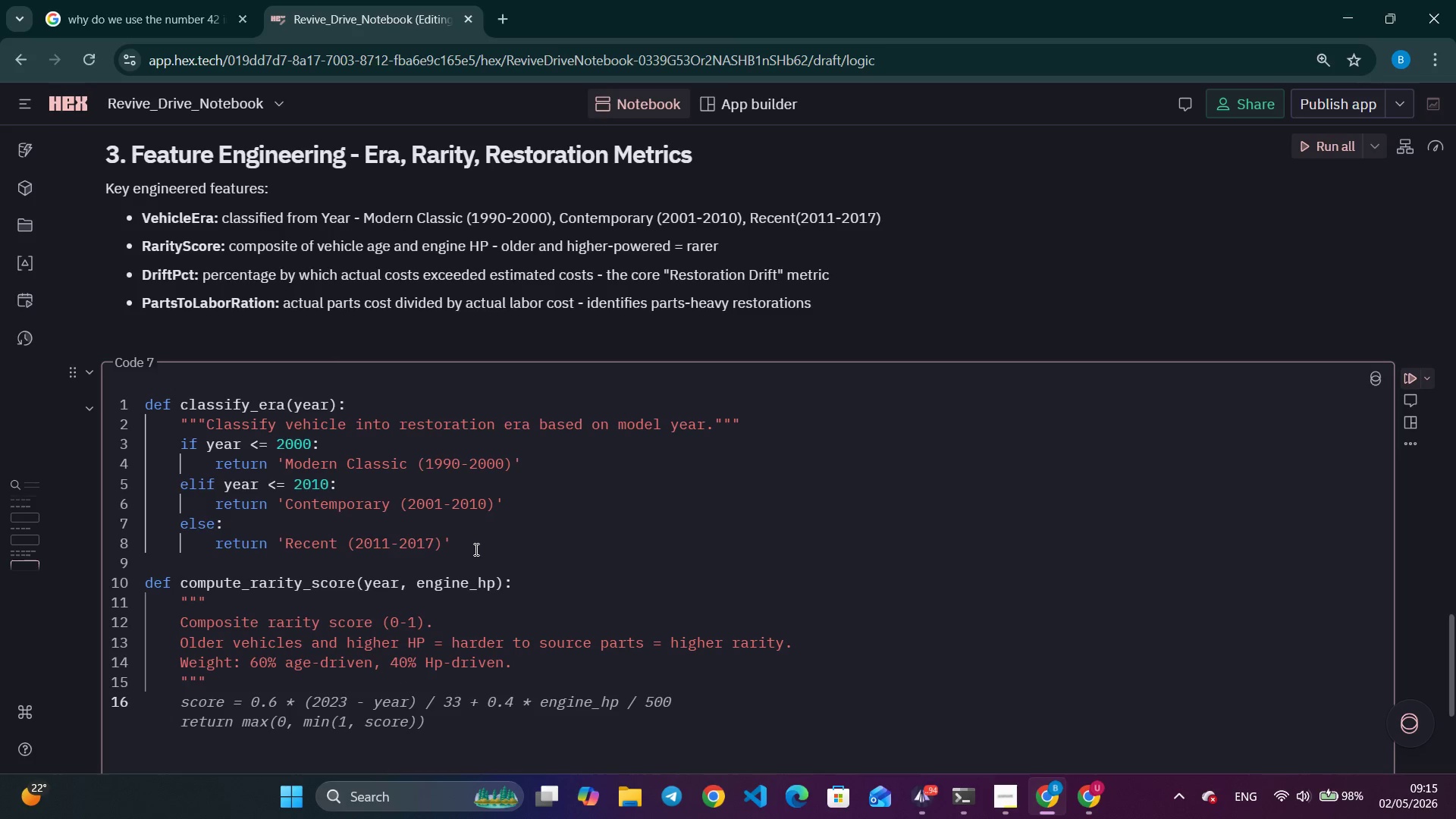 
scroll: coordinate [475, 549], scroll_direction: down, amount: 3.0
 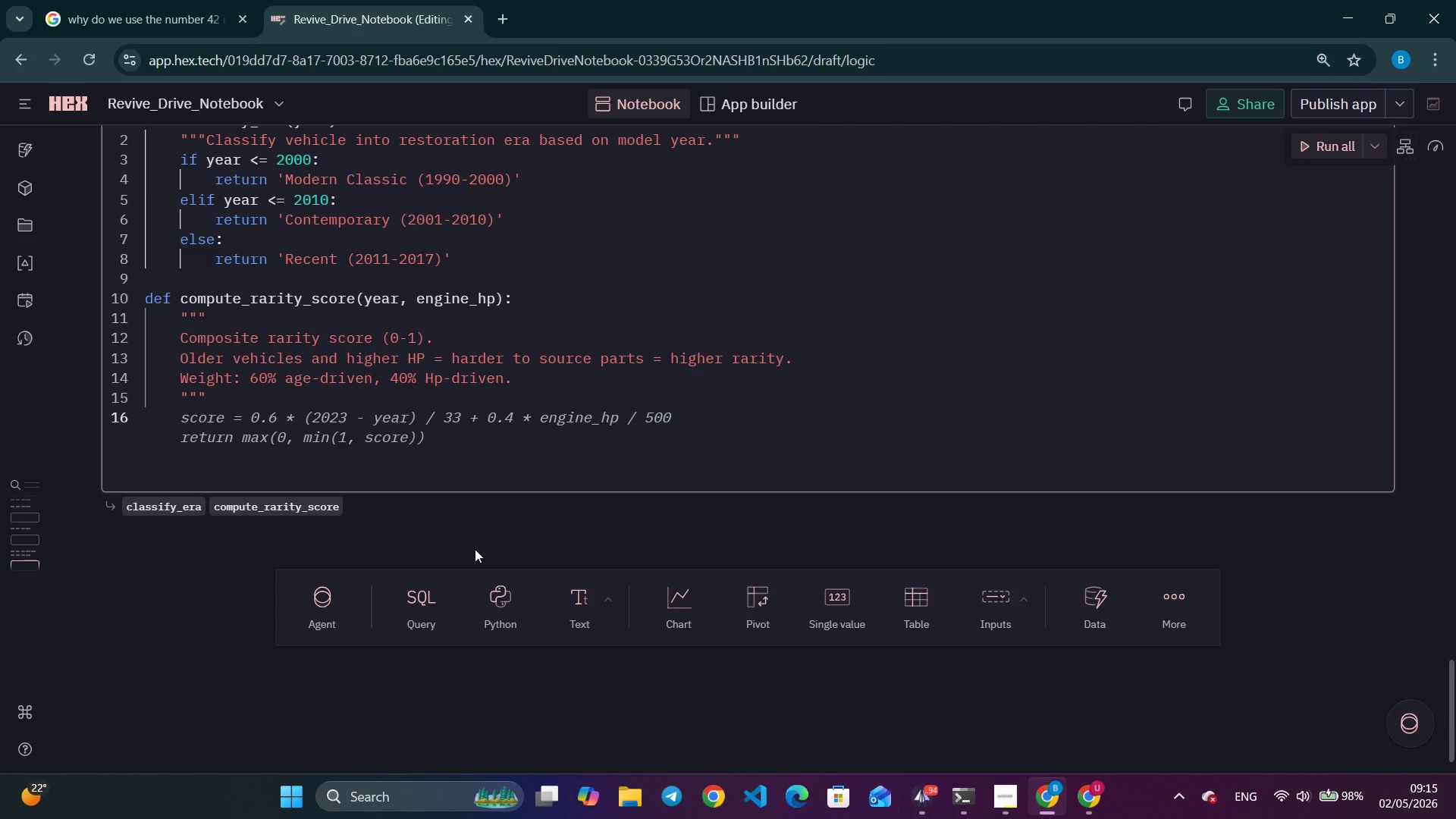 
type(age_score)
 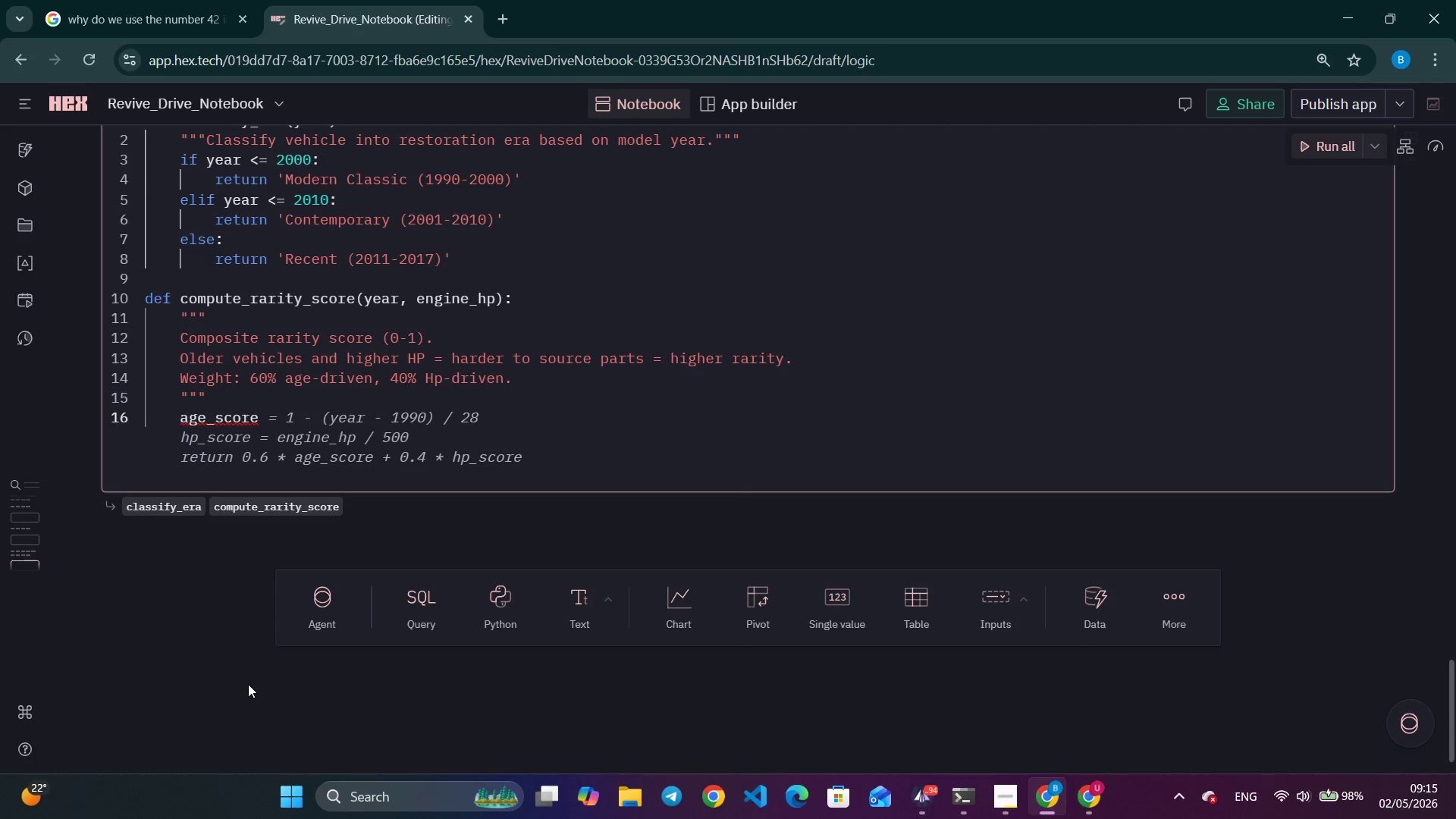 
type( = (2017)
 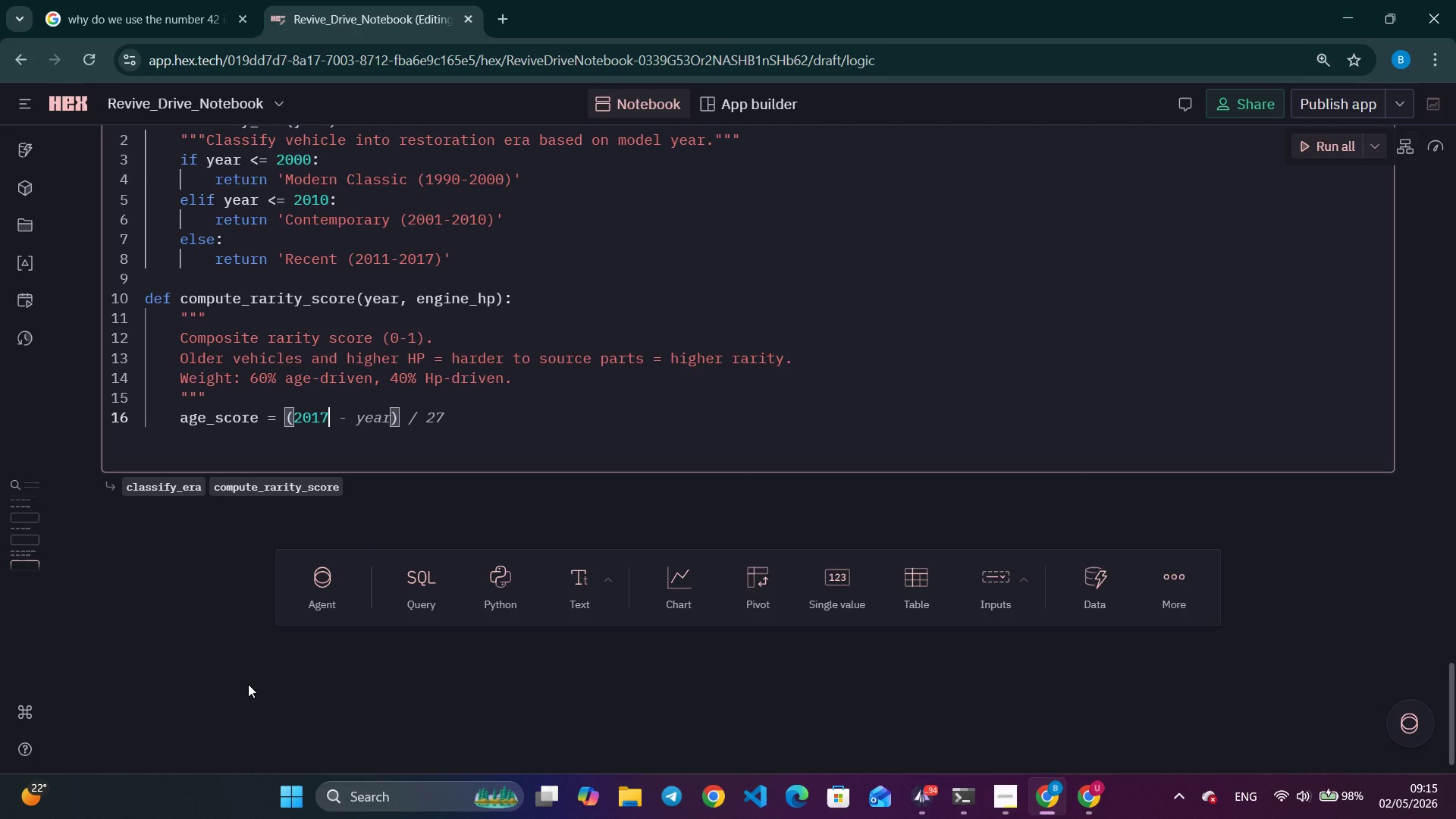 
wait(11.95)
 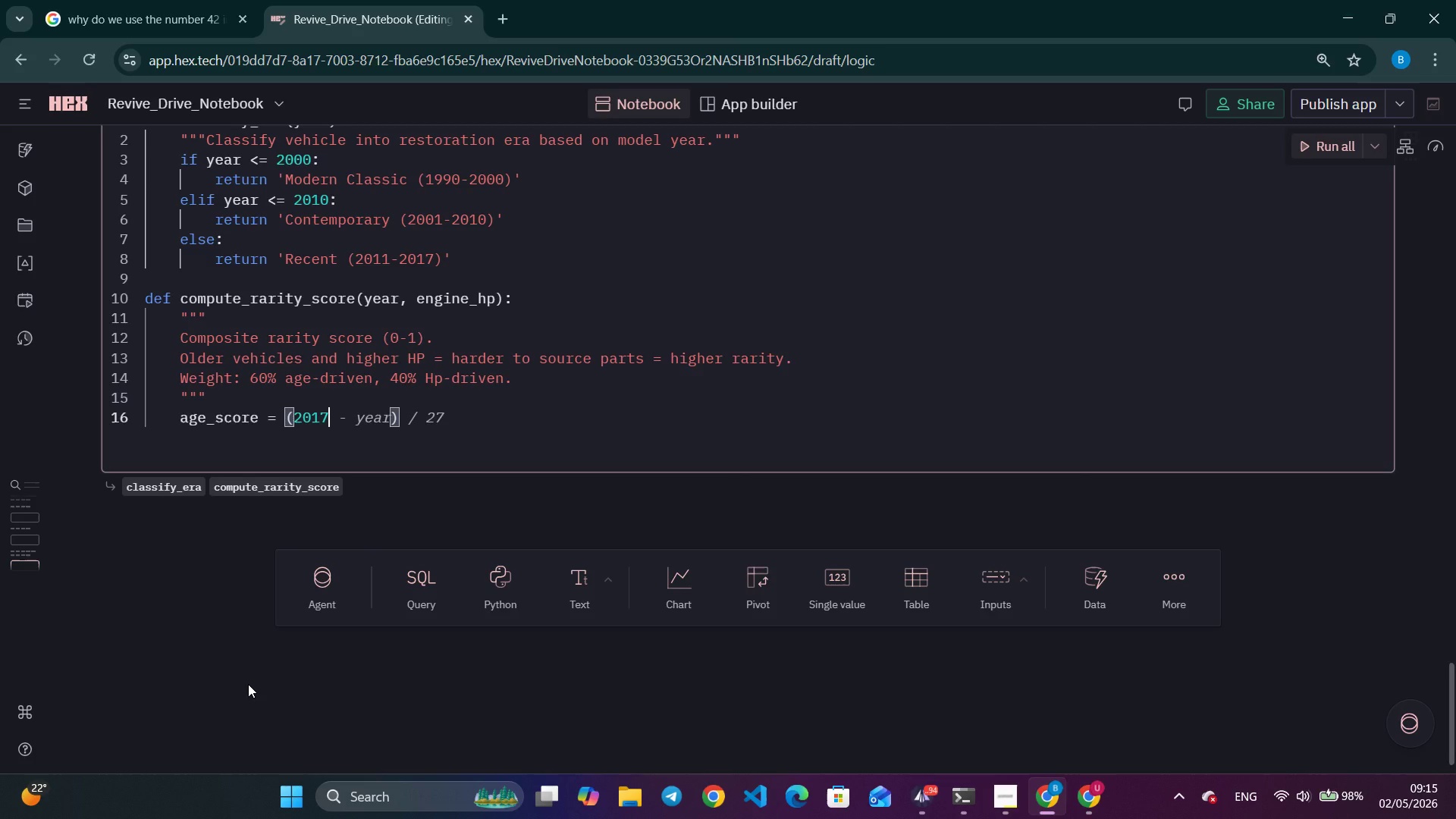 
key(Space)
 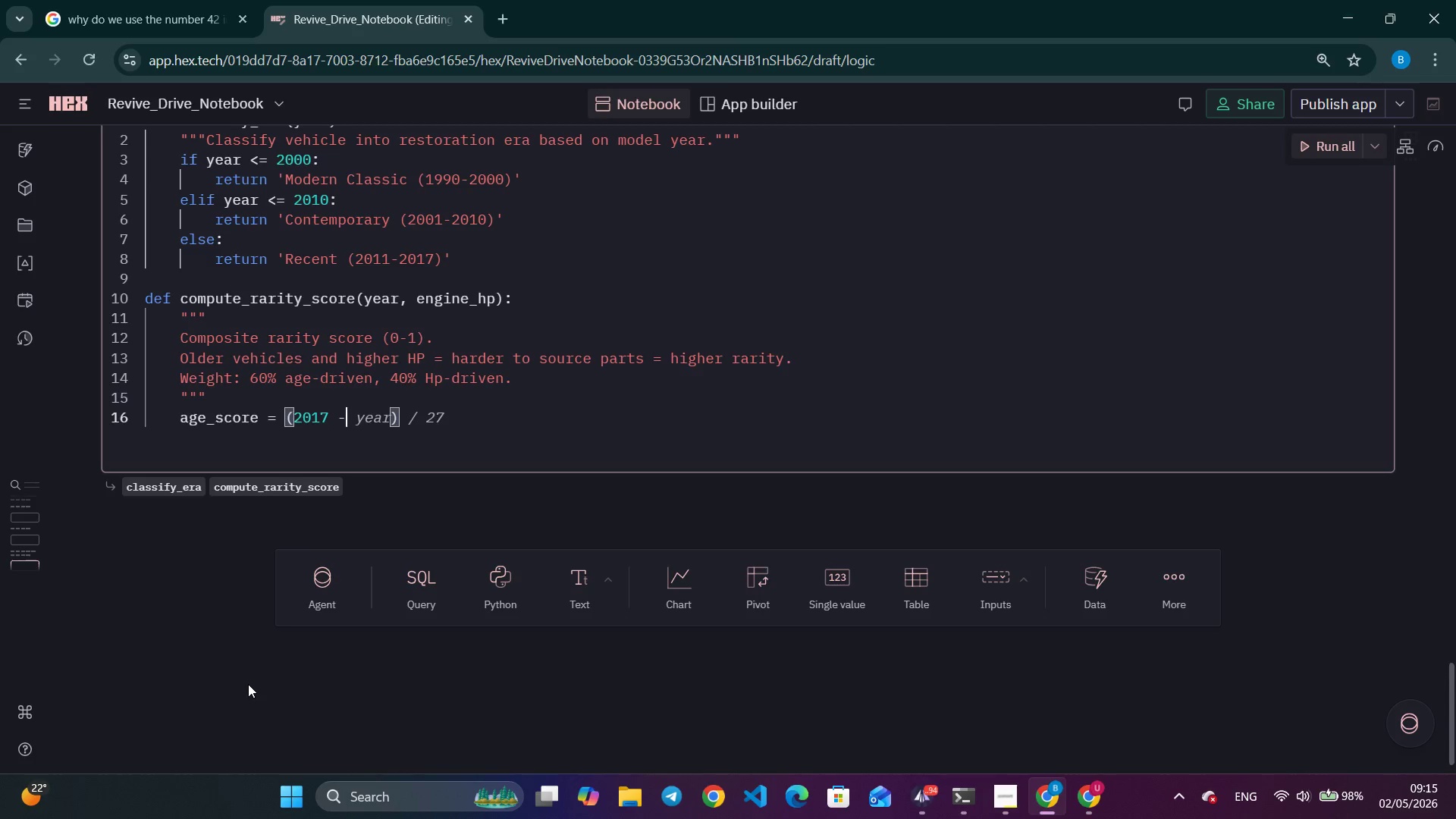 
key(Minus)
 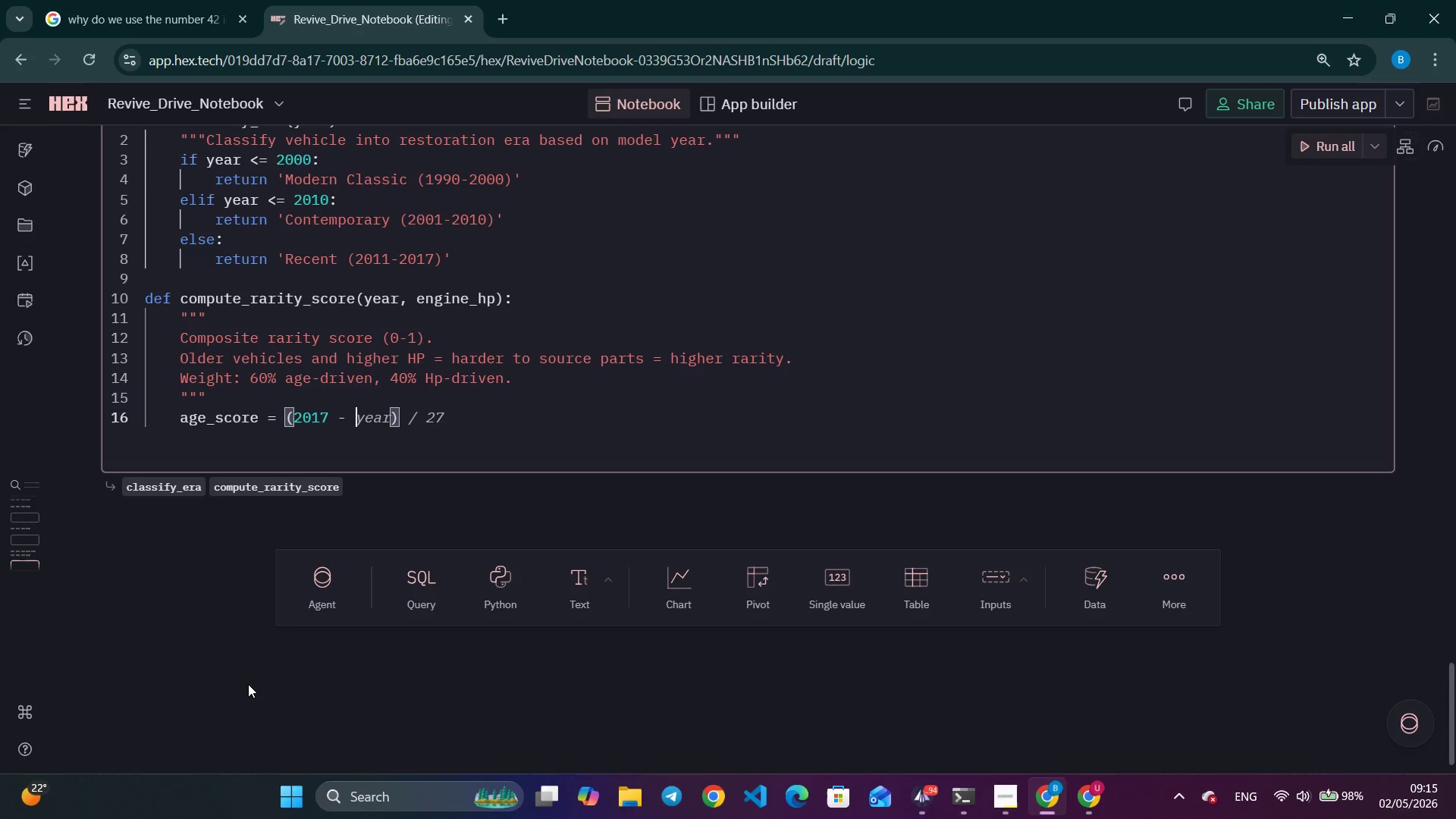 
key(Space)
 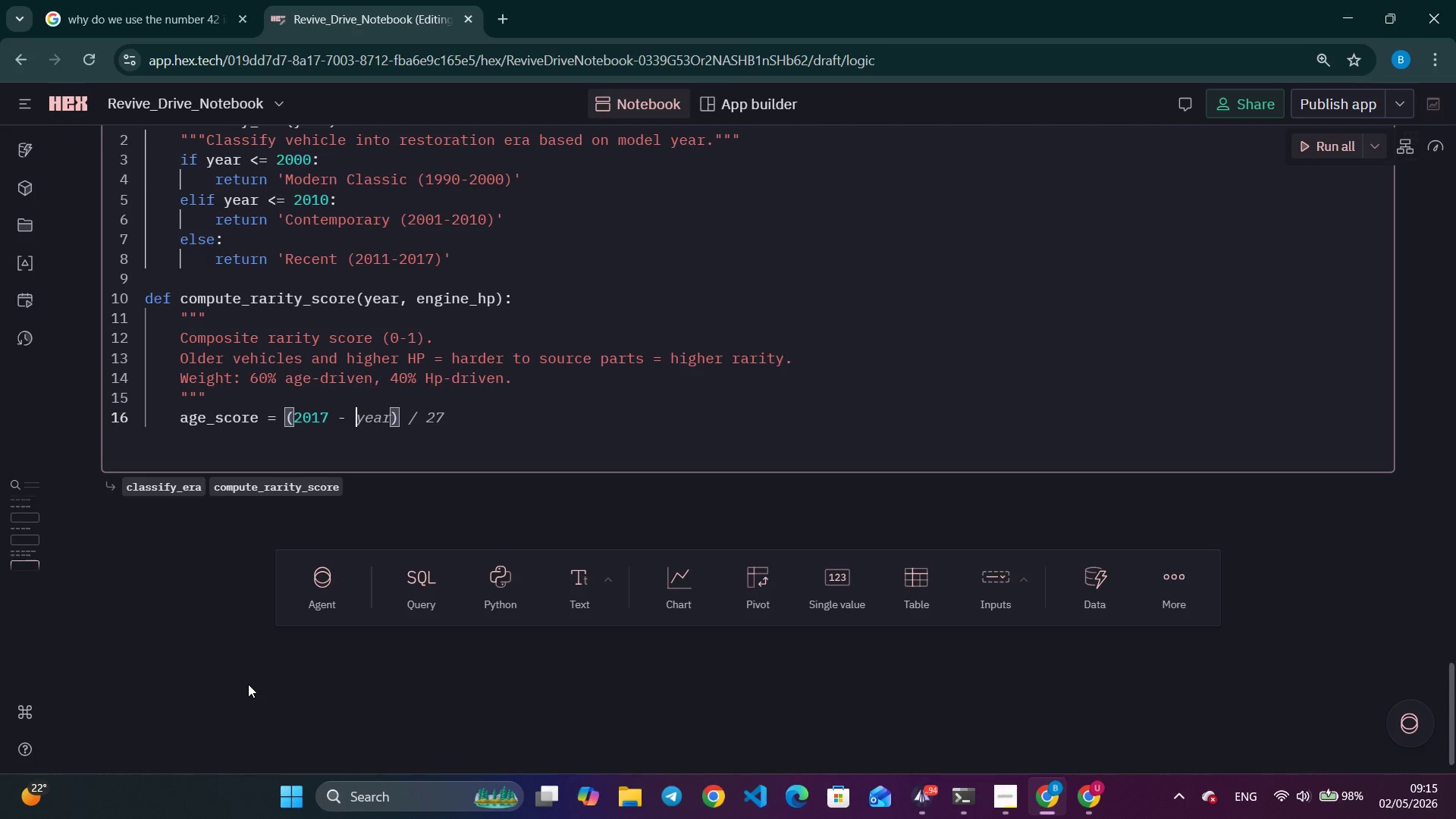 
wait(6.94)
 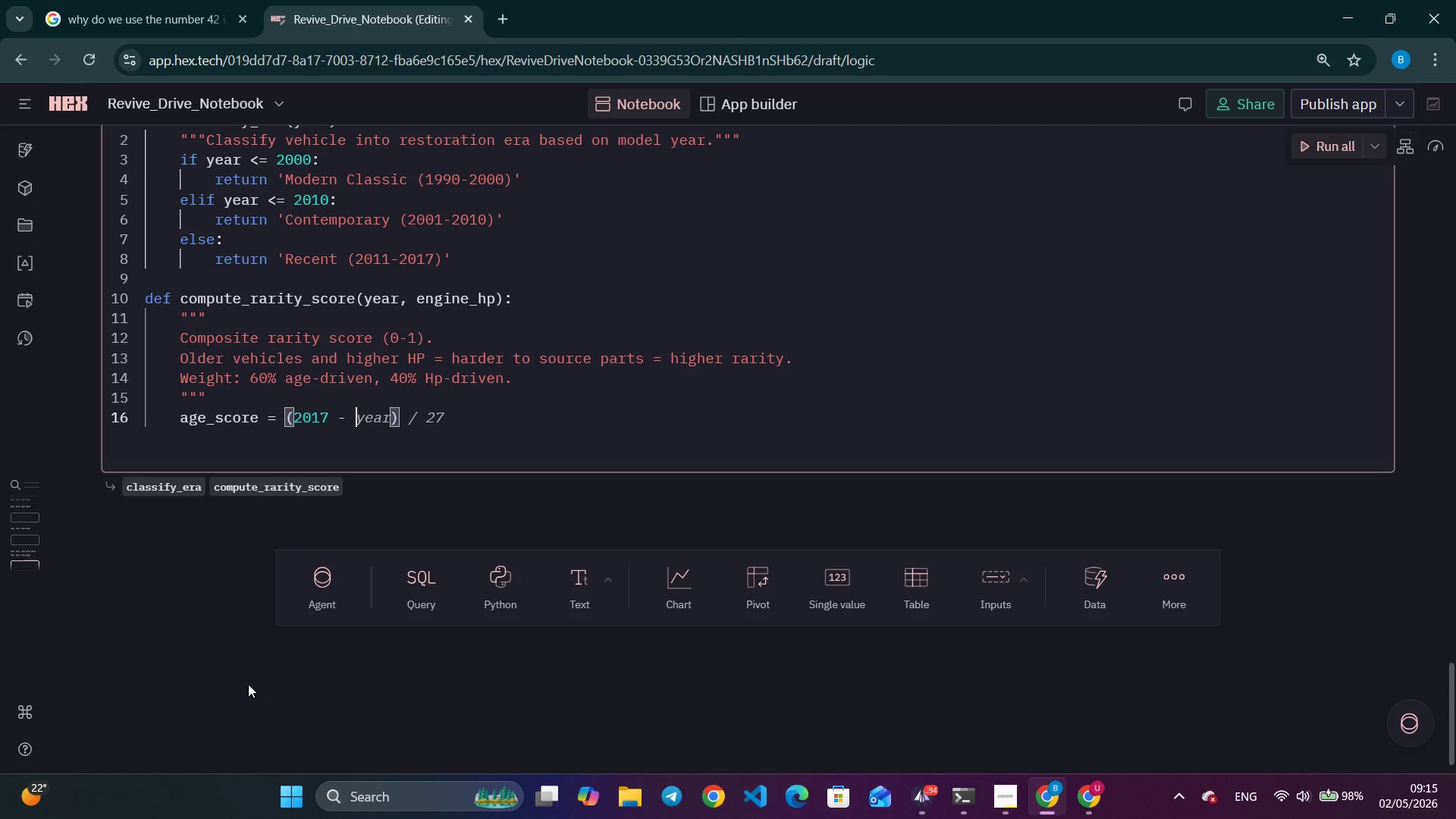 
key(Control+ArrowRight)
 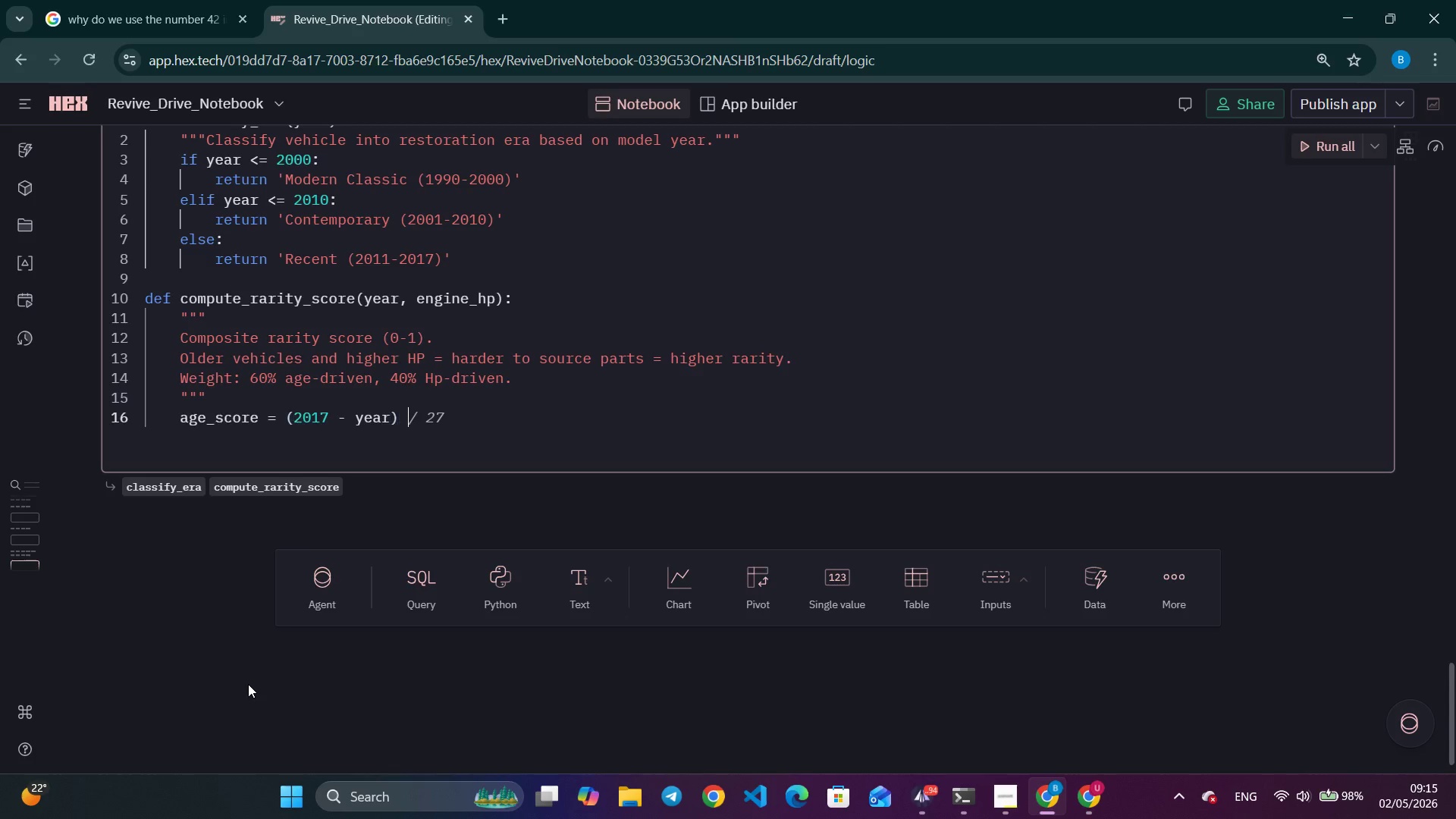 
key(Control+ArrowRight)
 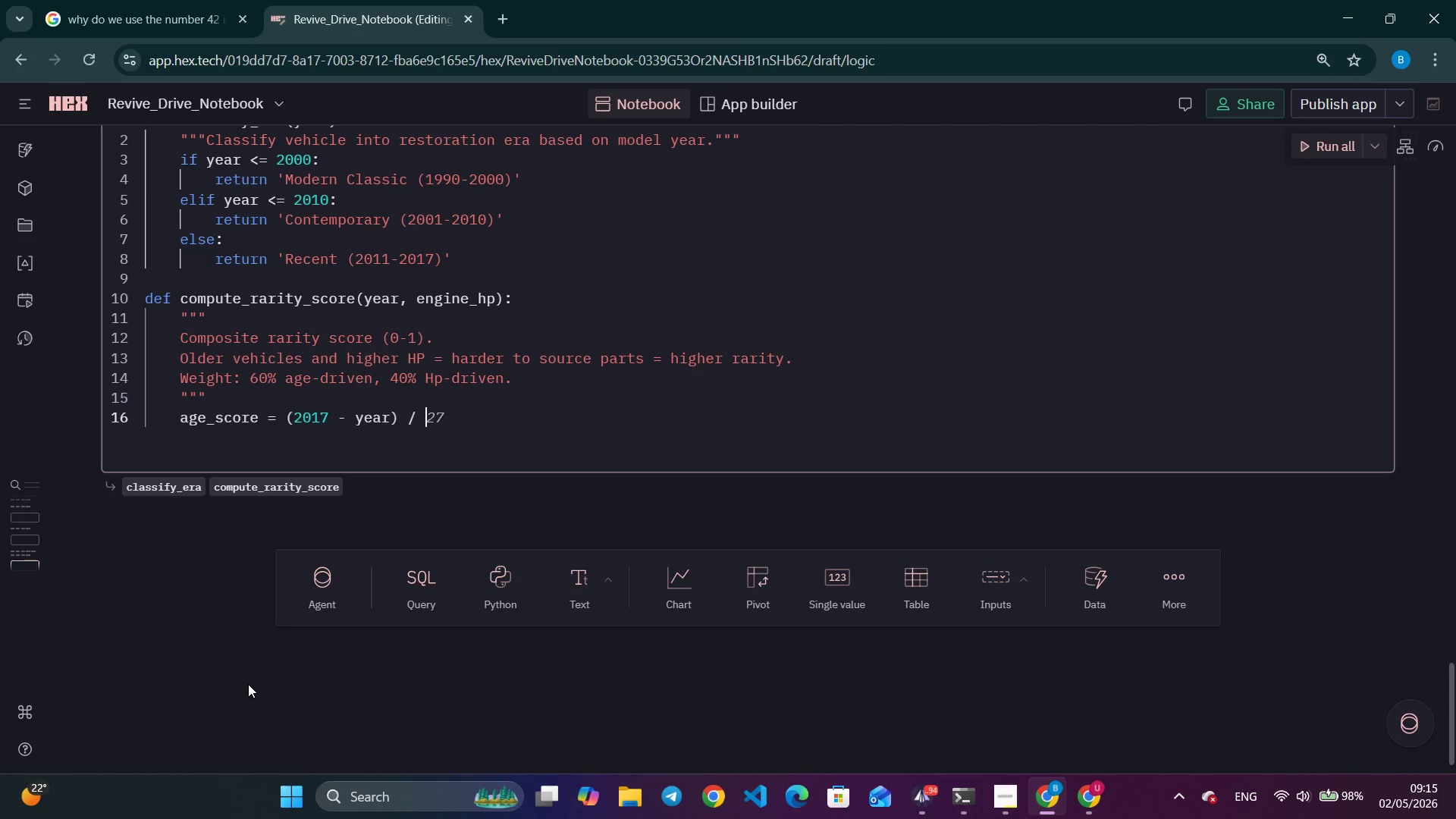 
key(Control+ArrowRight)
 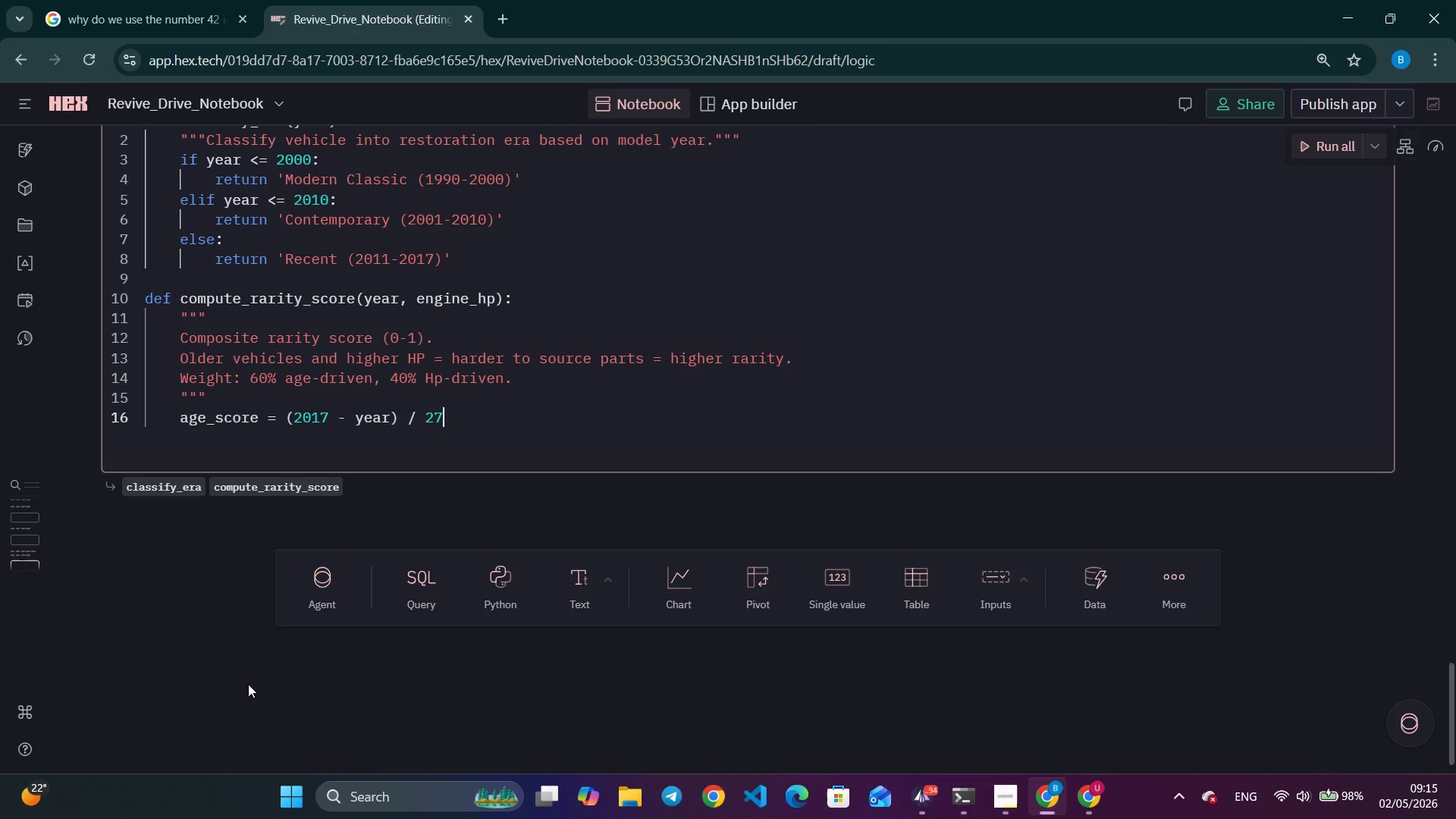 
key(Control+ArrowRight)
 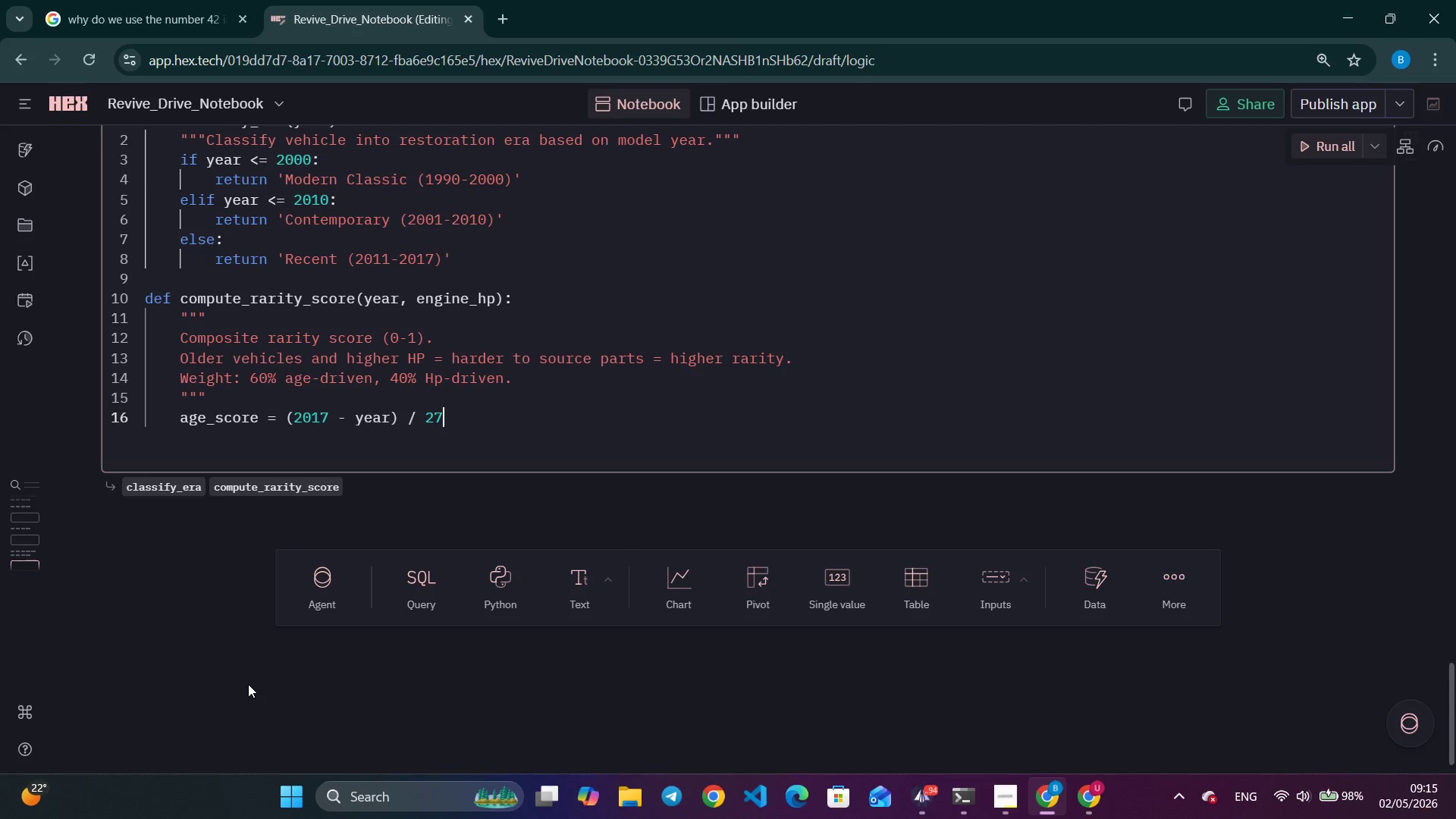 
key(Enter)
 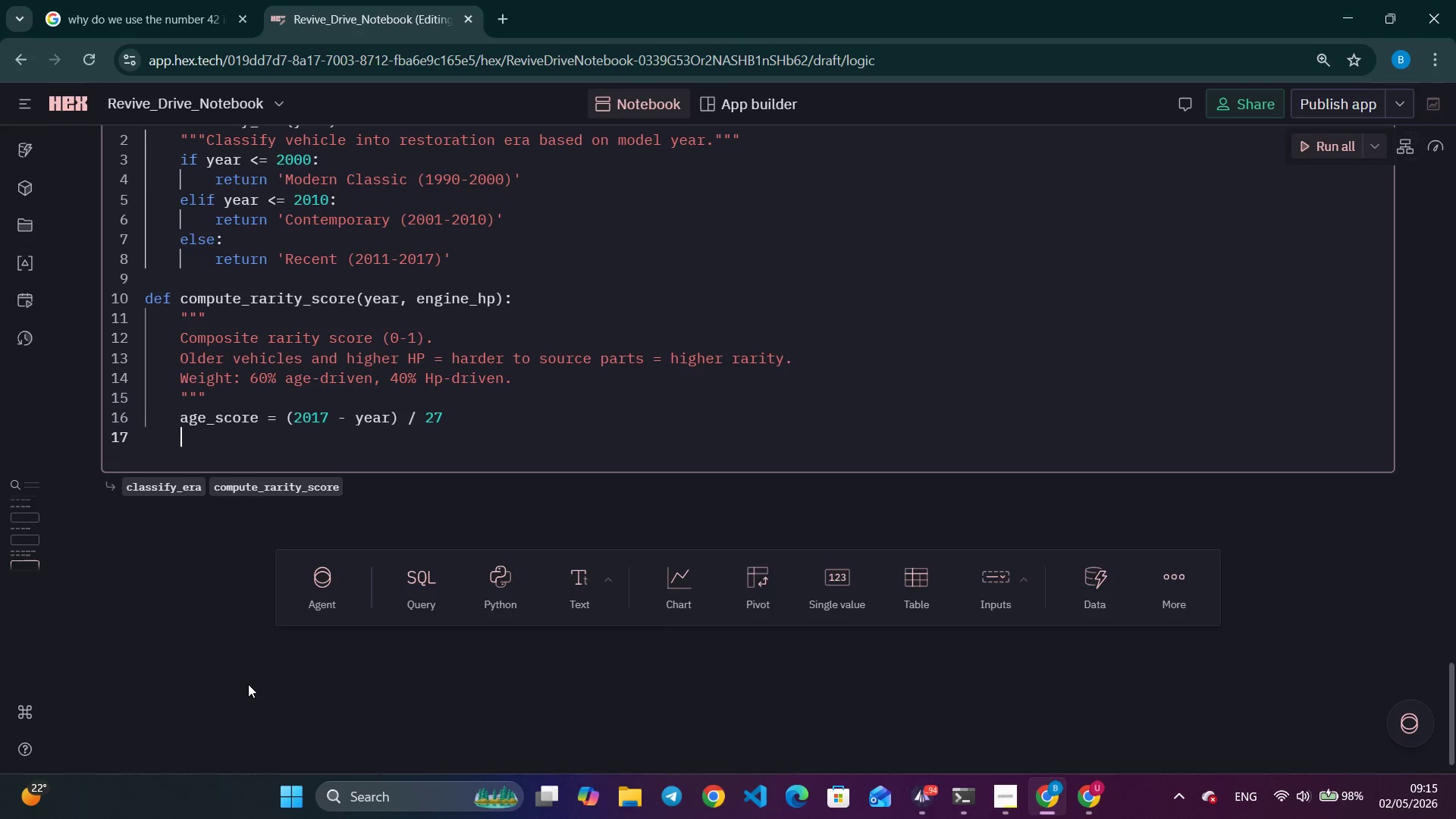 
type(hp_score  = min(engine)
 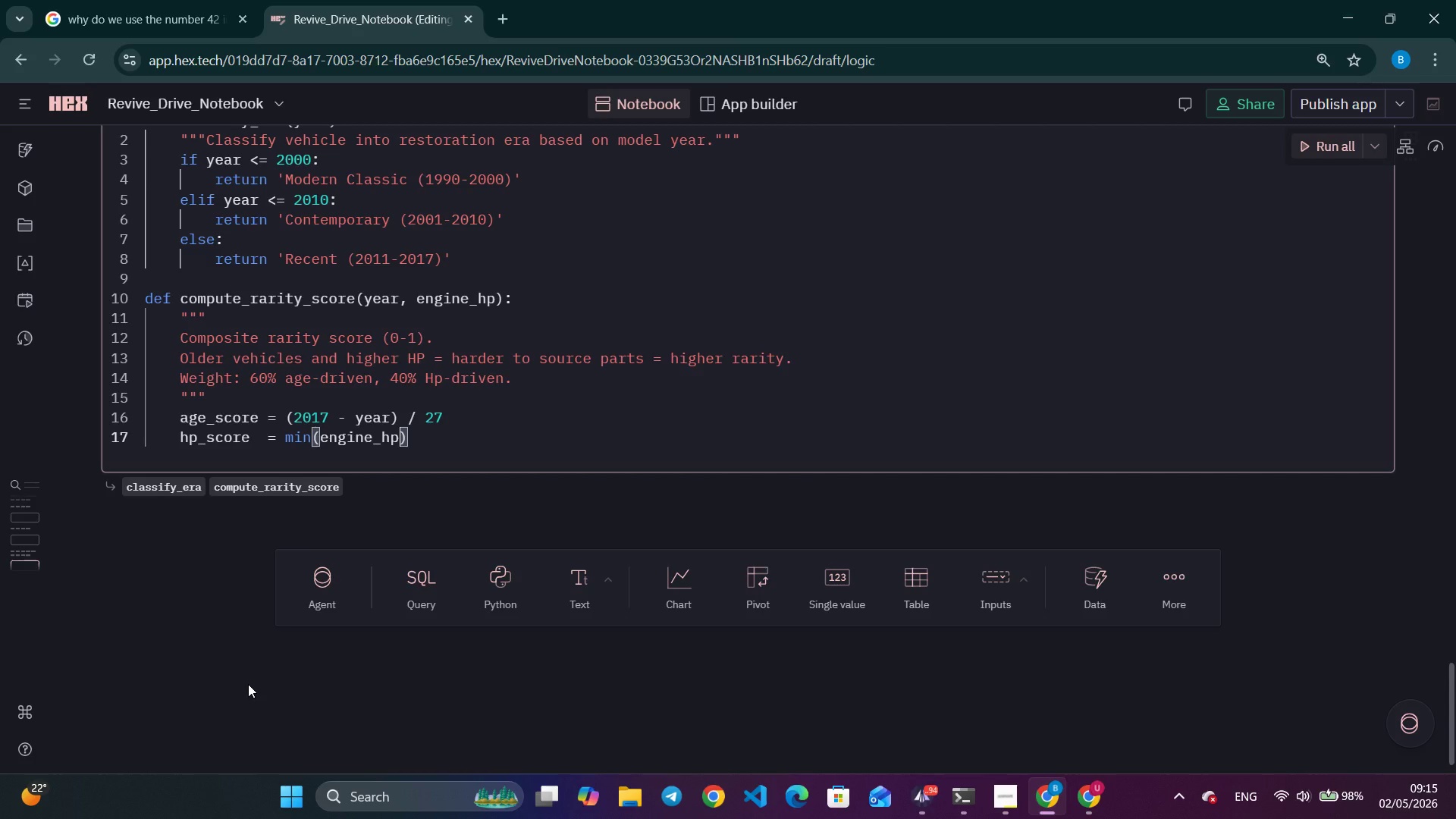 
 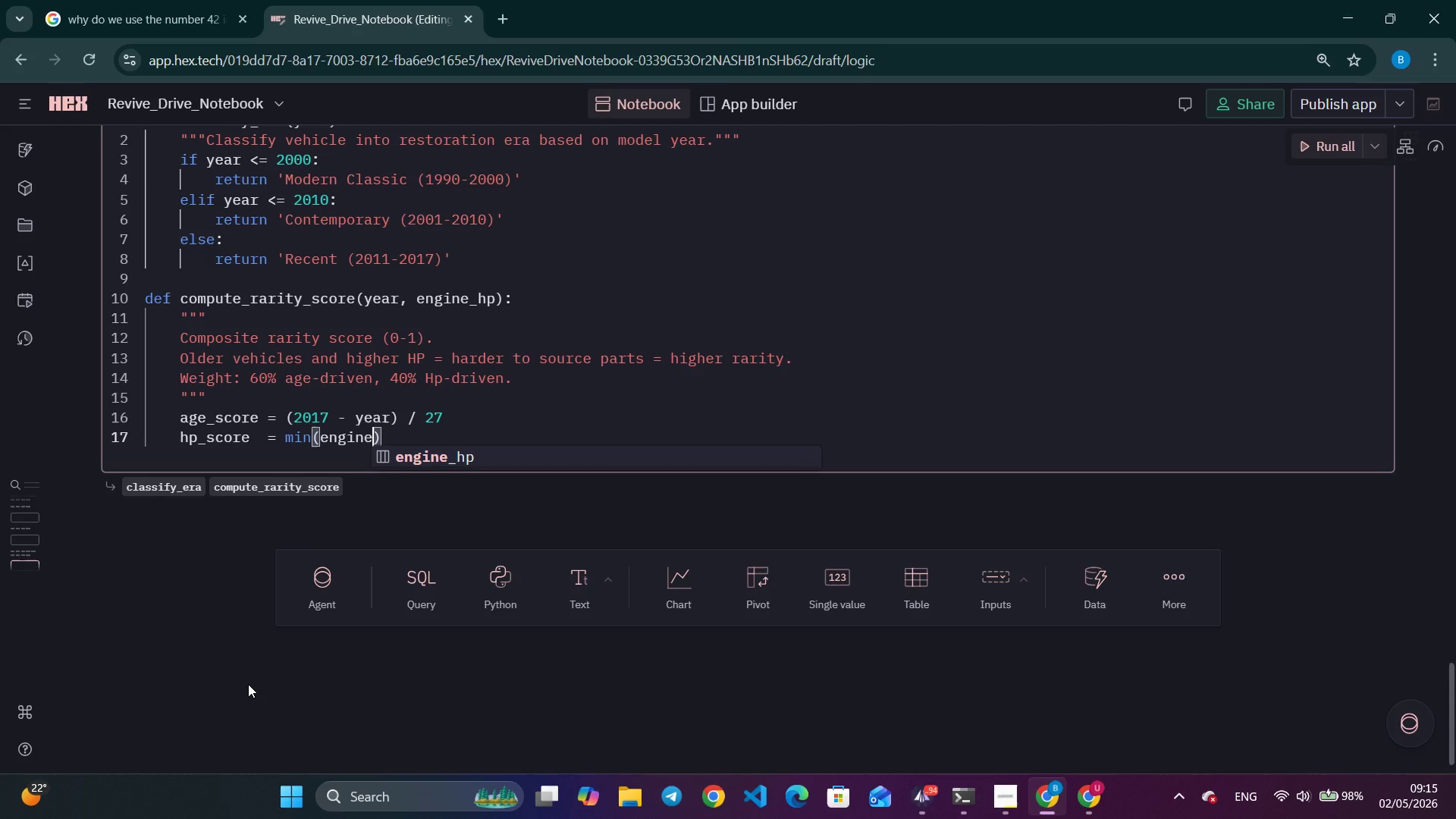 
key(Enter)
 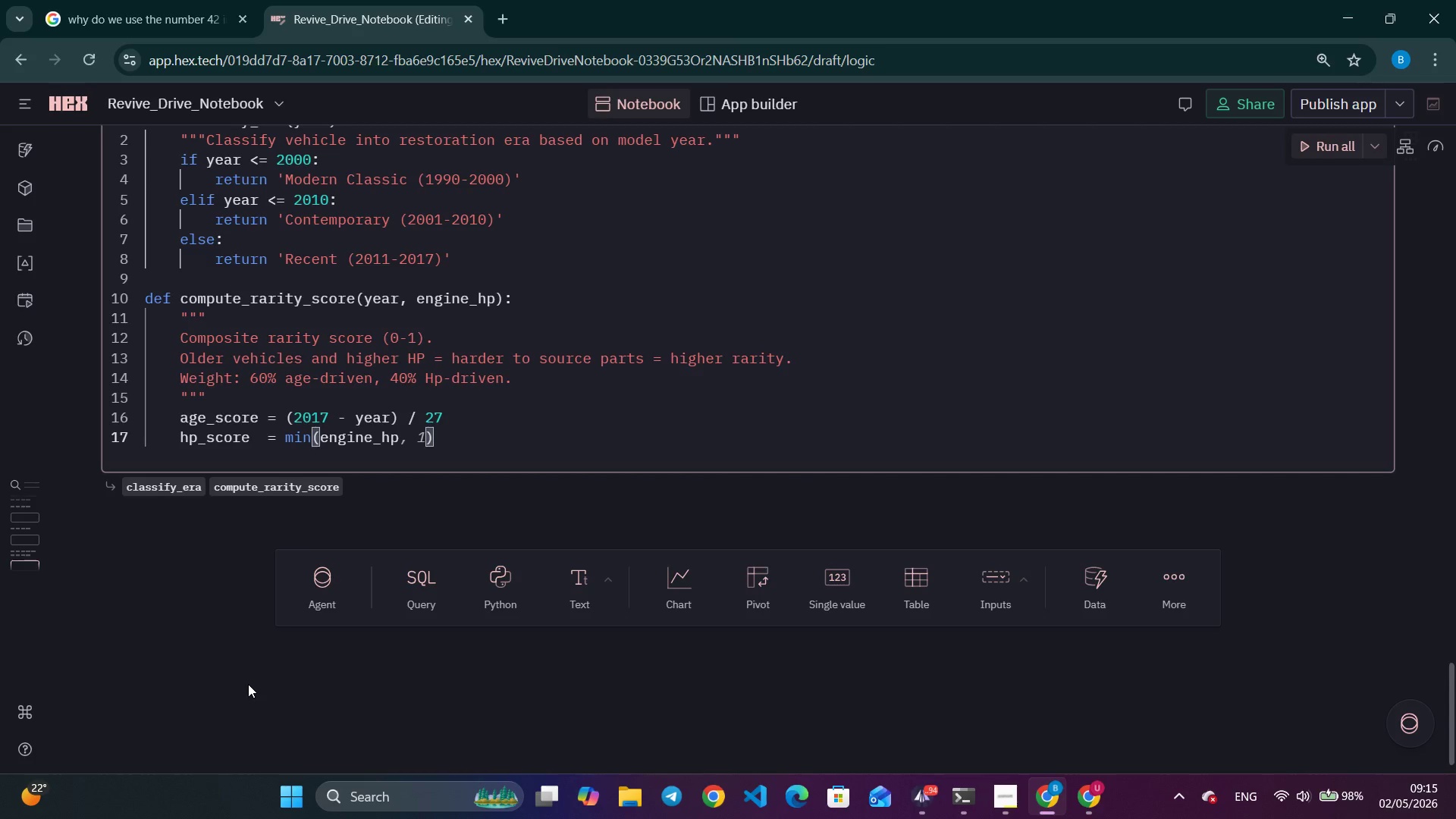 
type(, 500)
 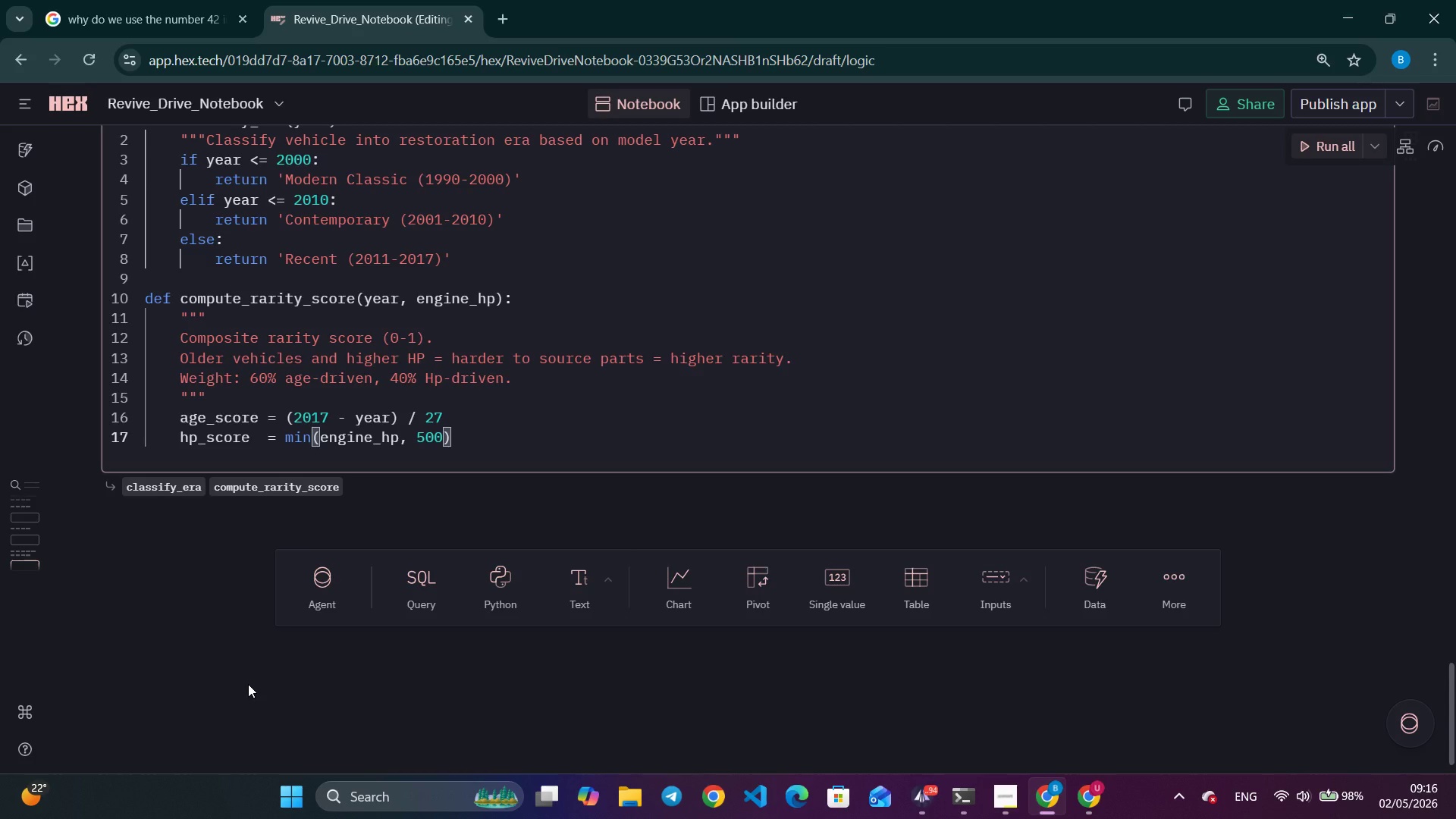 
wait(26.58)
 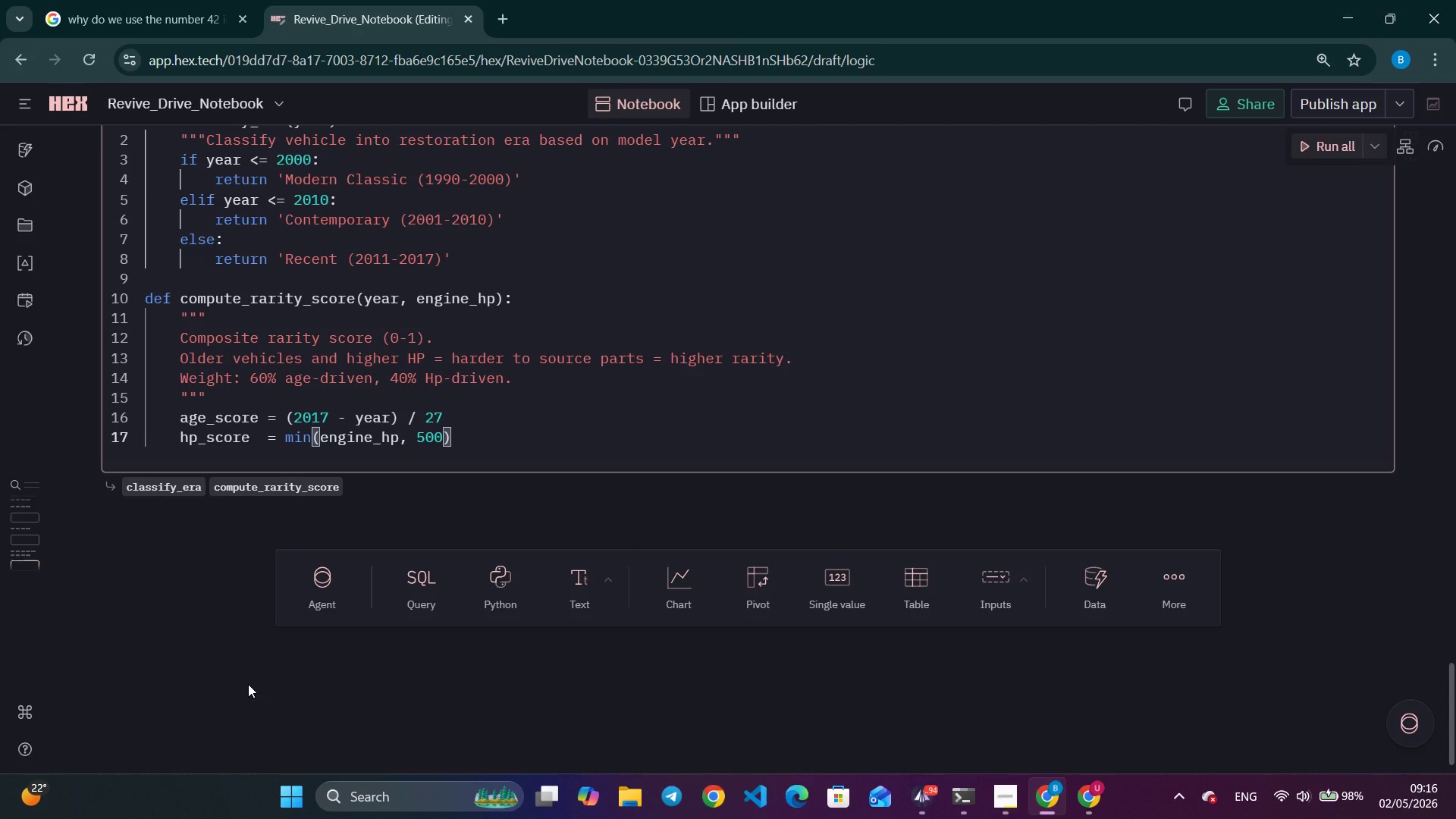 
key(ArrowRight)
 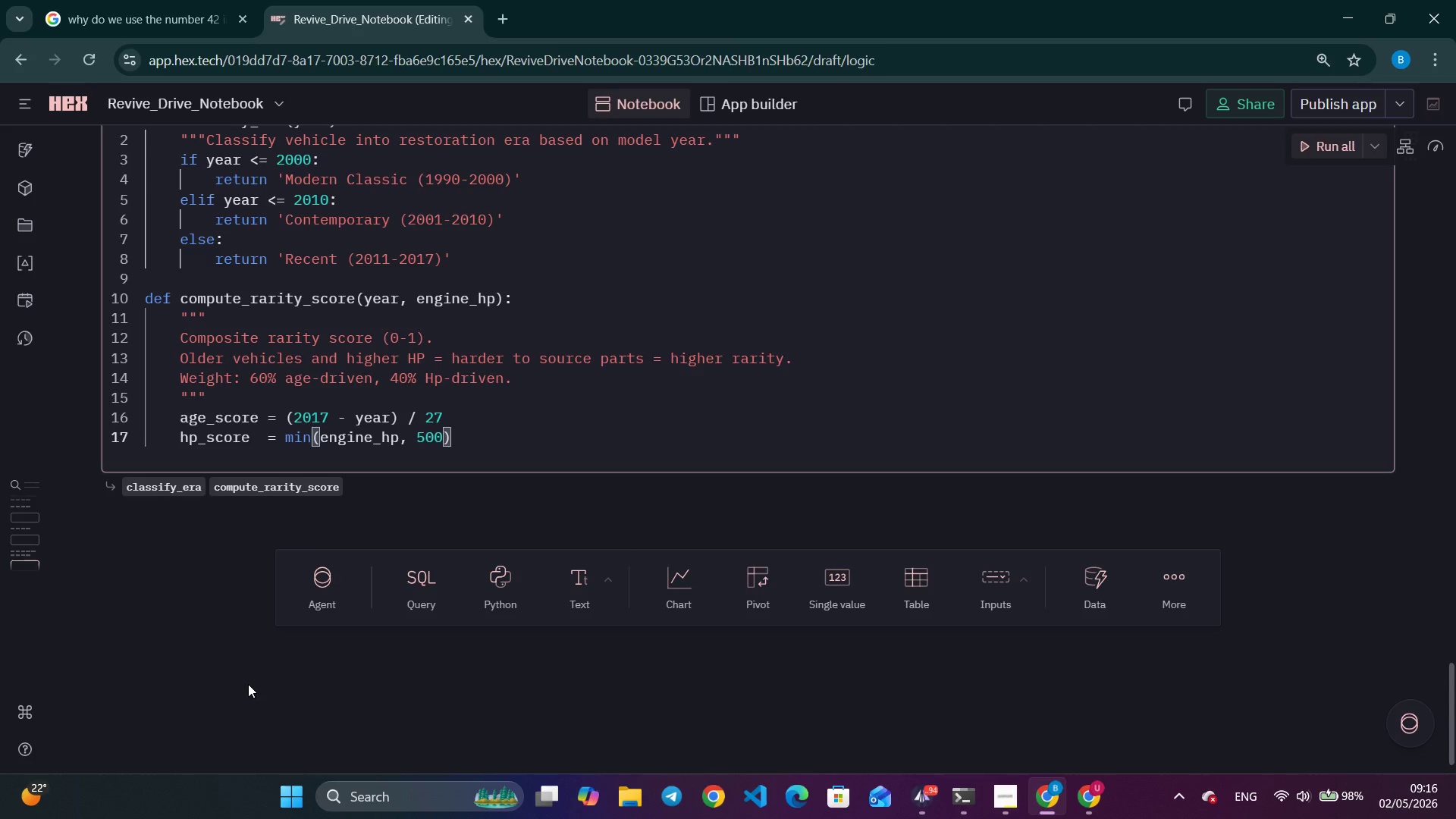 
type( / 500)
 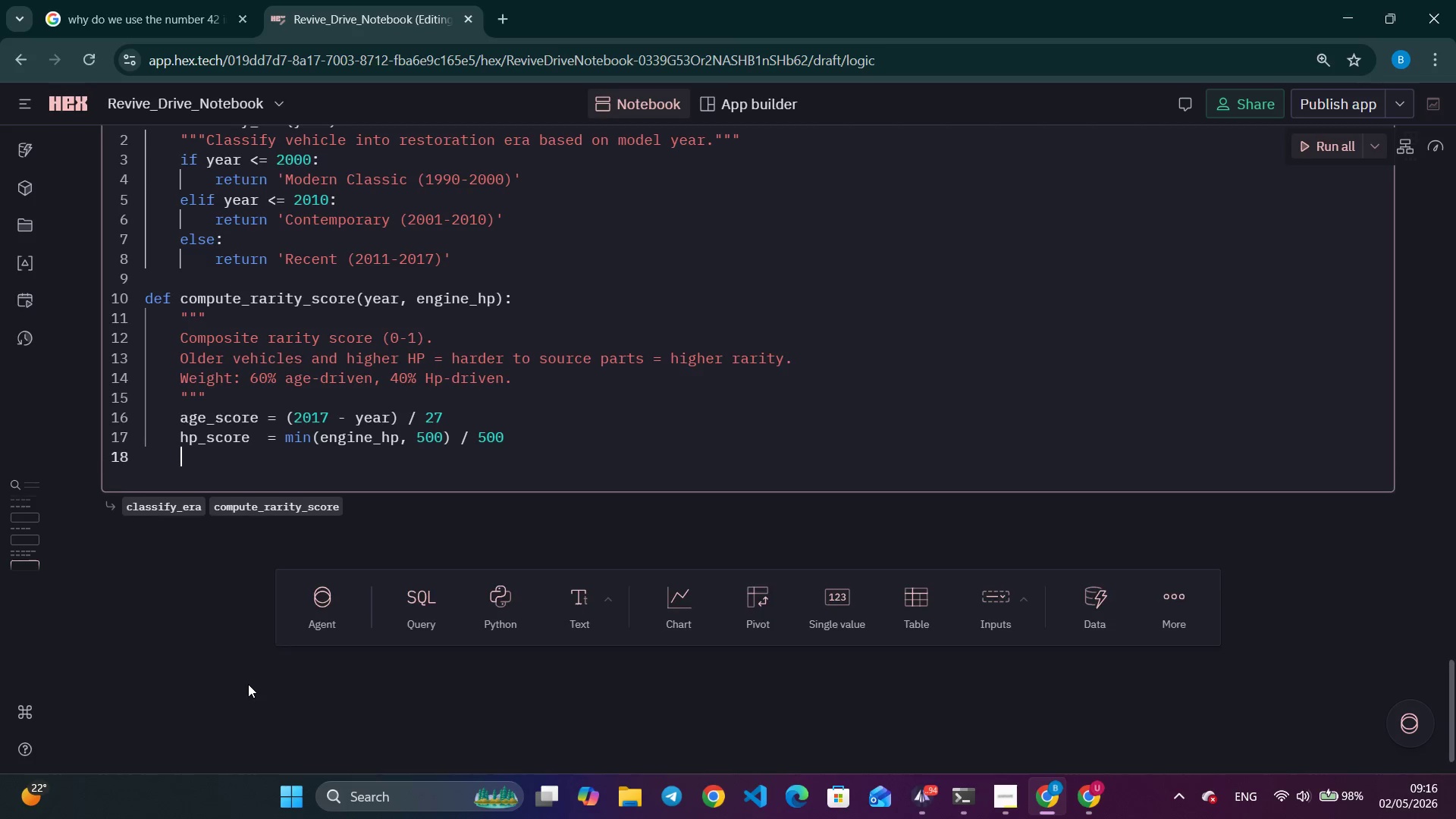 
key(Enter)
 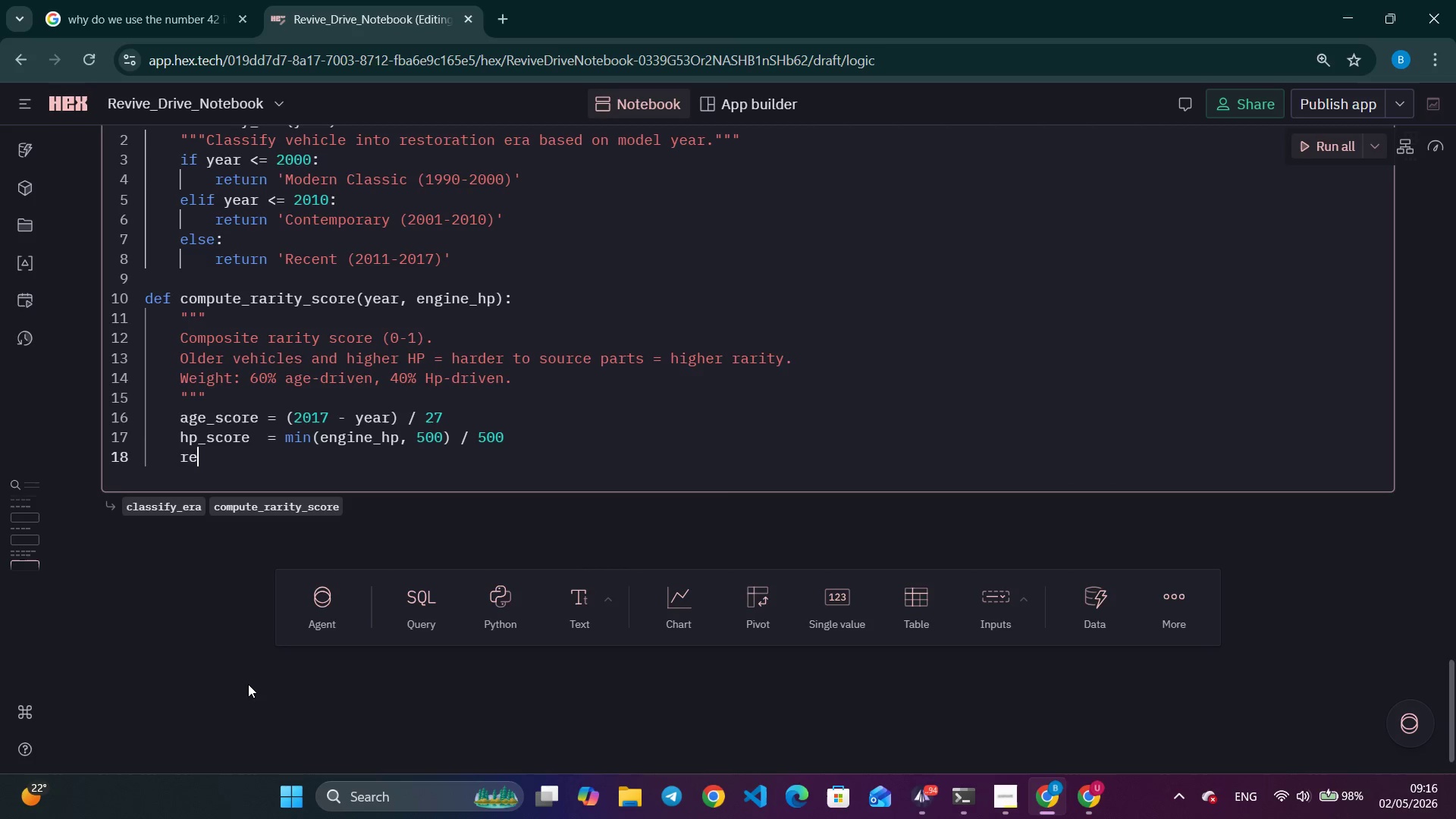 
type(return round(0.6 * age_score = 0.4 * h-?)
key(Backspace)
key(Backspace)
type(p_score, 3)
 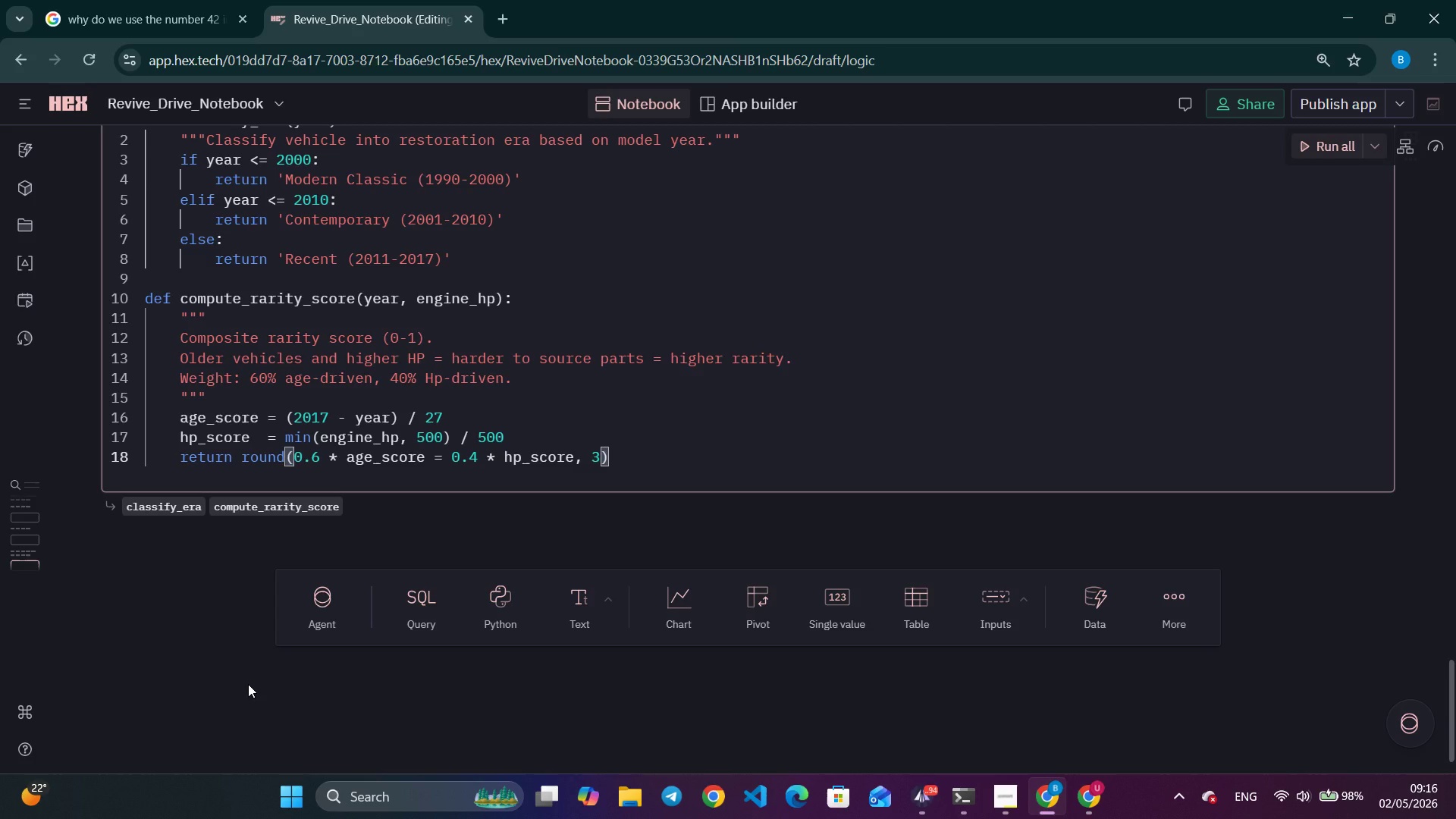 
wait(9.3)
 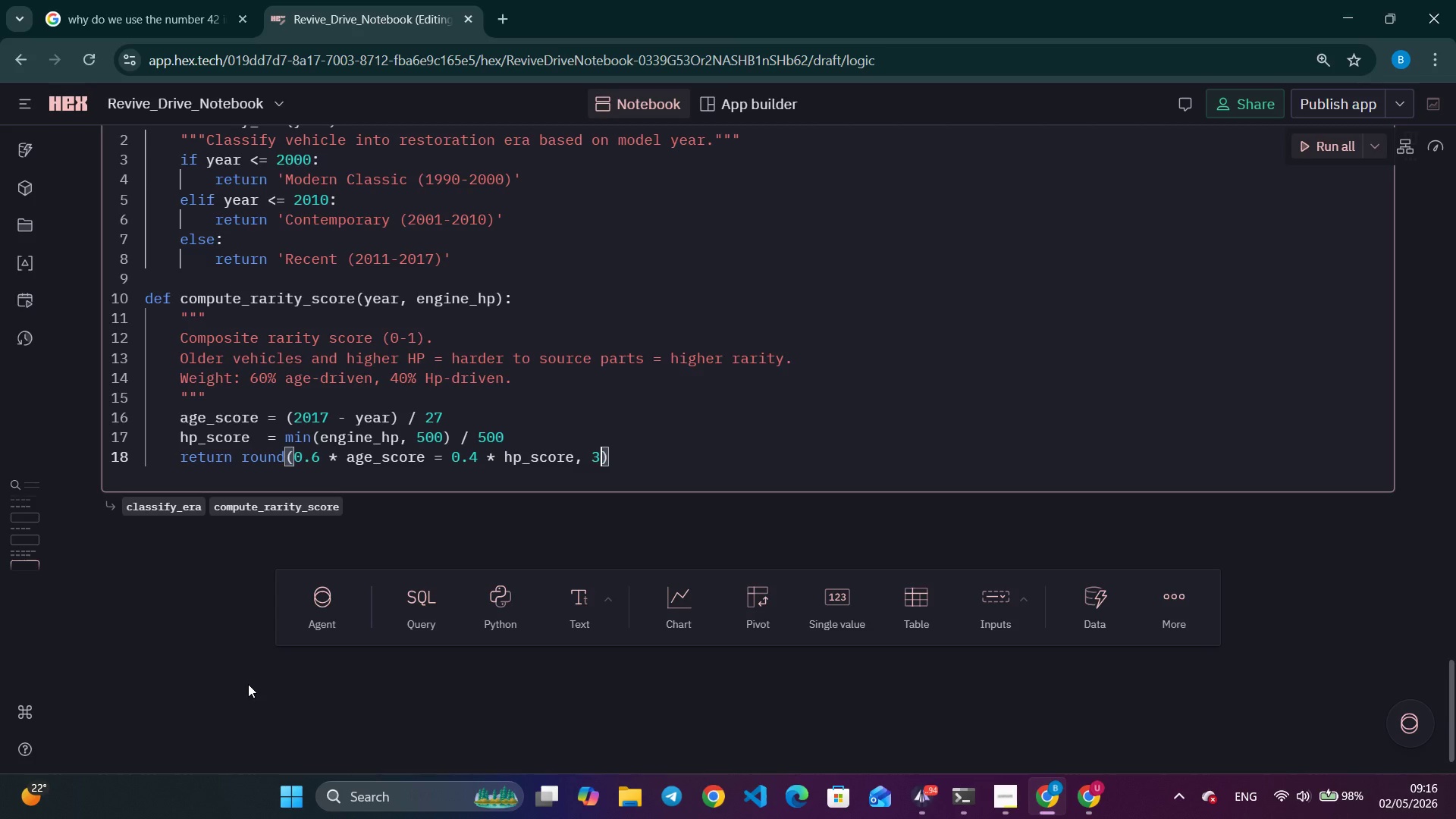 
key(ArrowRight)
 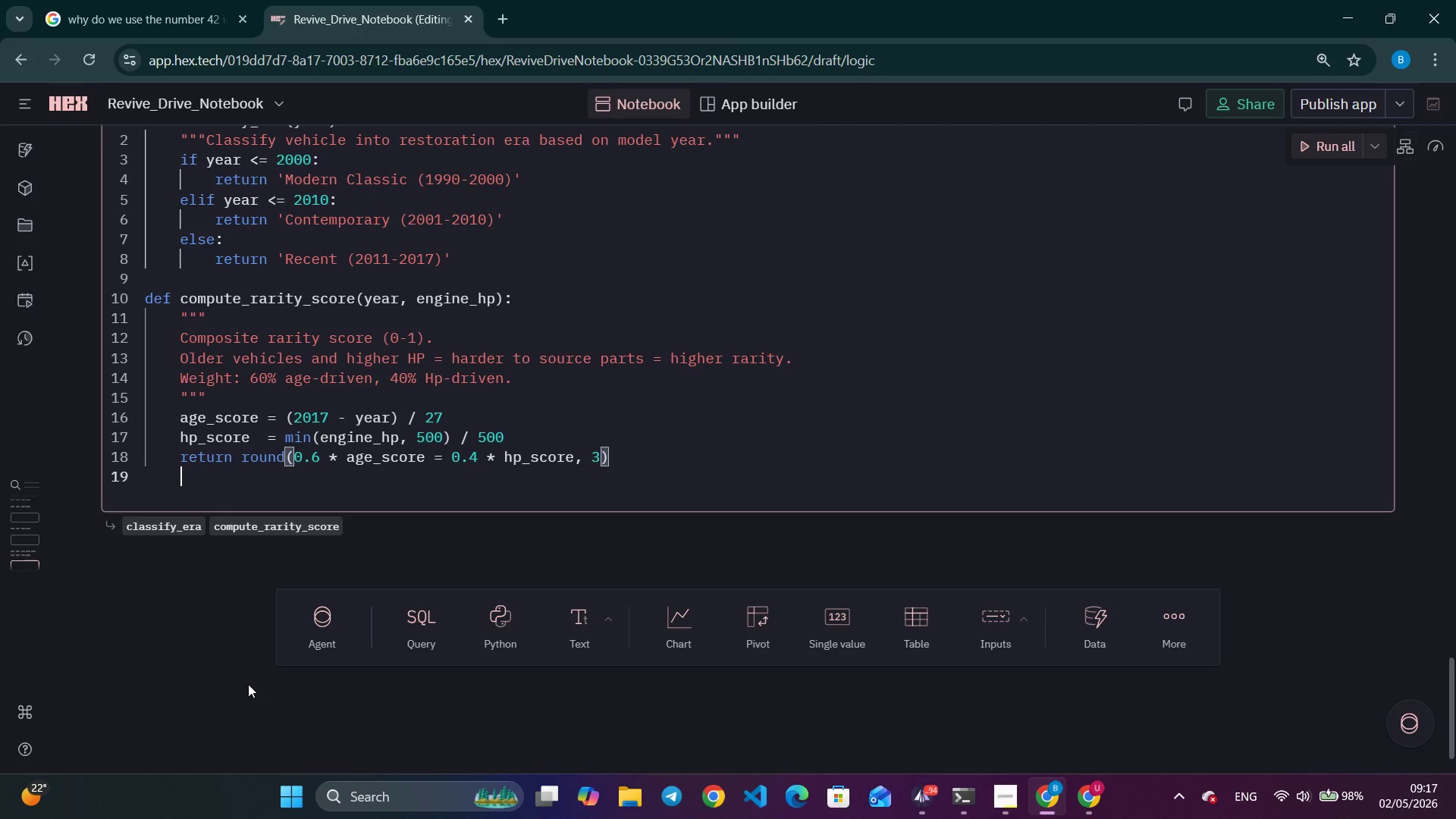 
key(Enter)
 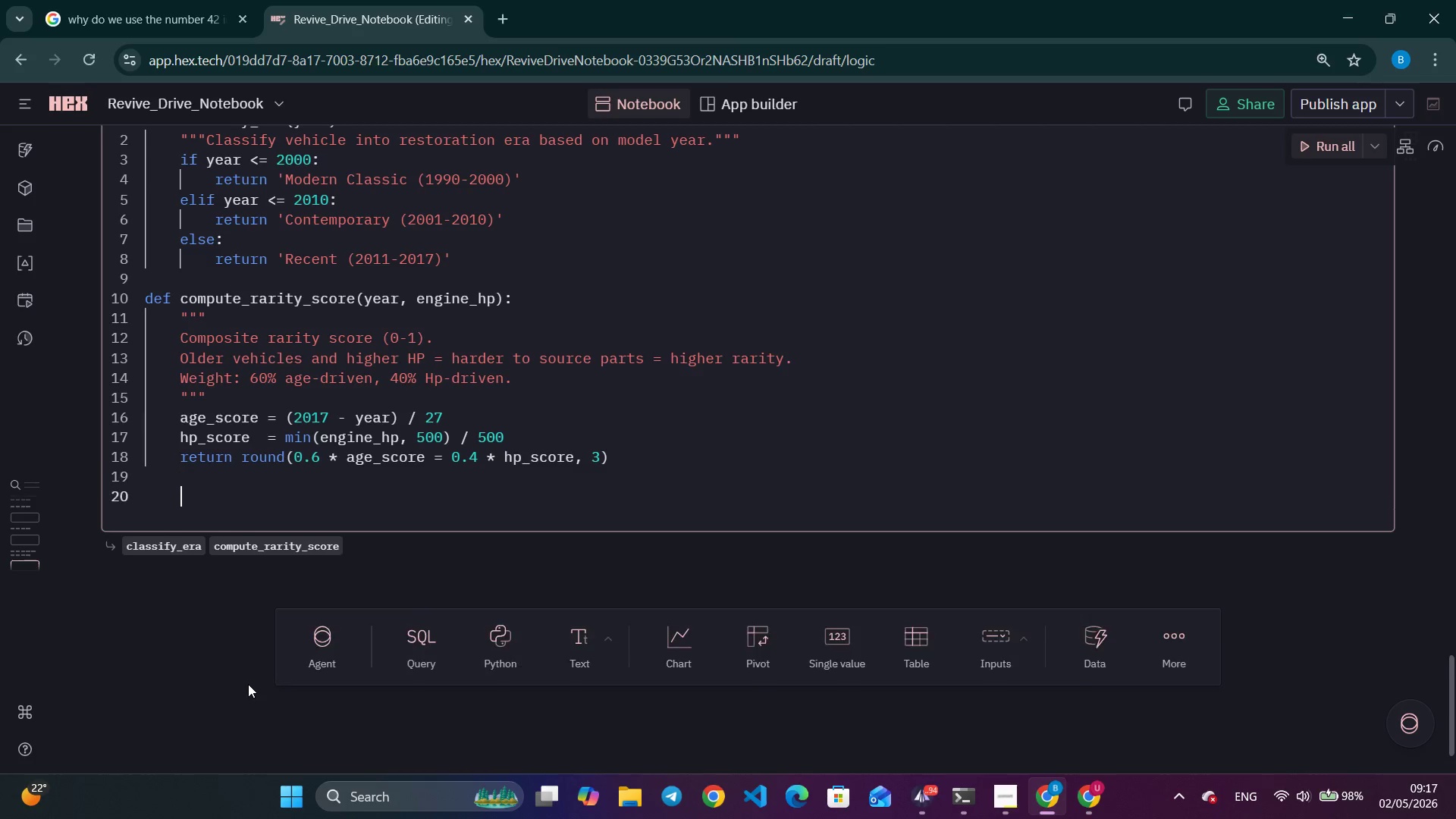 
key(Enter)
 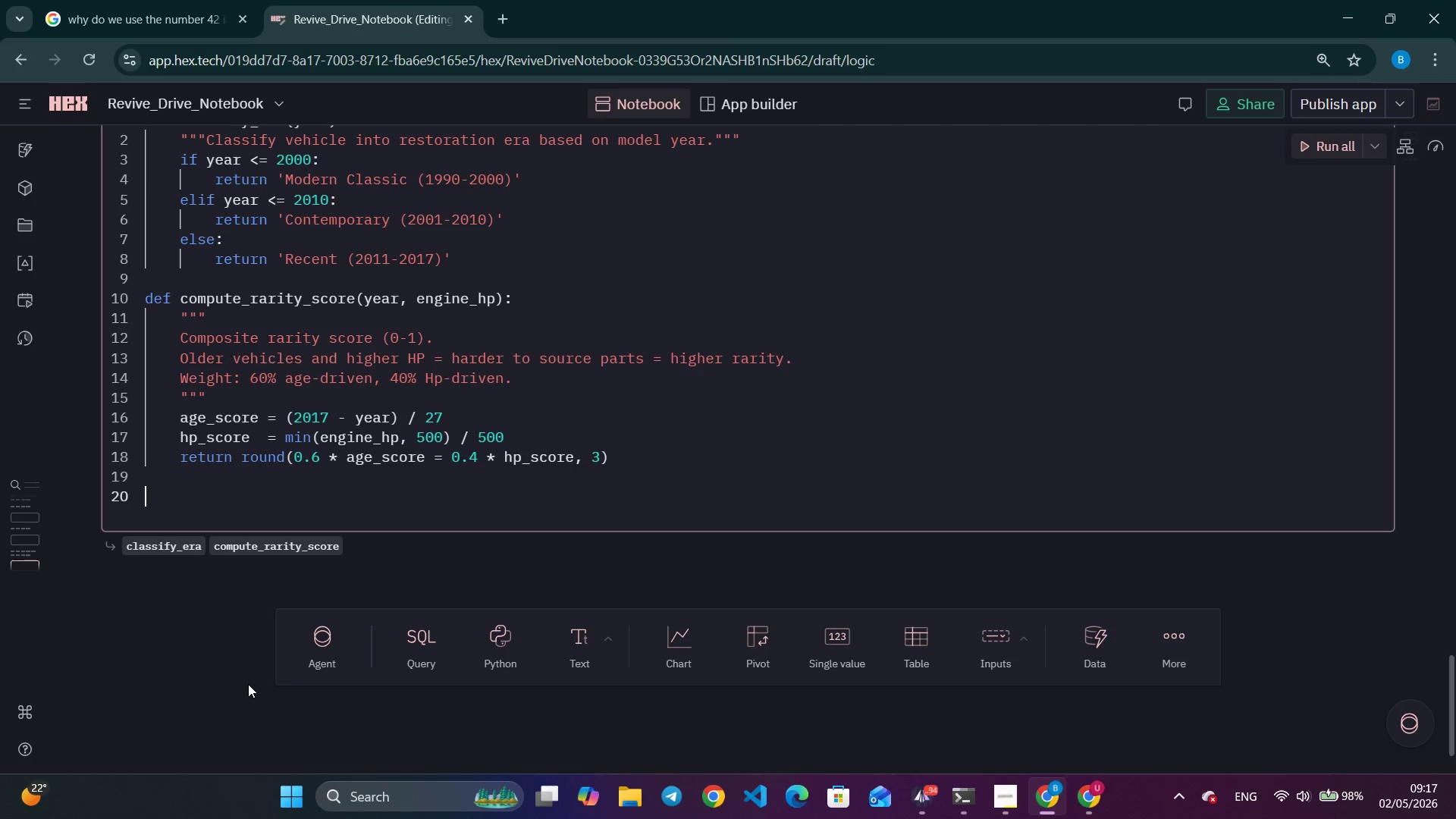 
key(Backspace)
type(quarters = [f'')
 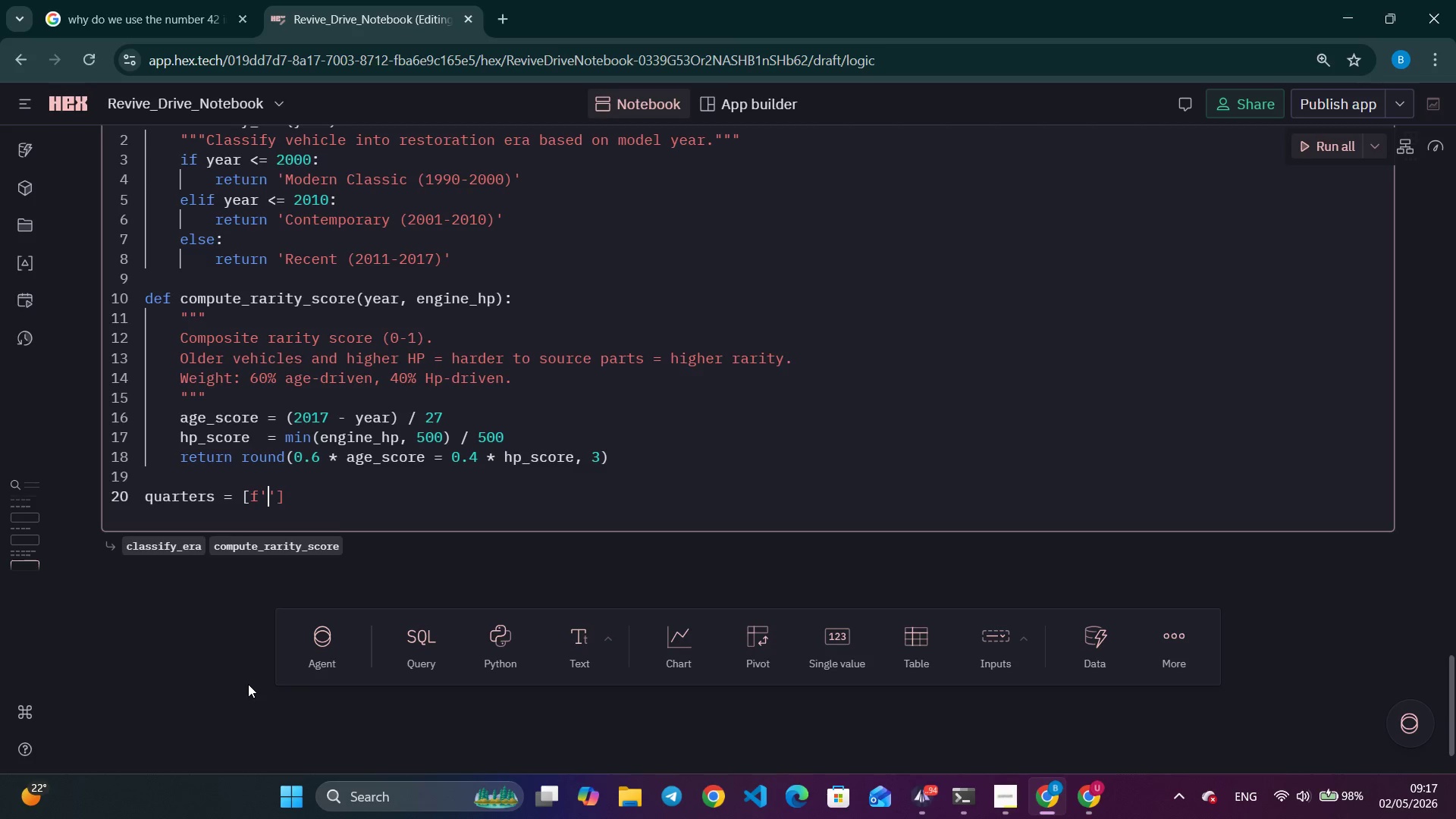 
key(ArrowLeft)
 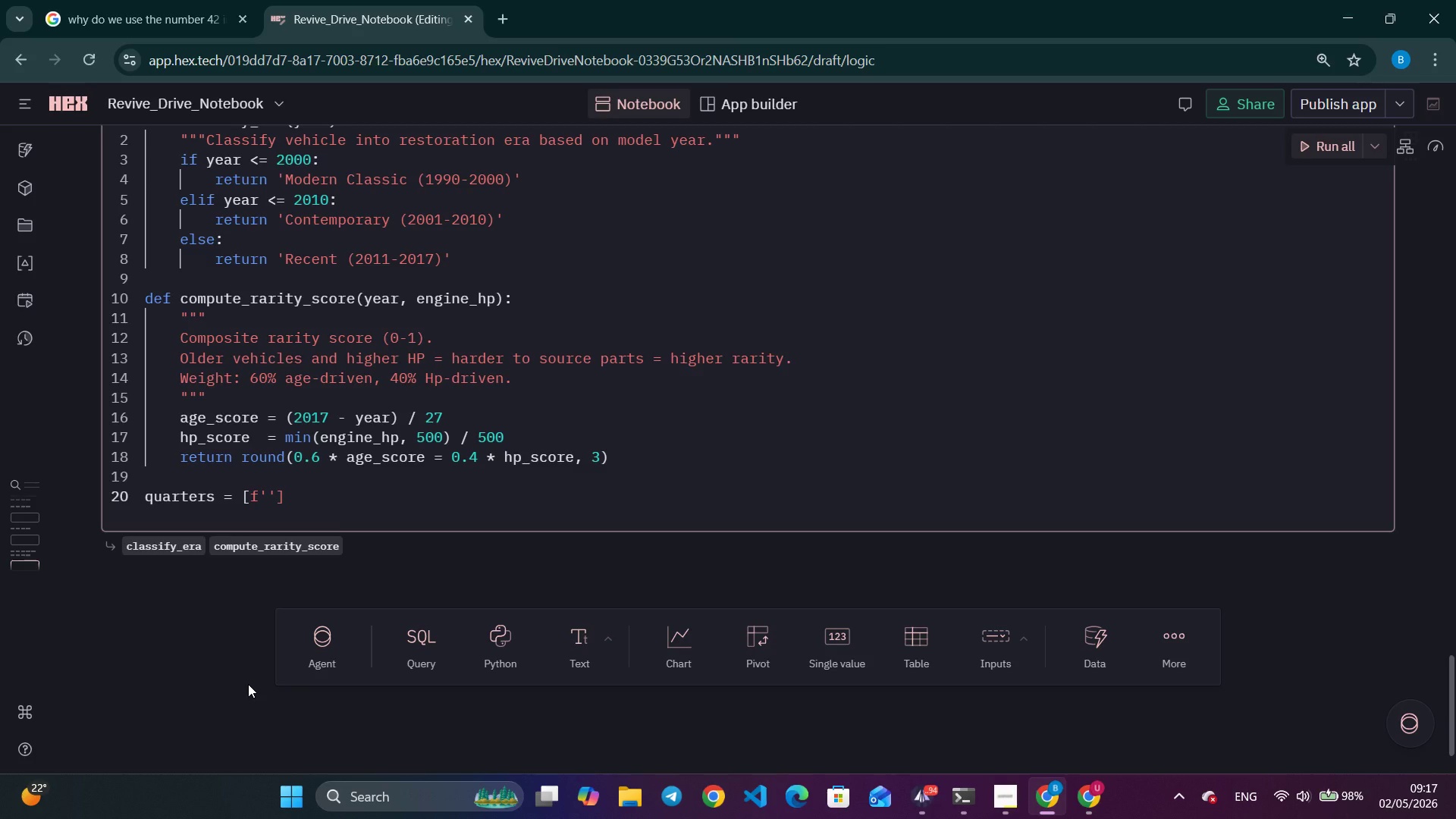 
key(Shift+Q)
 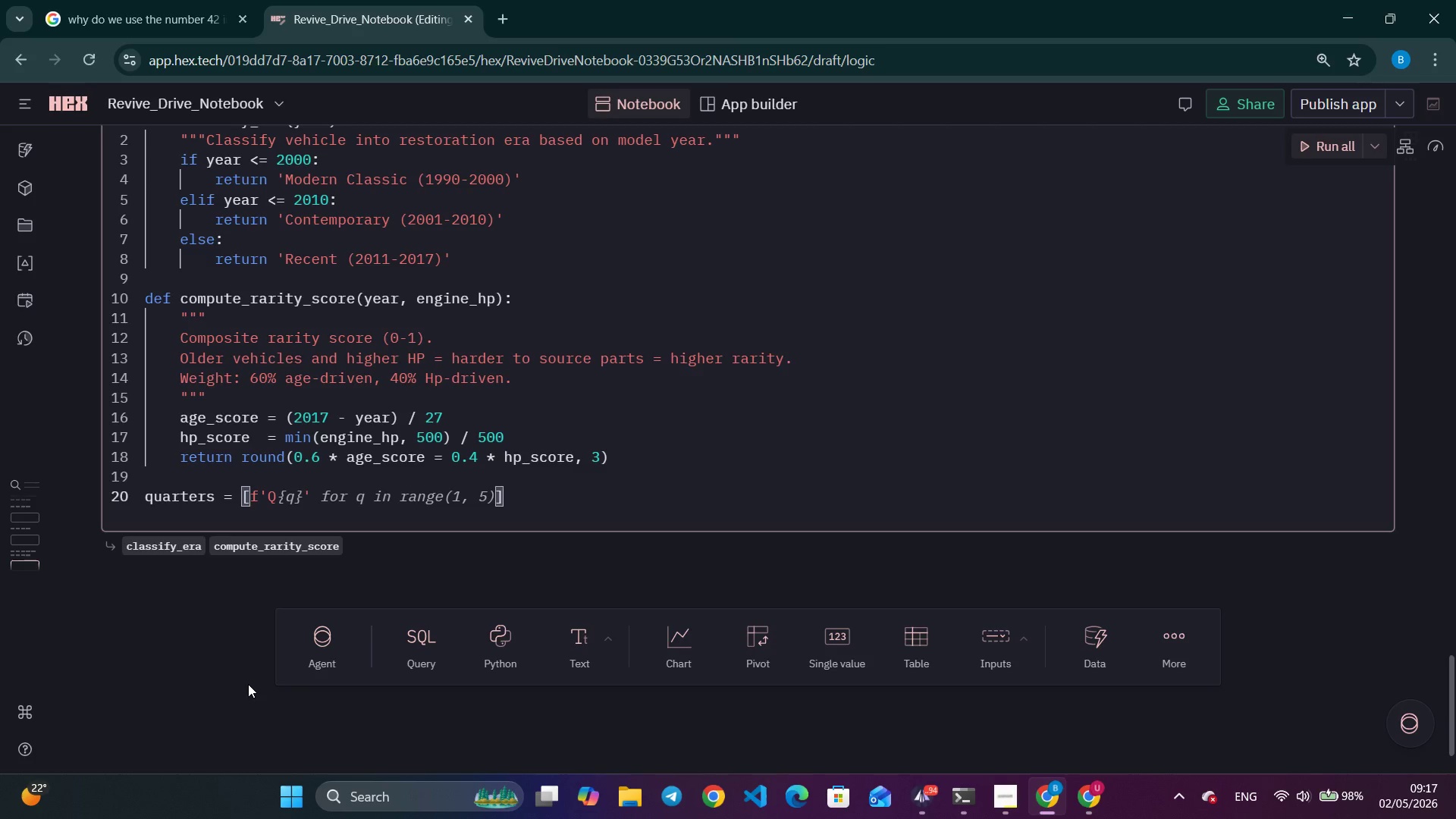 
key(Shift+BracketLeft)
 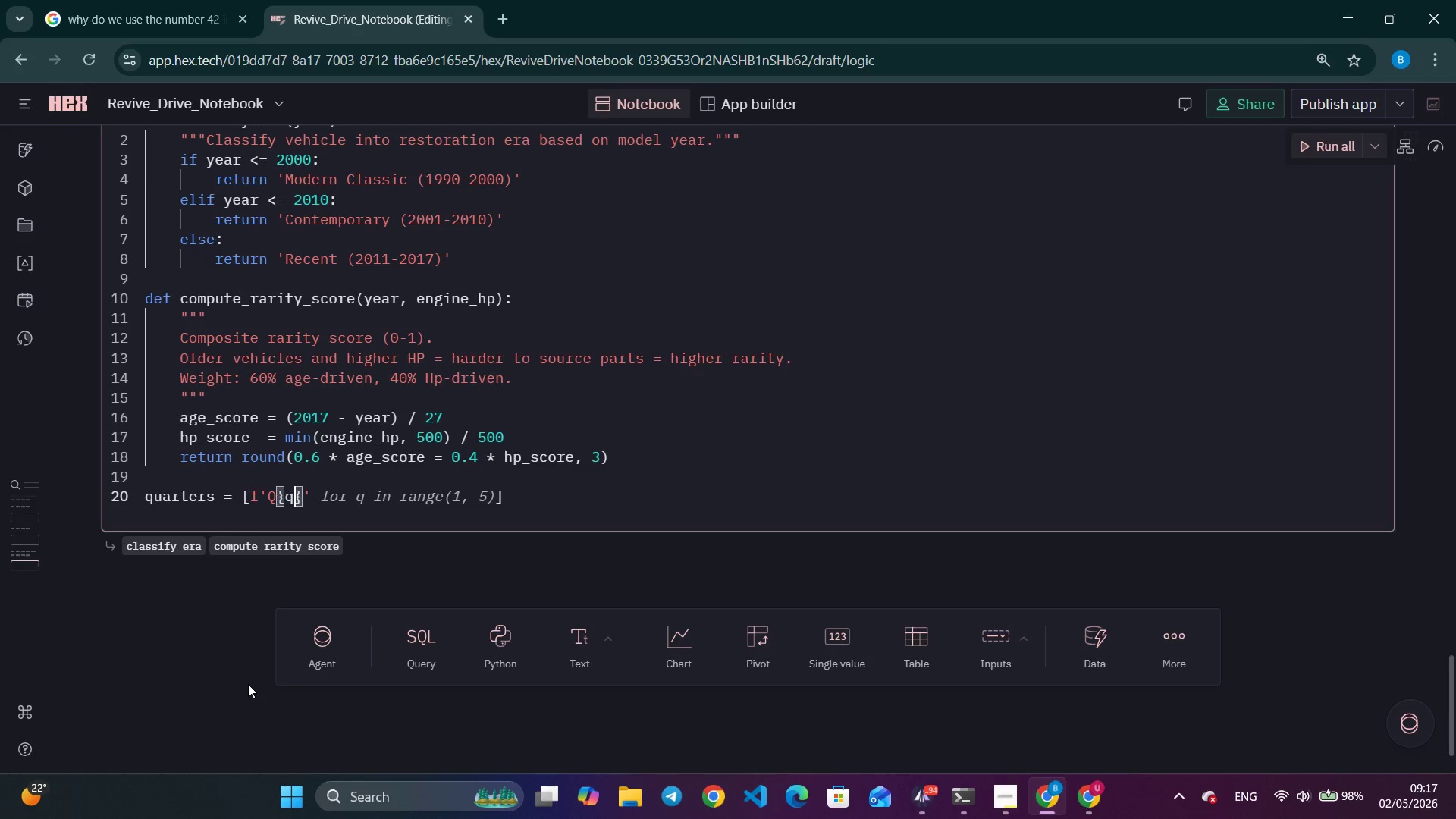 
key(Q)
 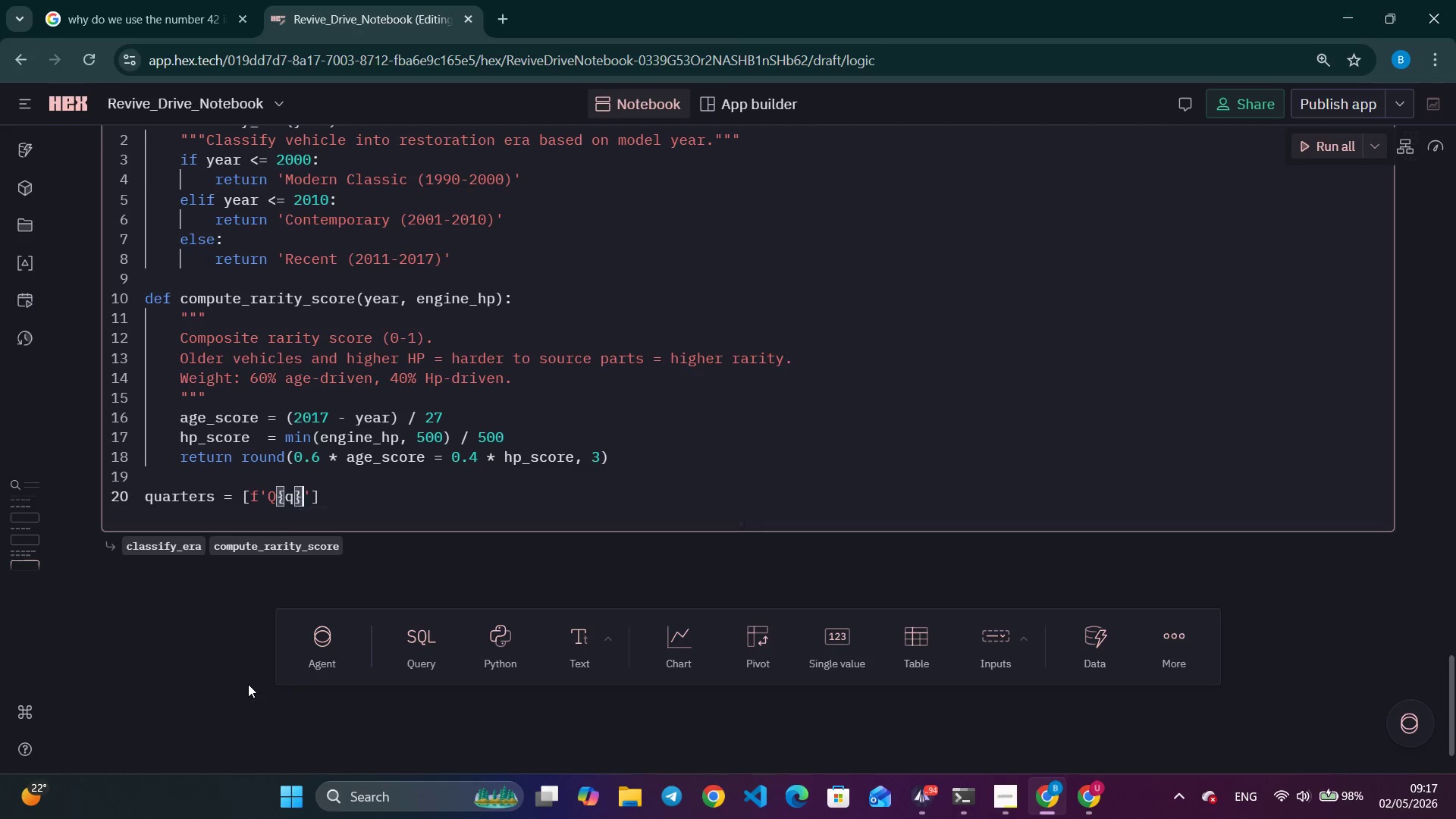 
key(ArrowRight)
 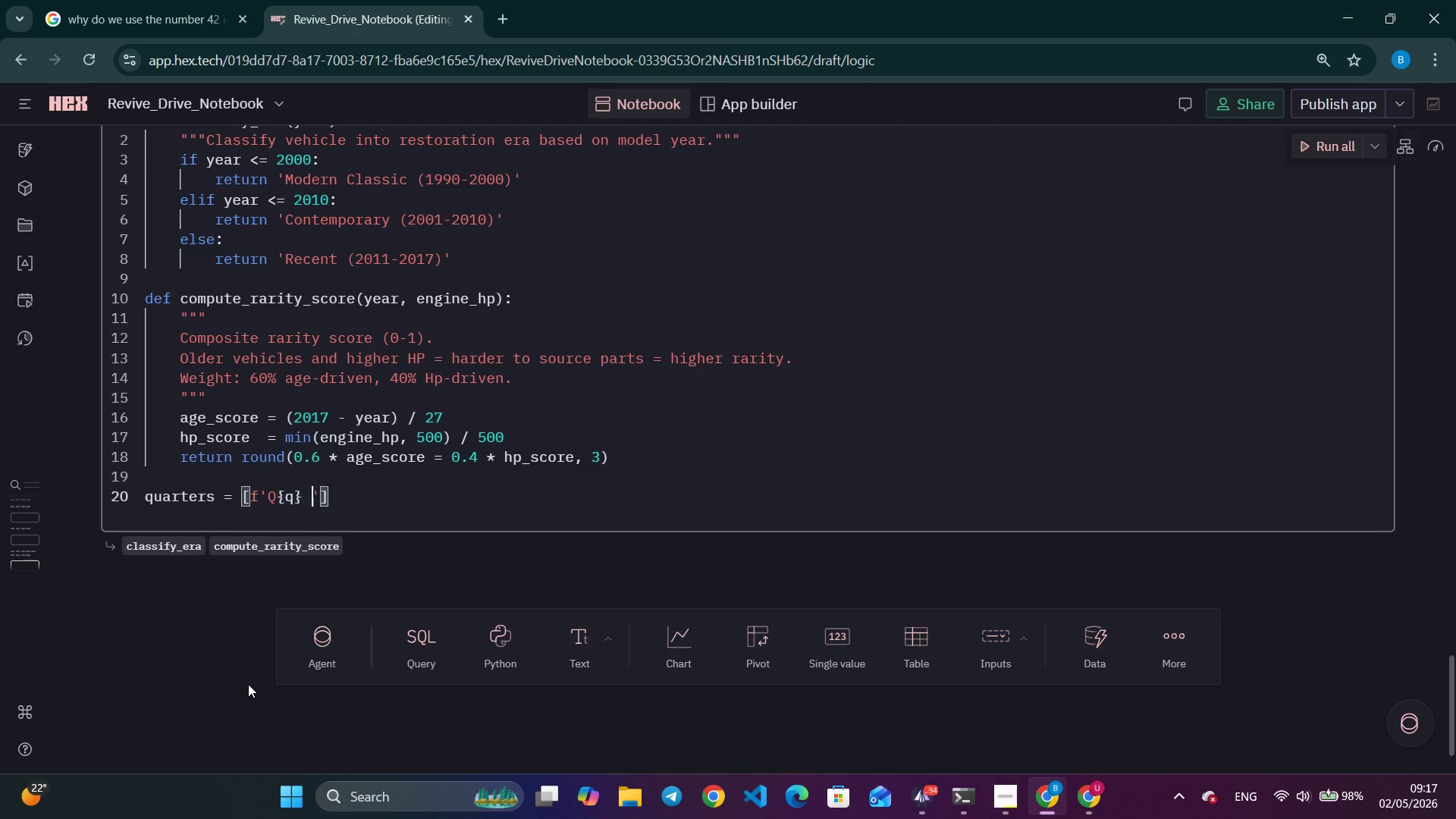 
key(Space)
 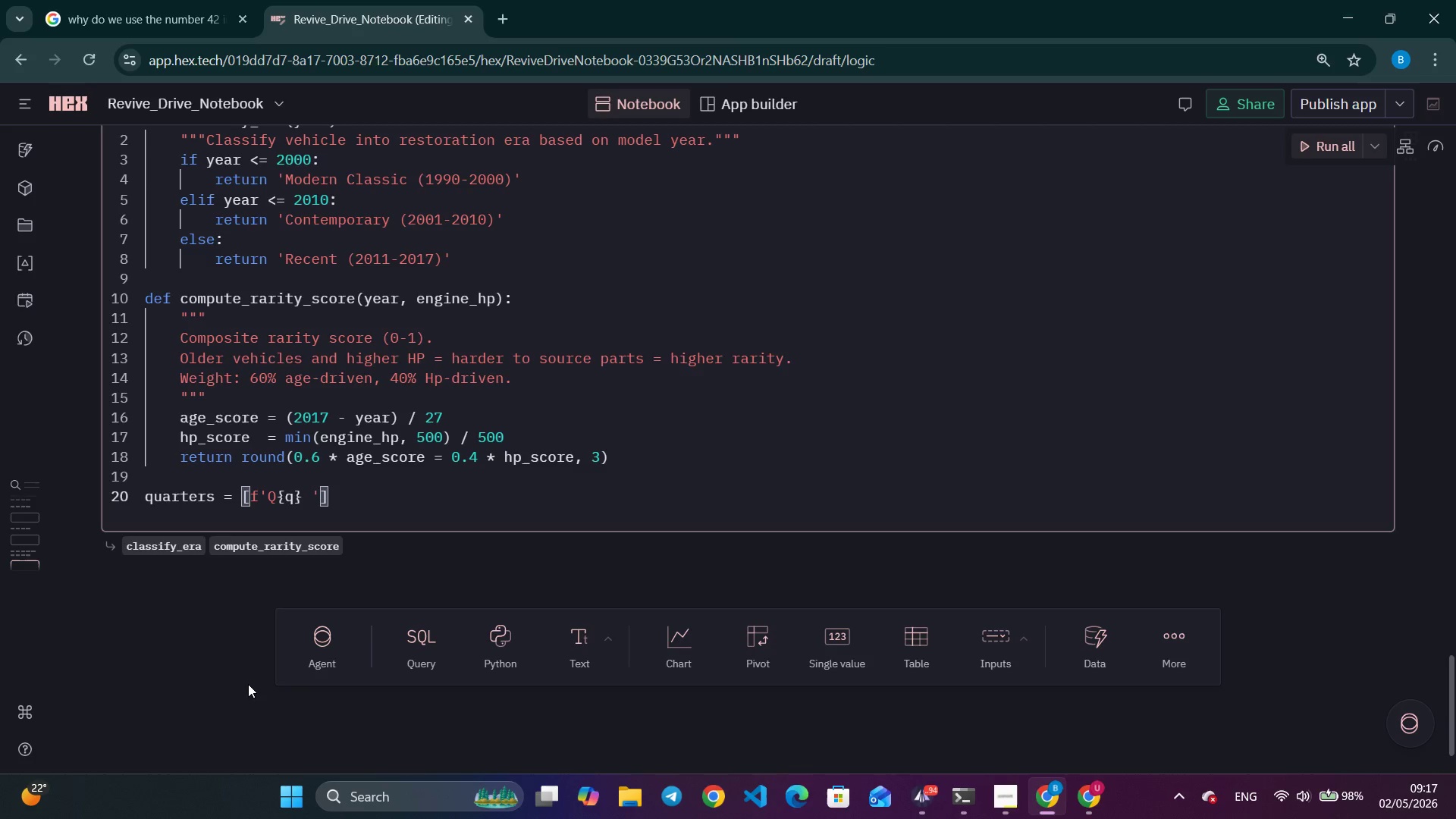 
key(Shift+BracketLeft)
 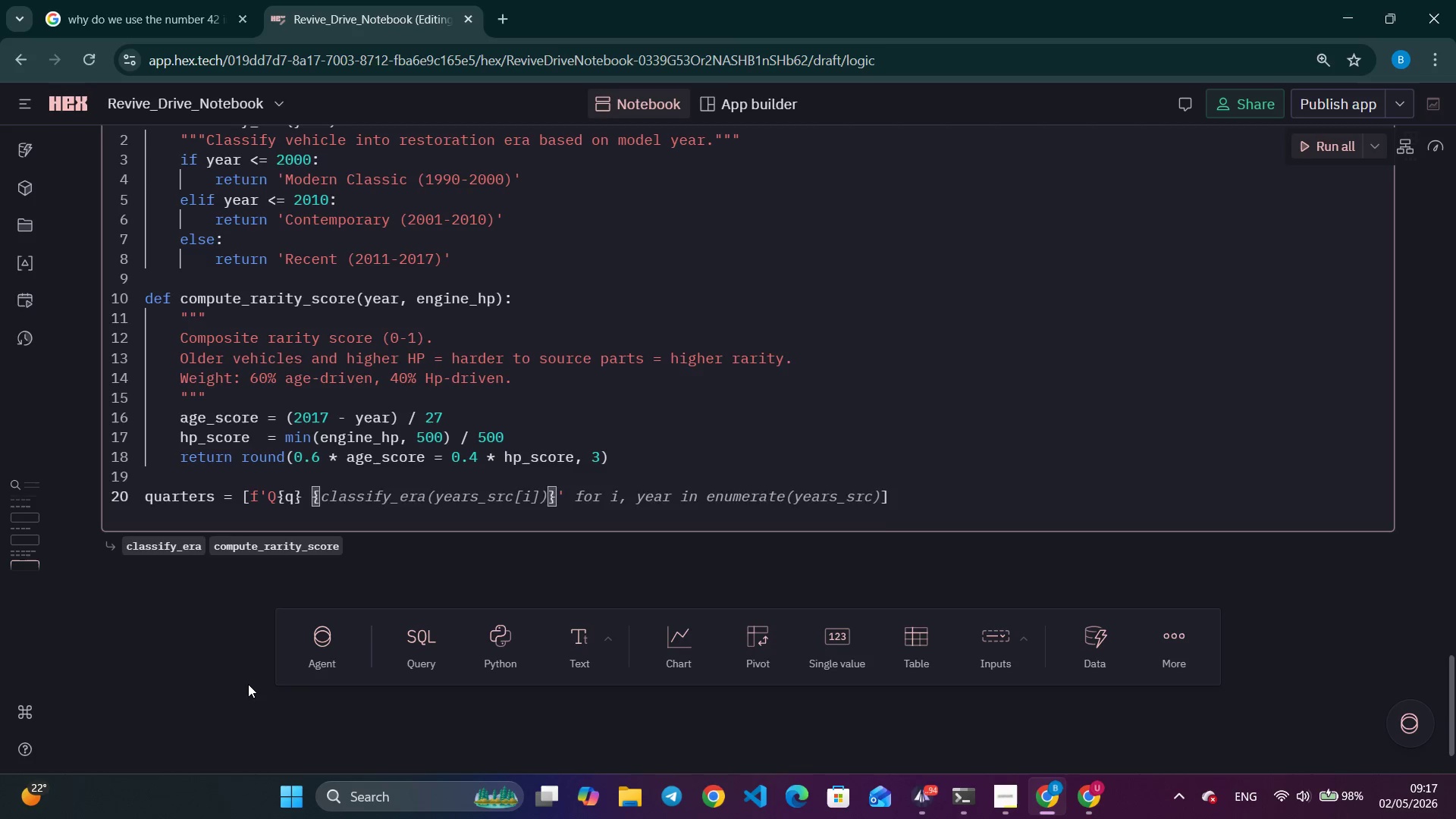 
key(Y)
 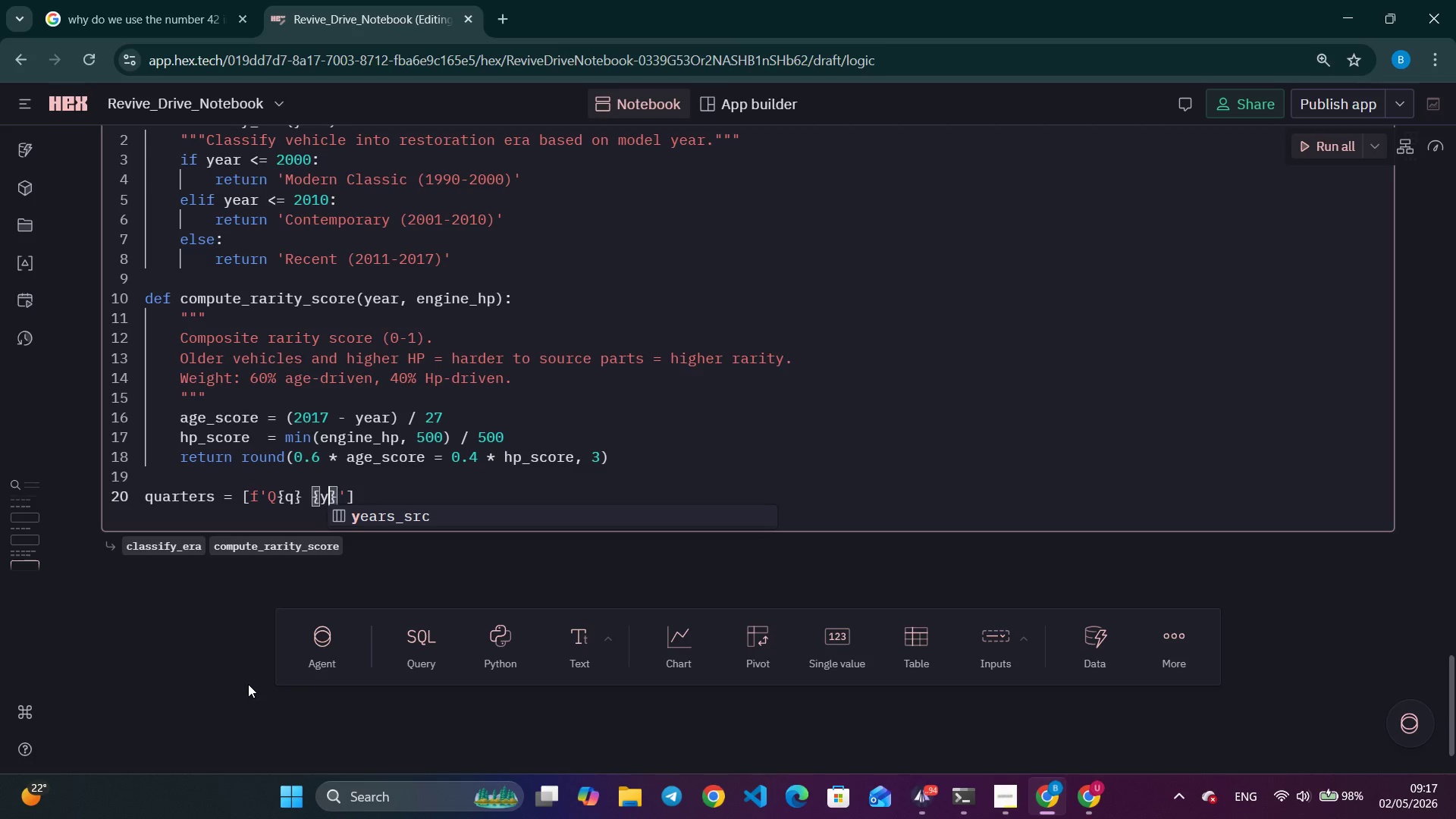 
key(ArrowRight)
 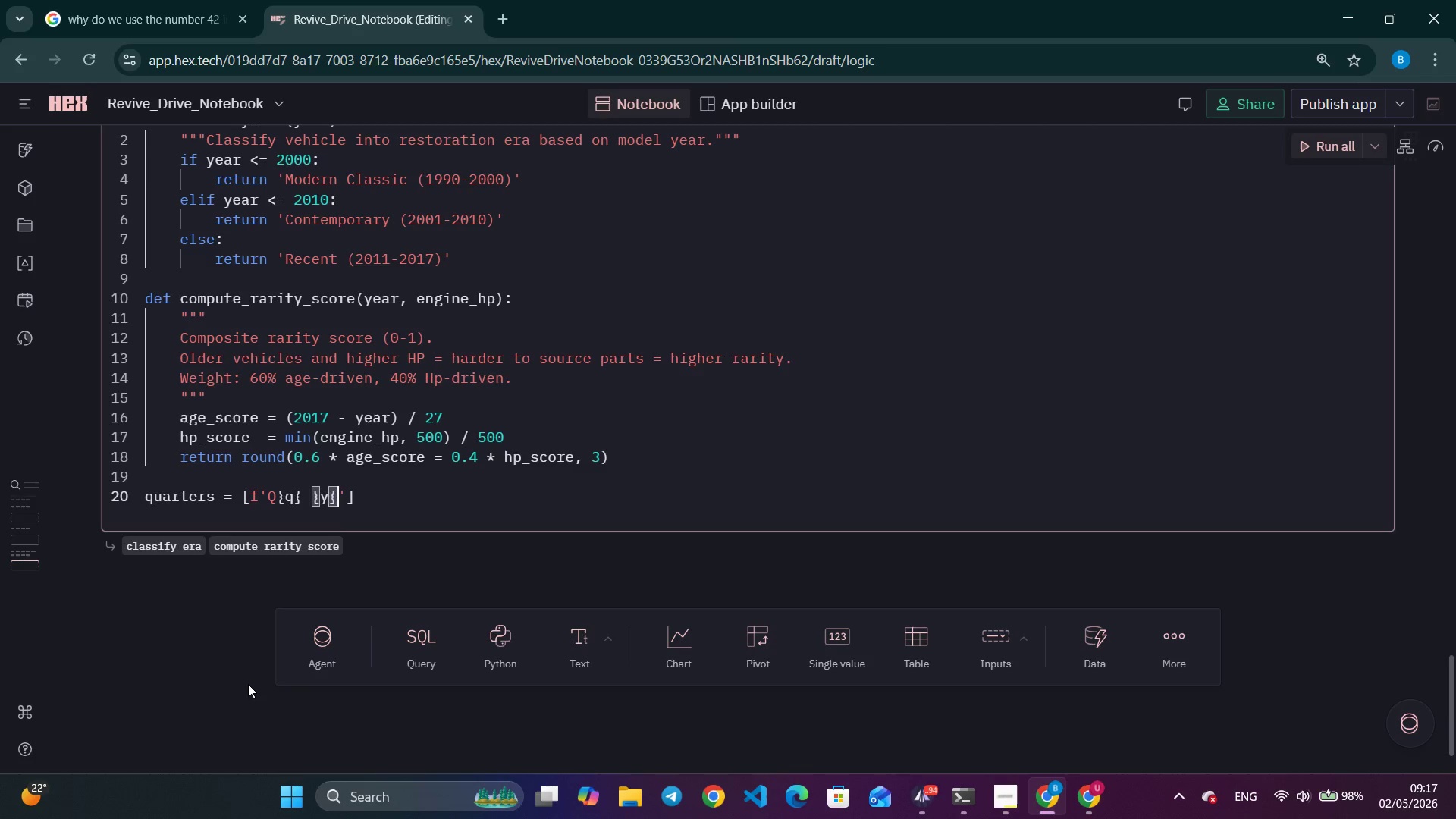 
key(ArrowRight)
 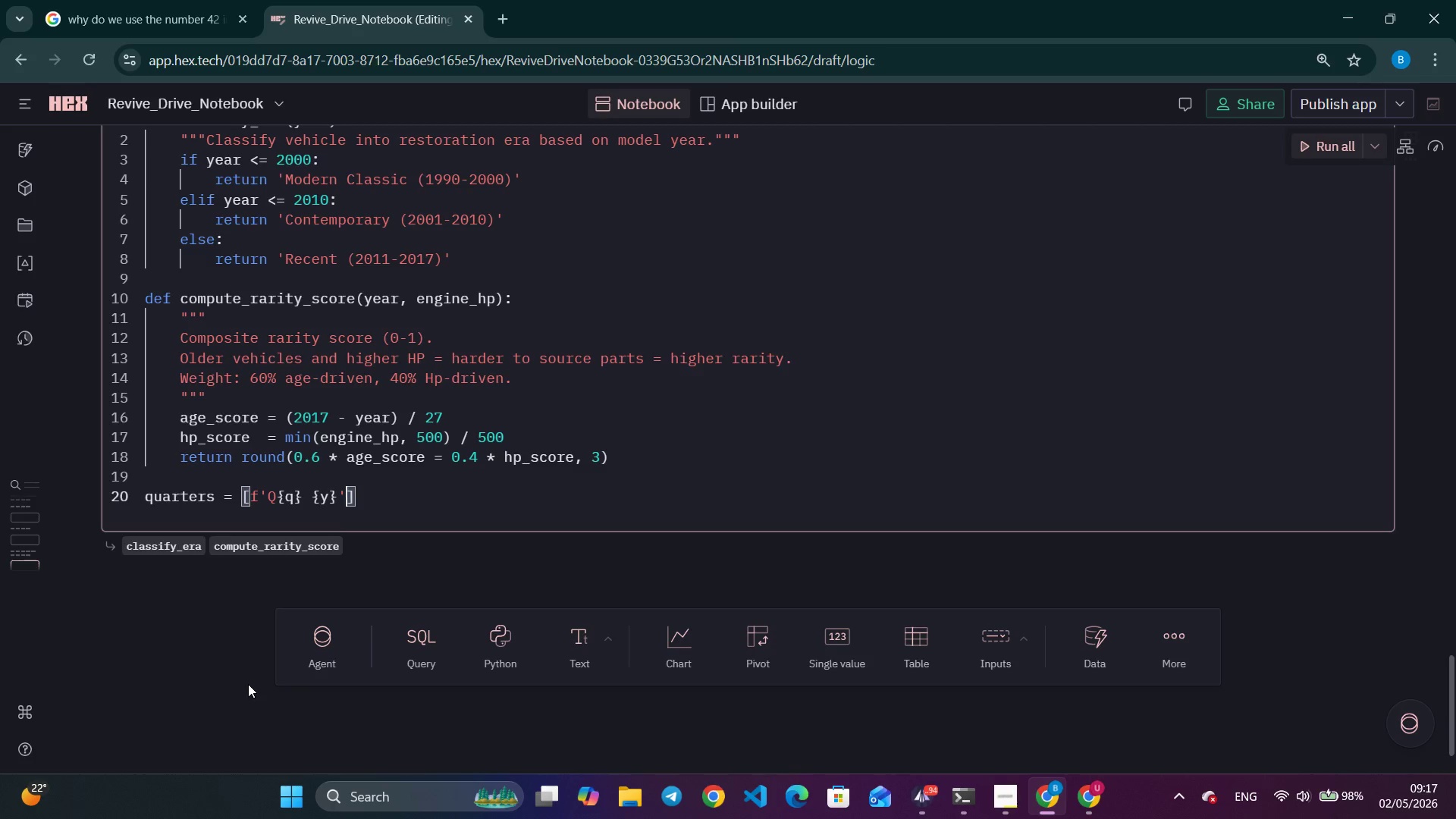 
type( for y)
 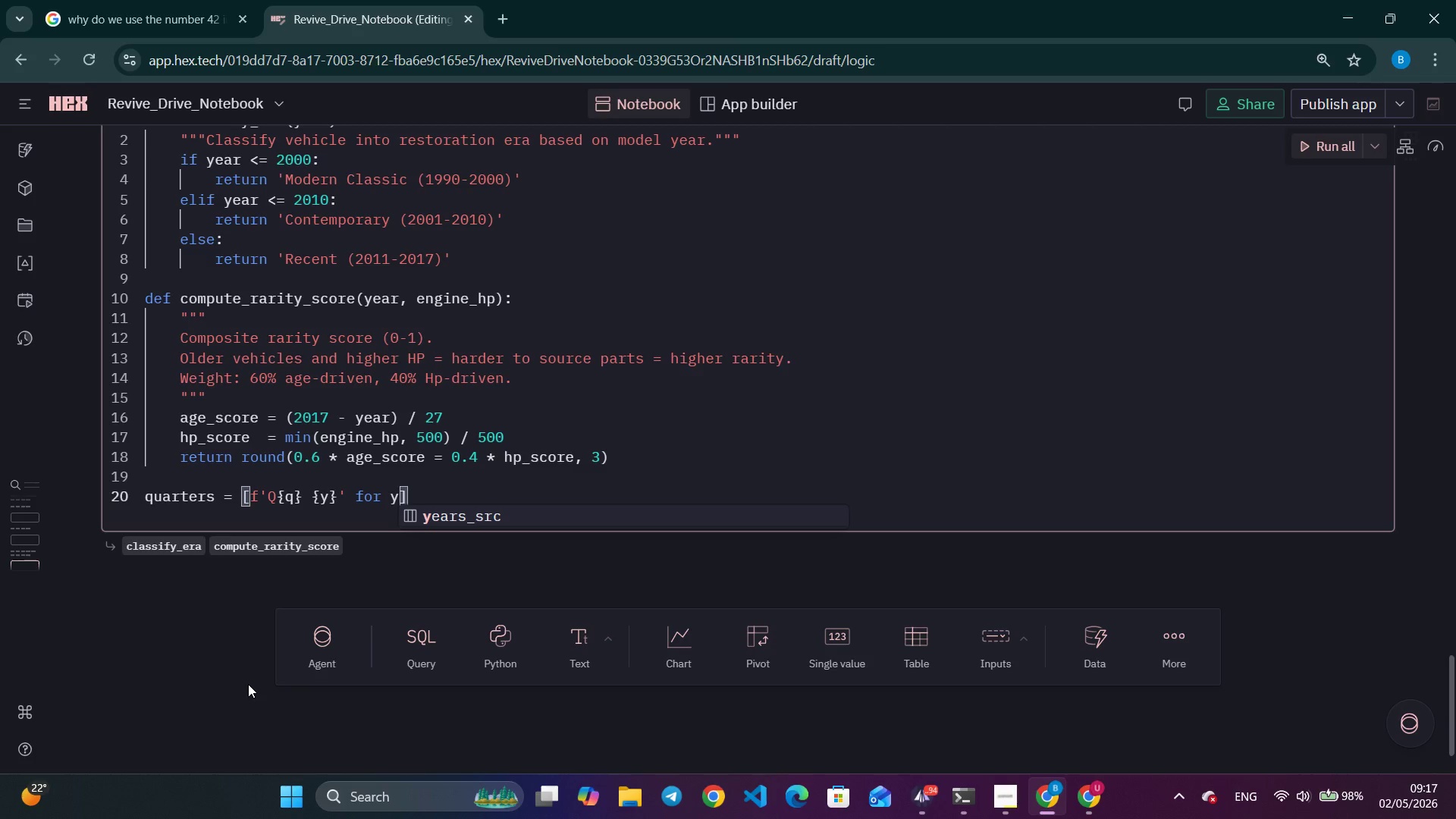 
type( in [)
 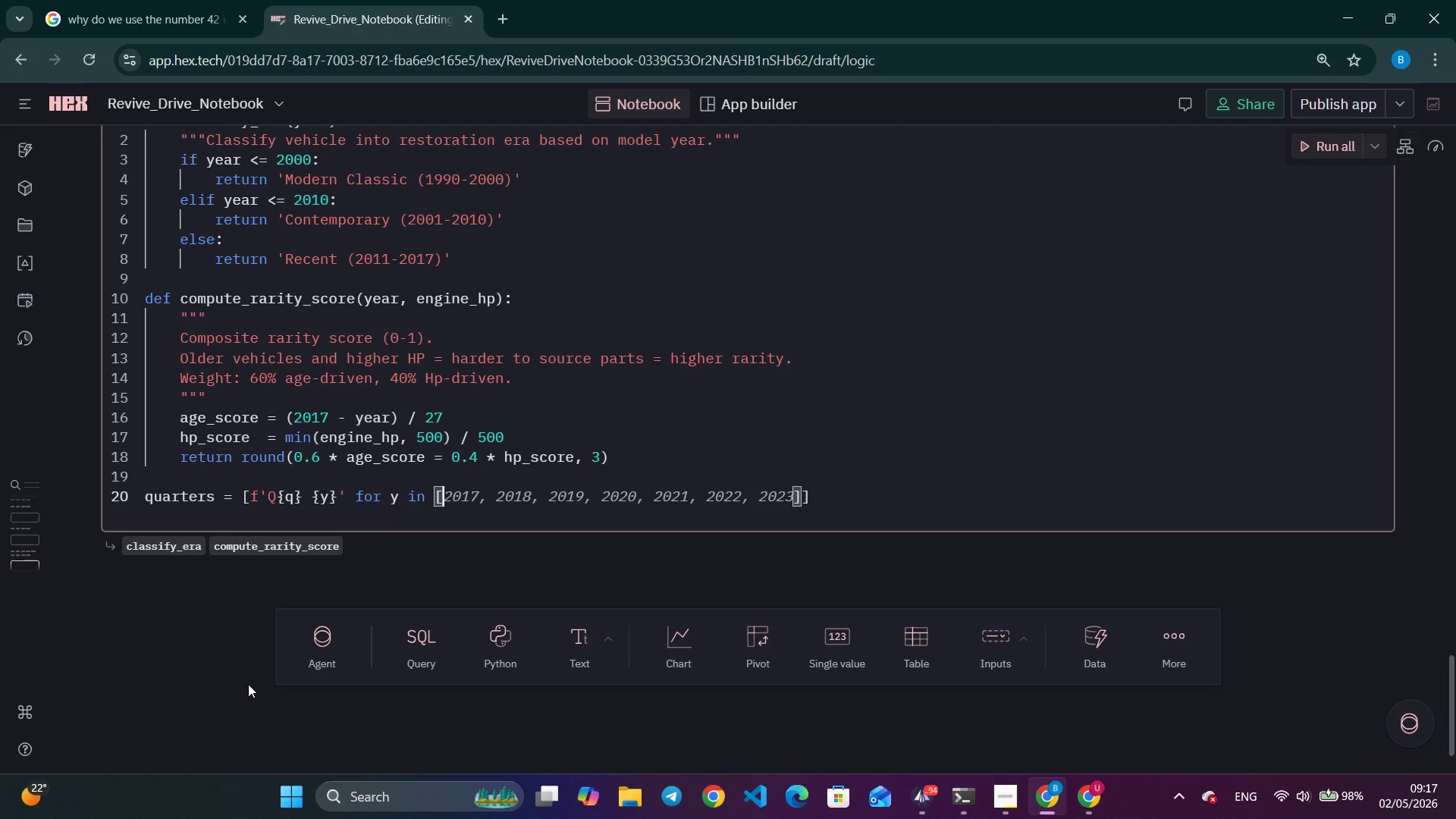 
wait(5.56)
 